 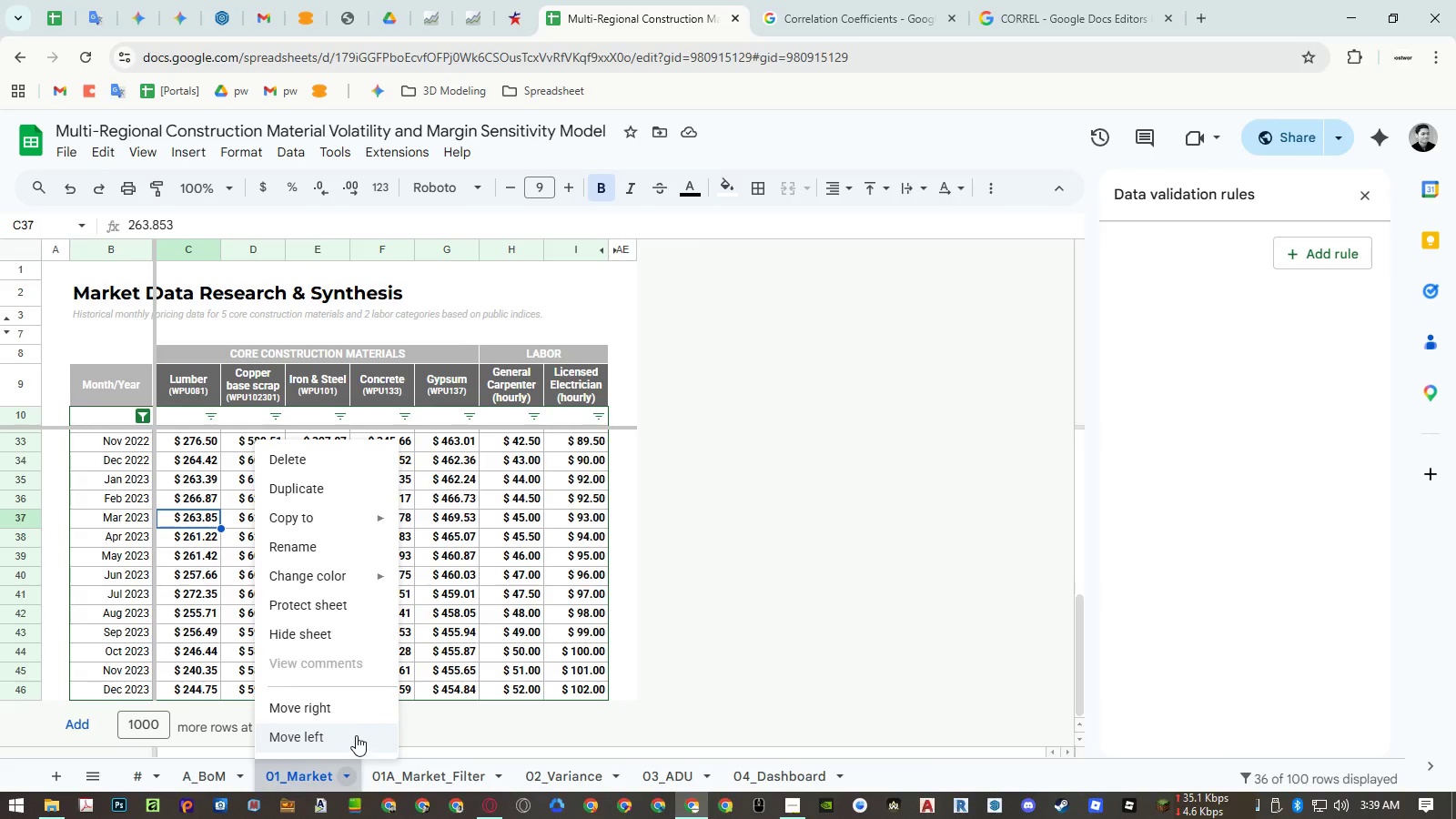 
left_click([617, 251])
 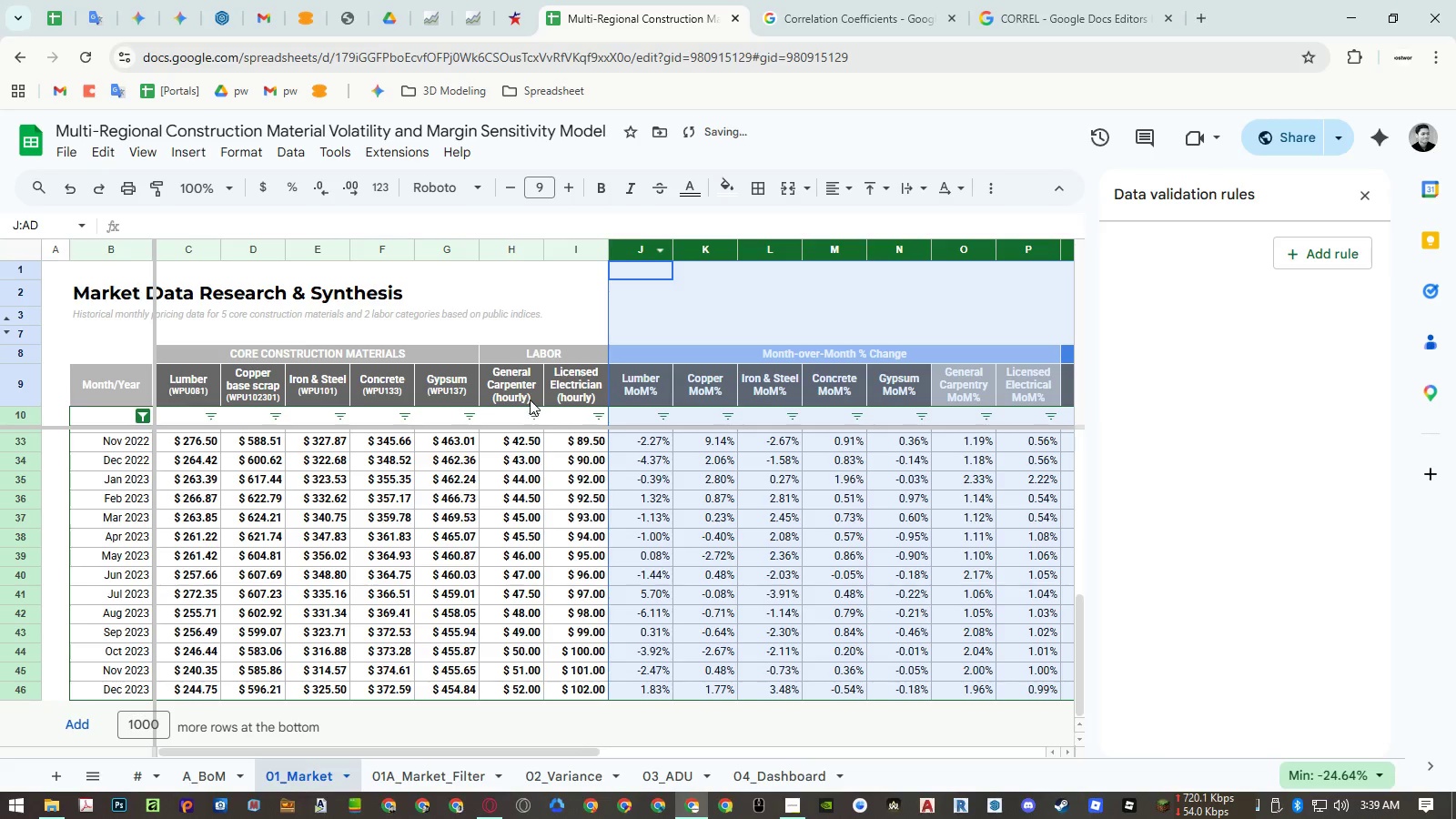 
left_click([551, 355])
 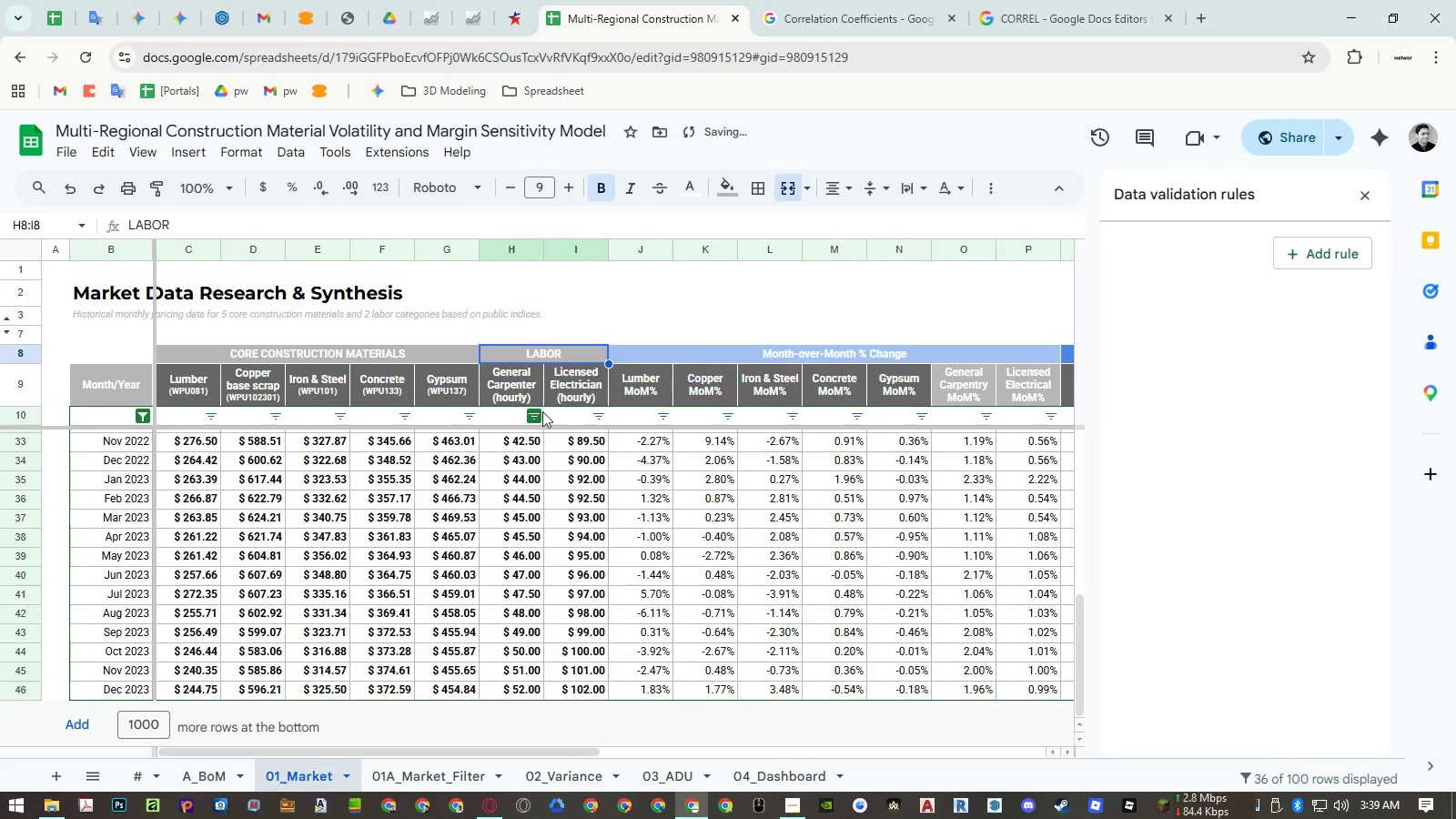 
key(Control+ControlLeft)
 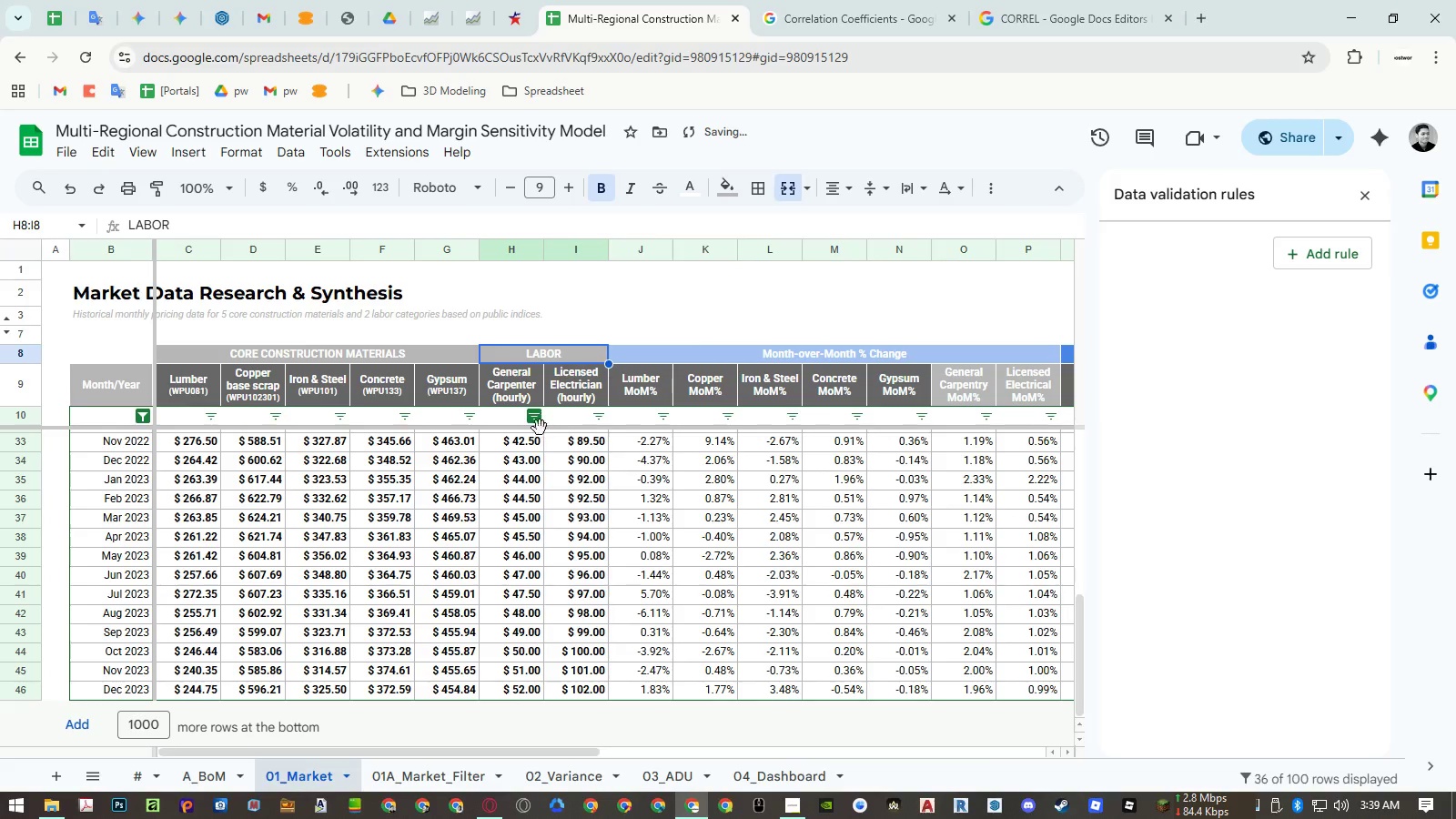 
key(Control+C)
 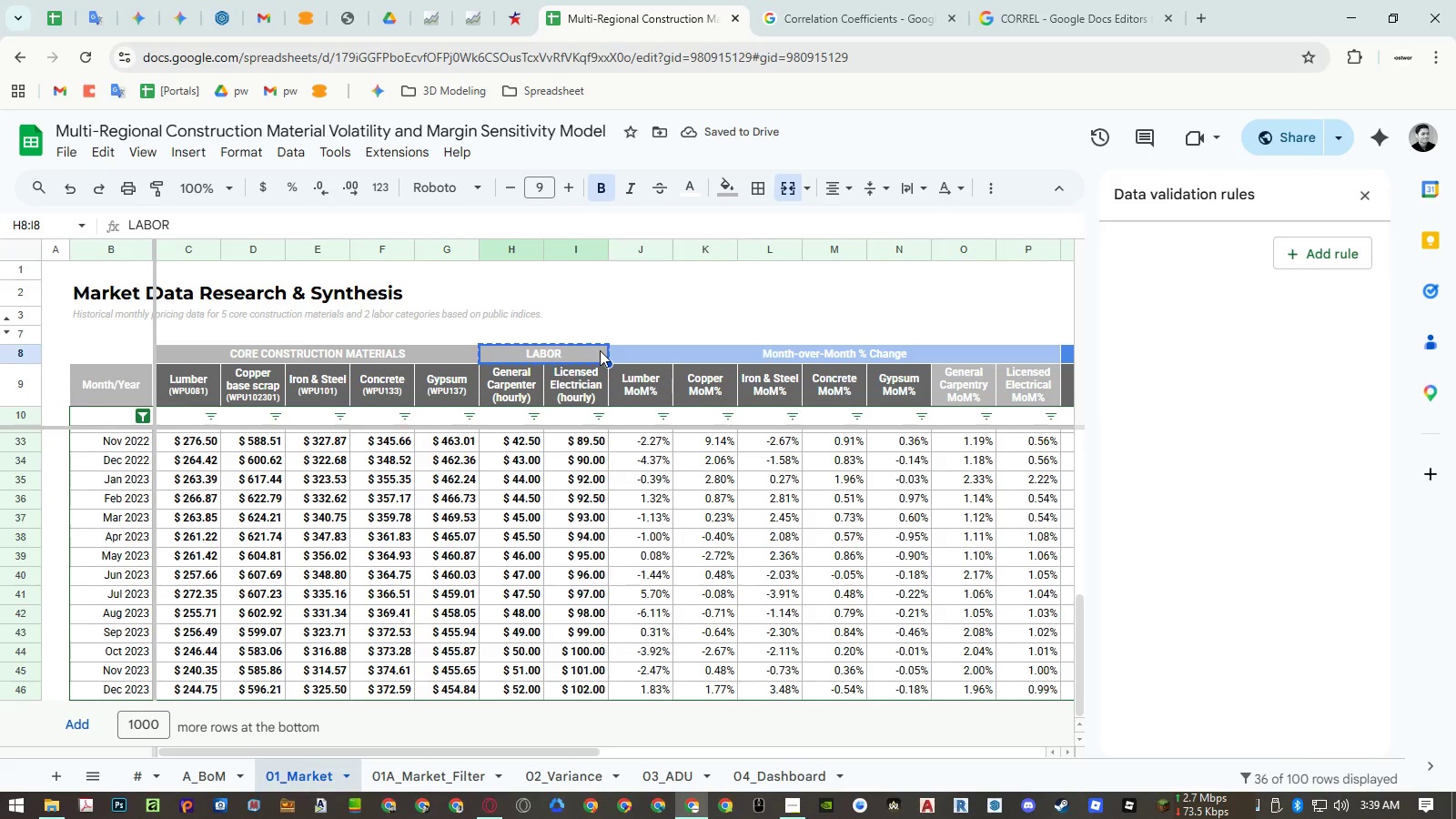 
left_click_drag(start_coordinate=[594, 353], to_coordinate=[626, 348])
 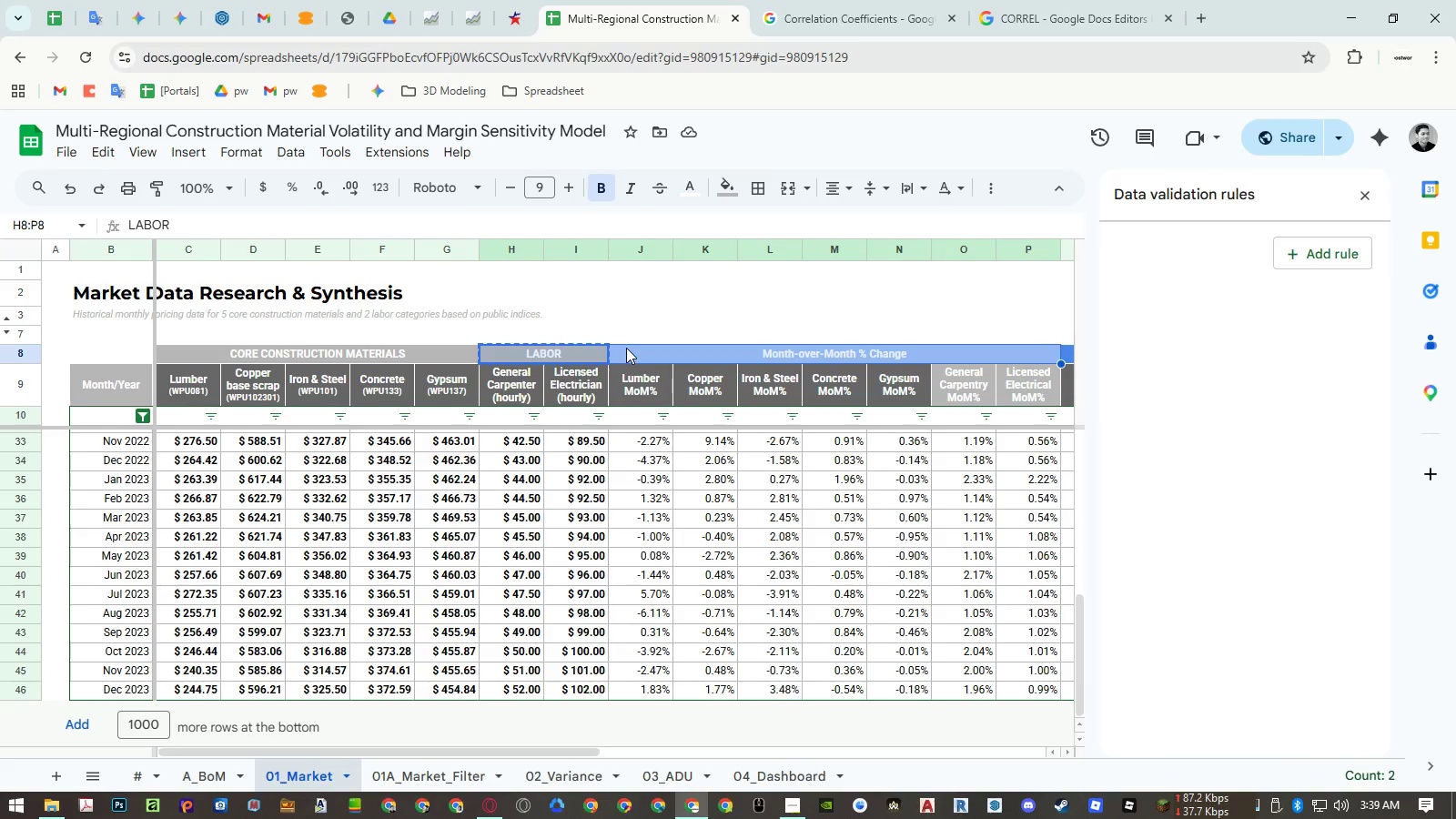 
key(Escape)
 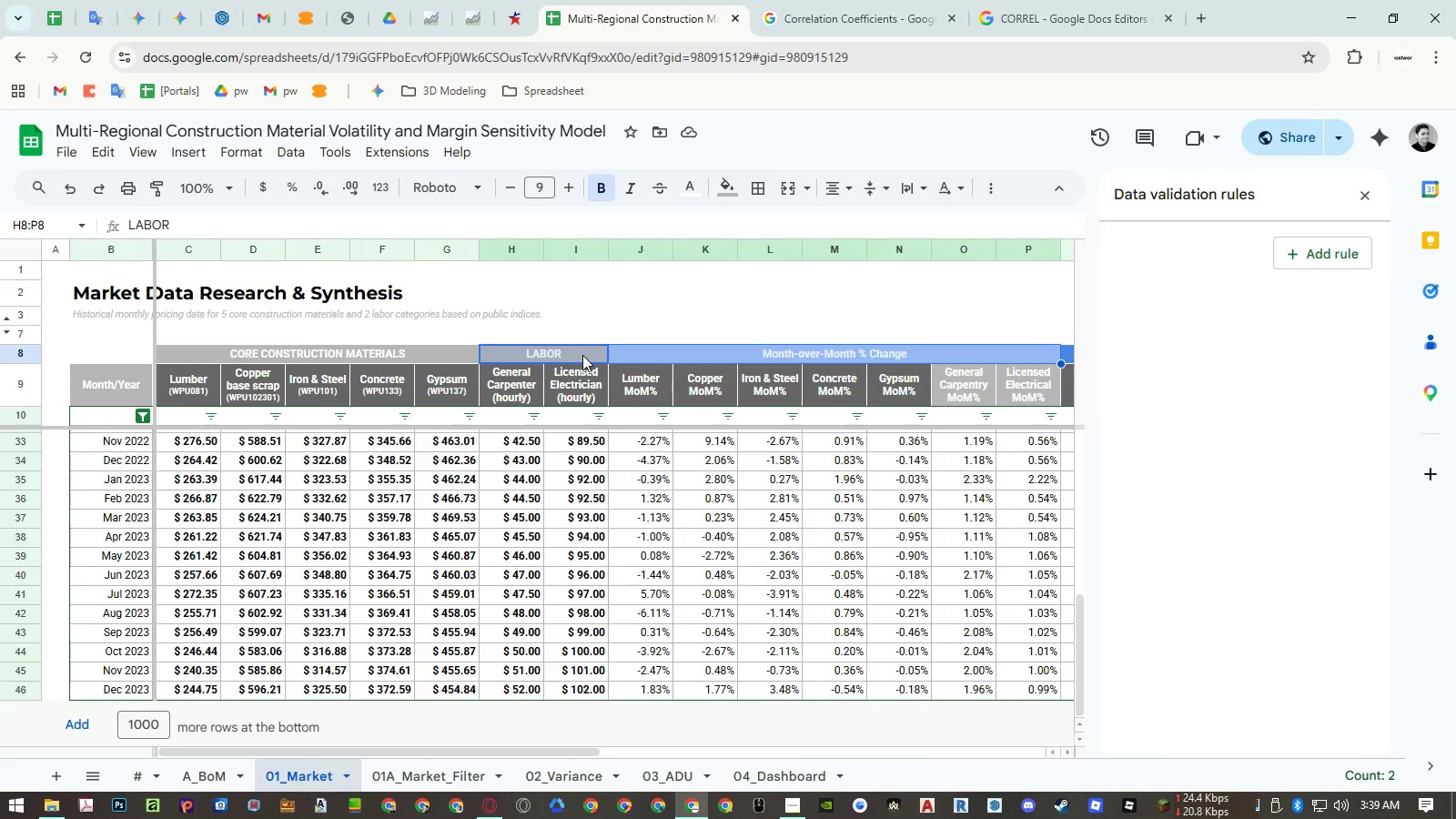 
left_click([582, 355])
 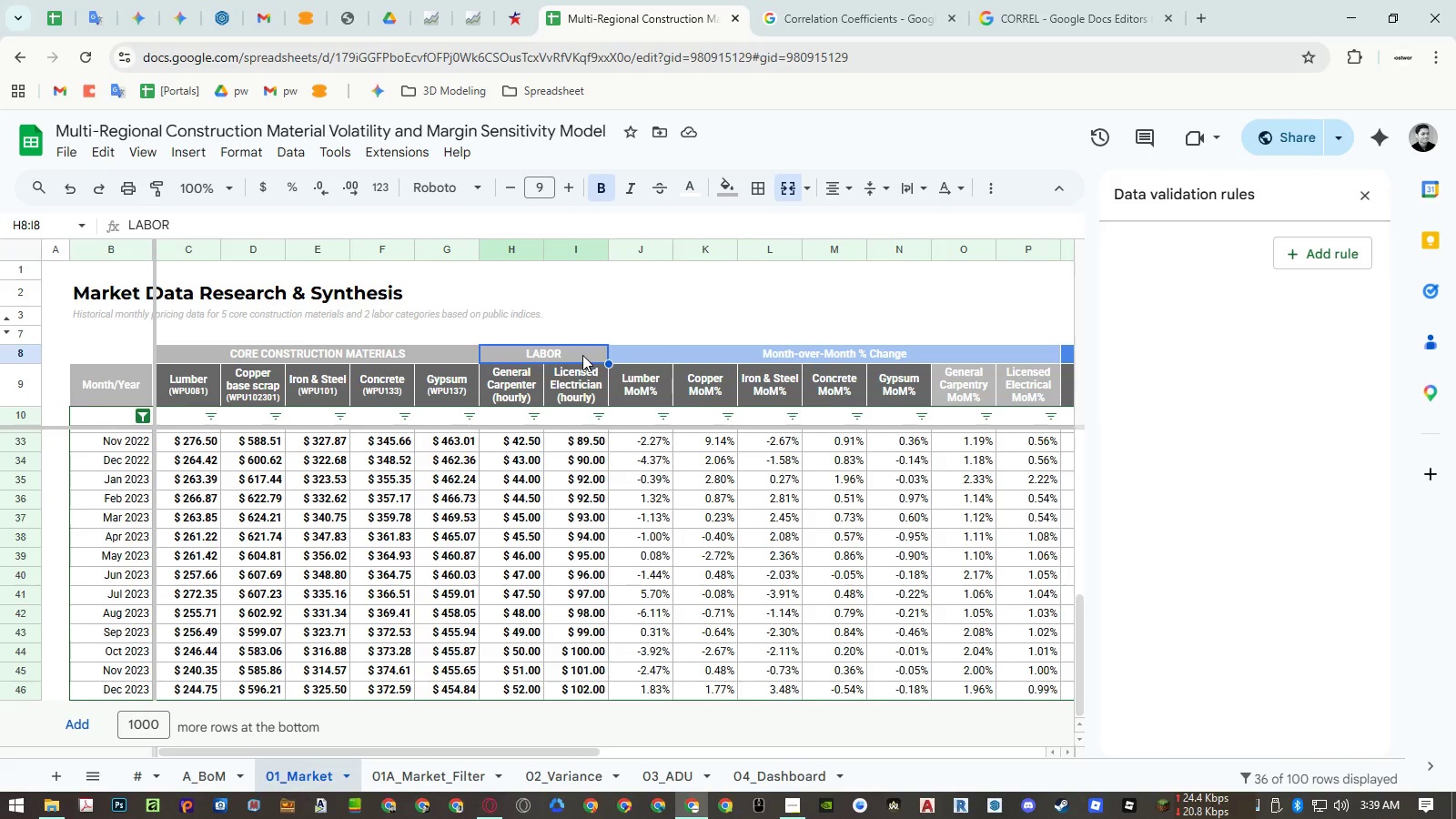 
key(Shift+ArrowRight)
 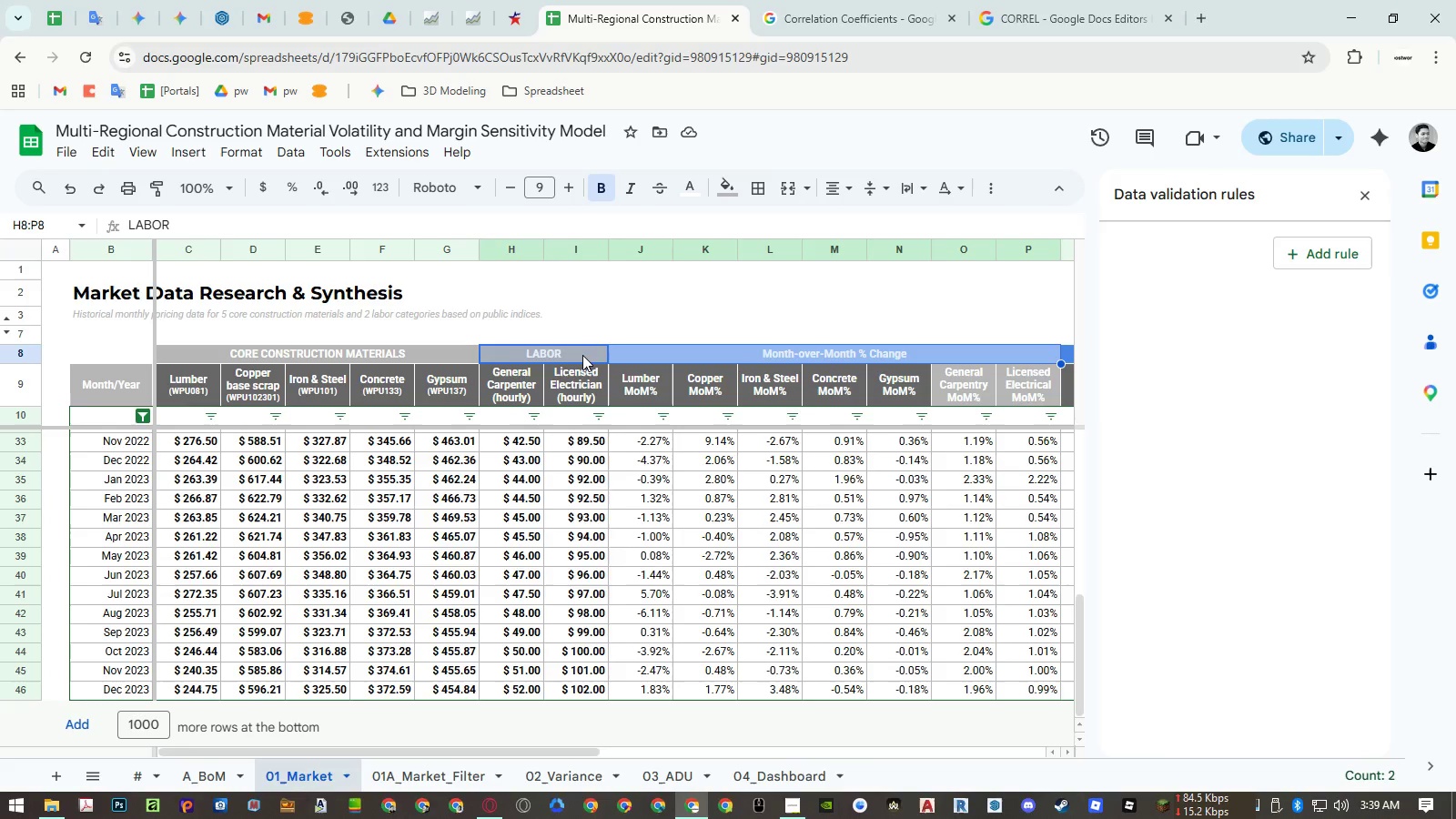 
key(Control+Shift+ArrowRight)
 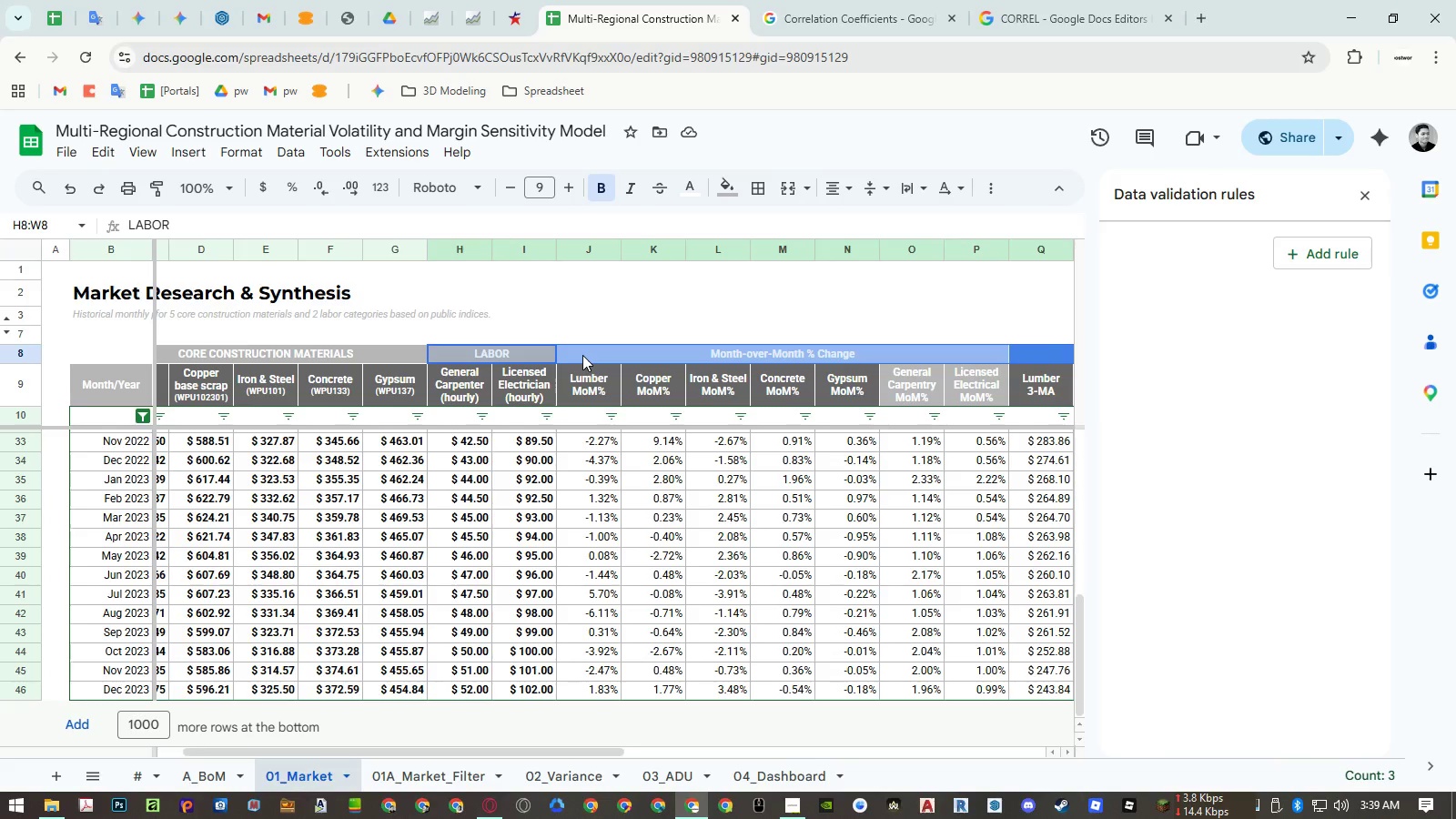 
key(Control+Shift+ArrowRight)
 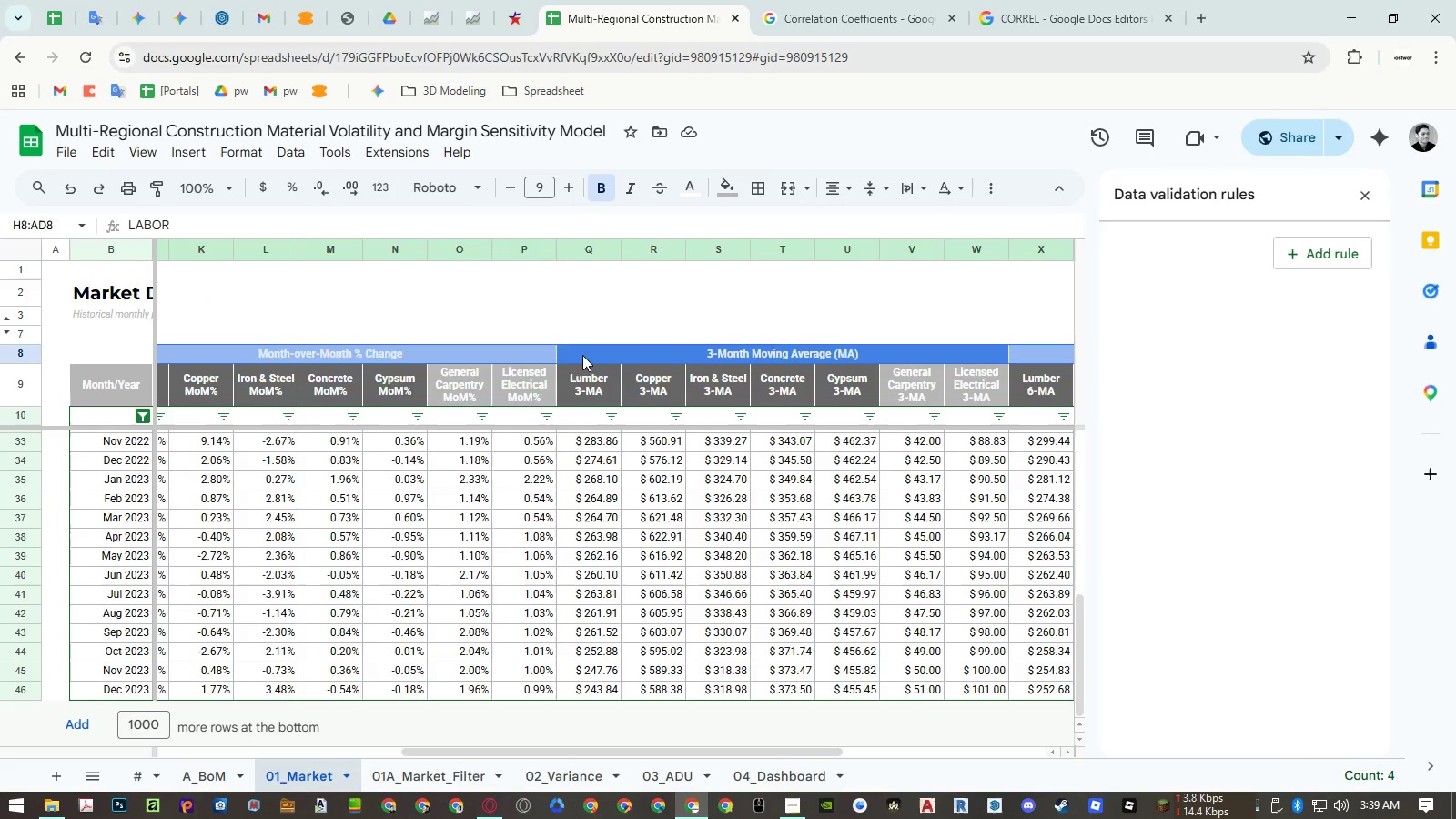 
key(Control+Shift+ArrowRight)
 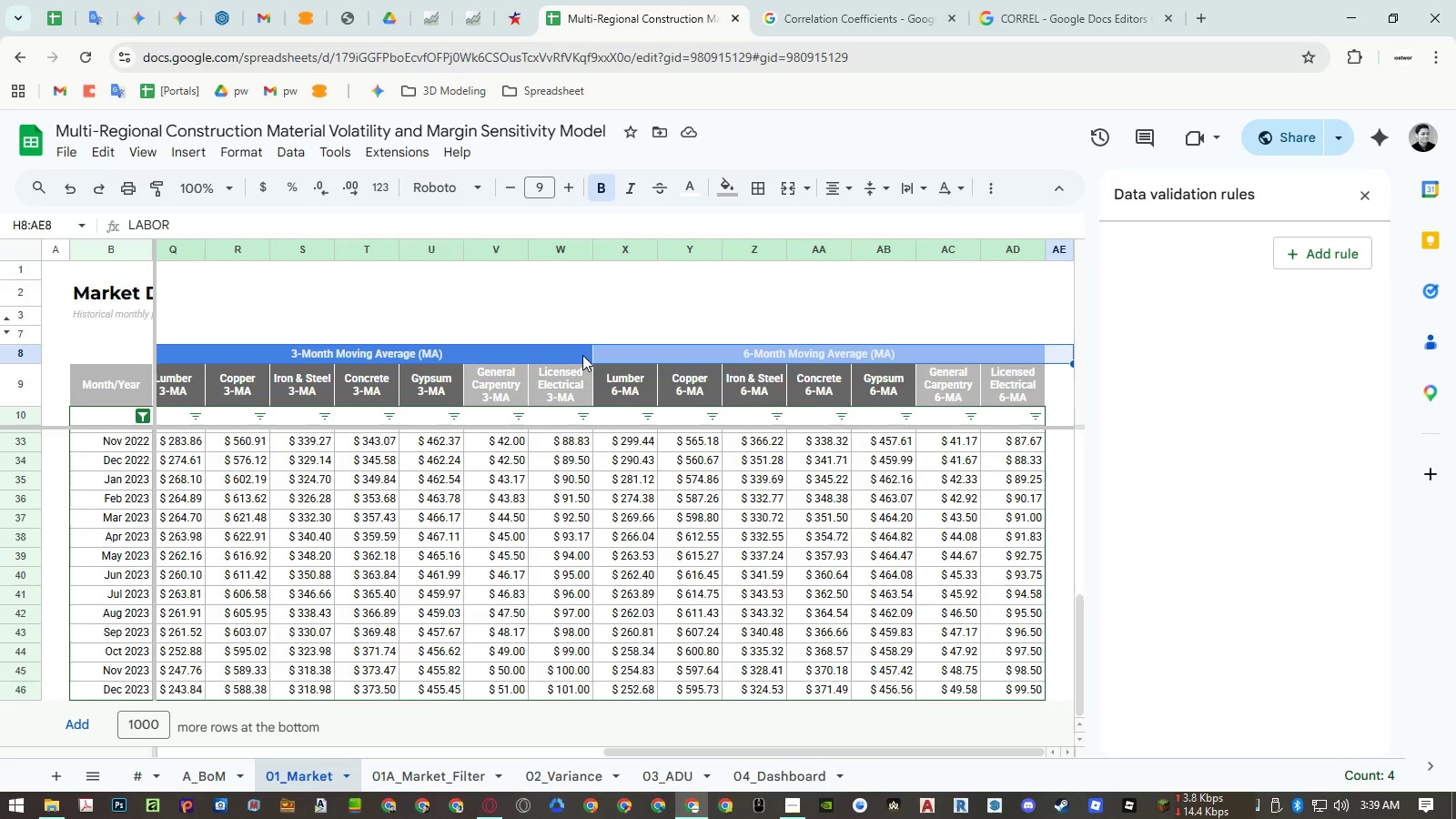 
key(Control+Shift+ArrowRight)
 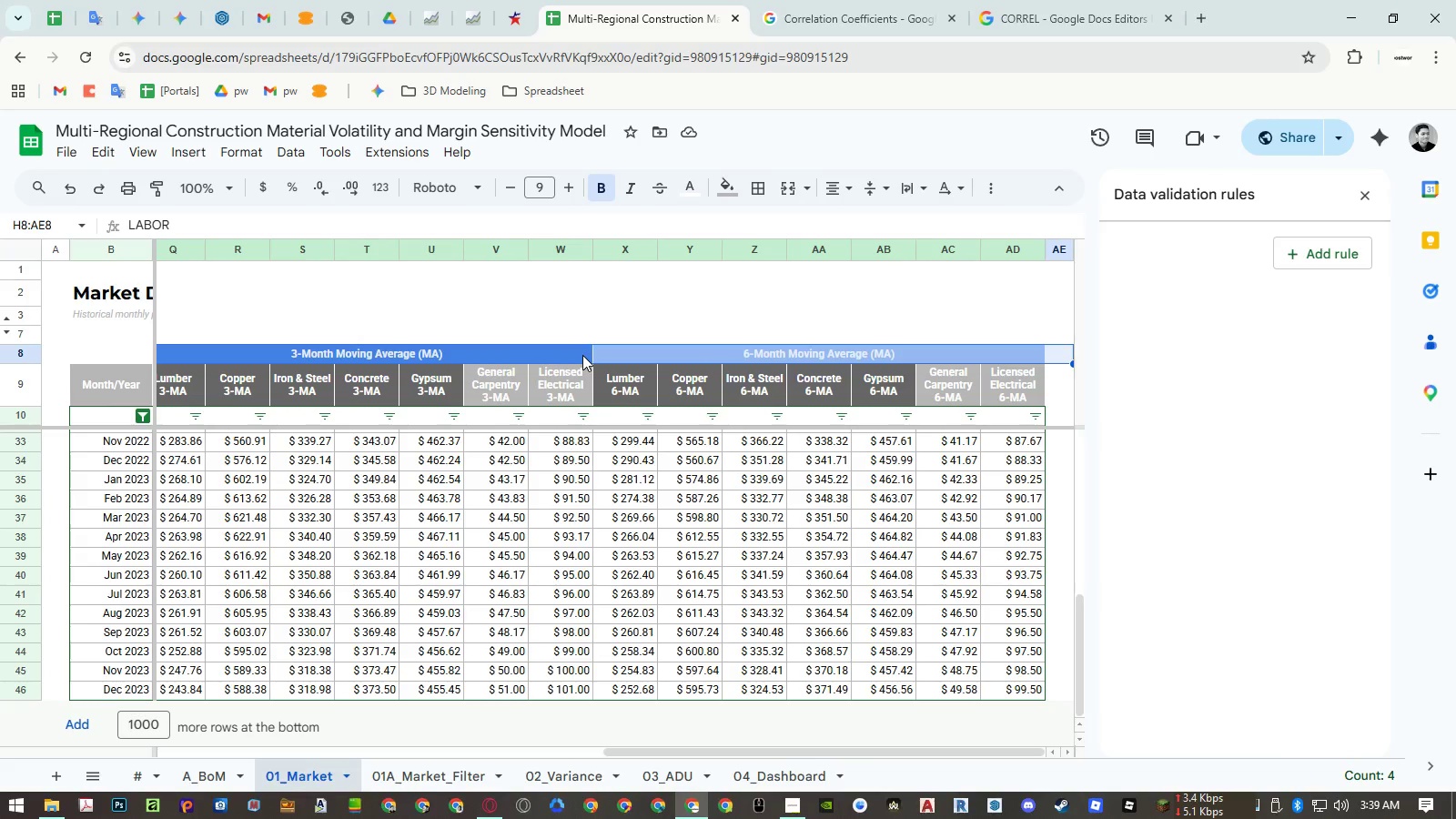 
key(Shift+ArrowLeft)
 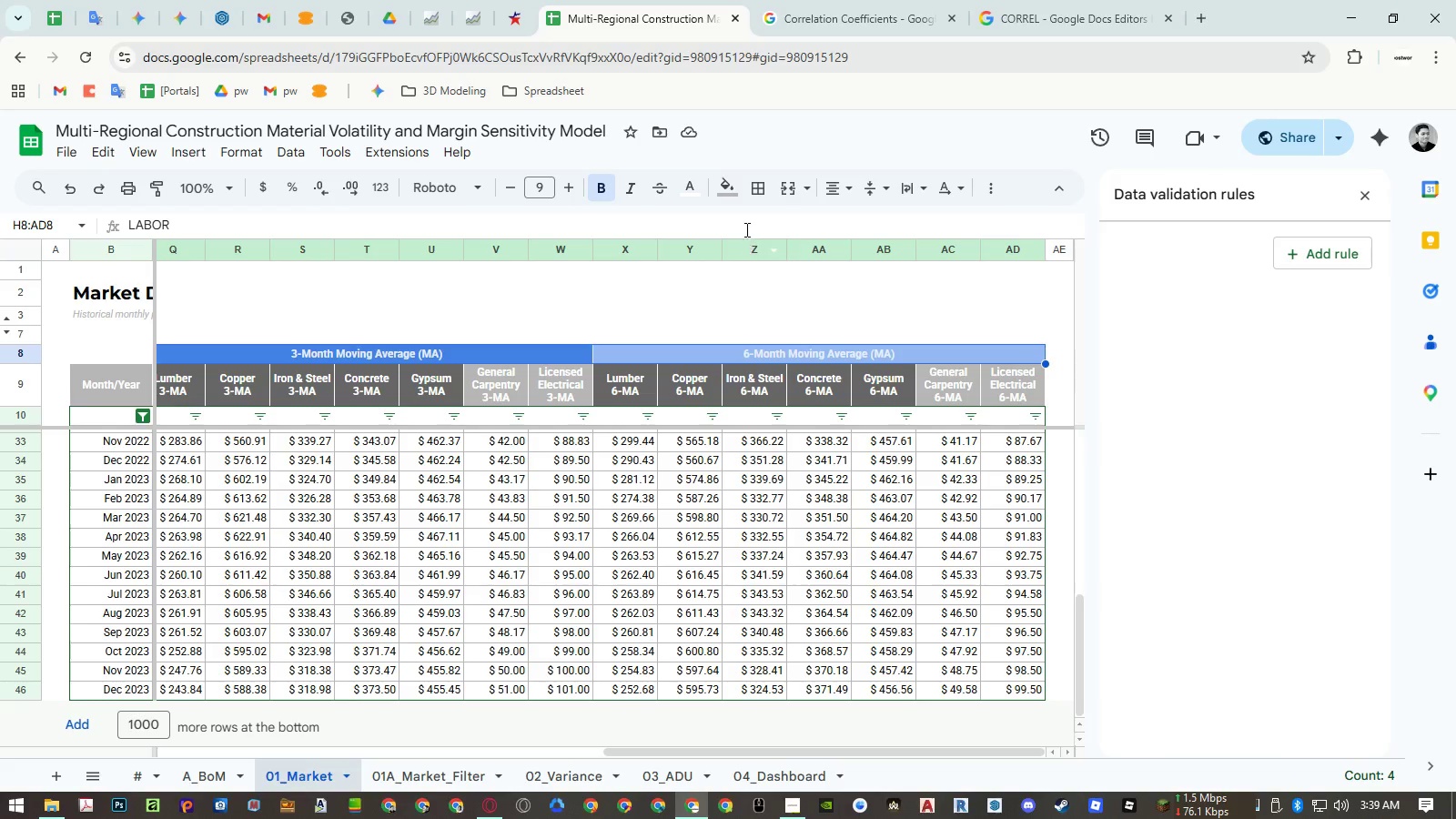 
left_click([733, 193])
 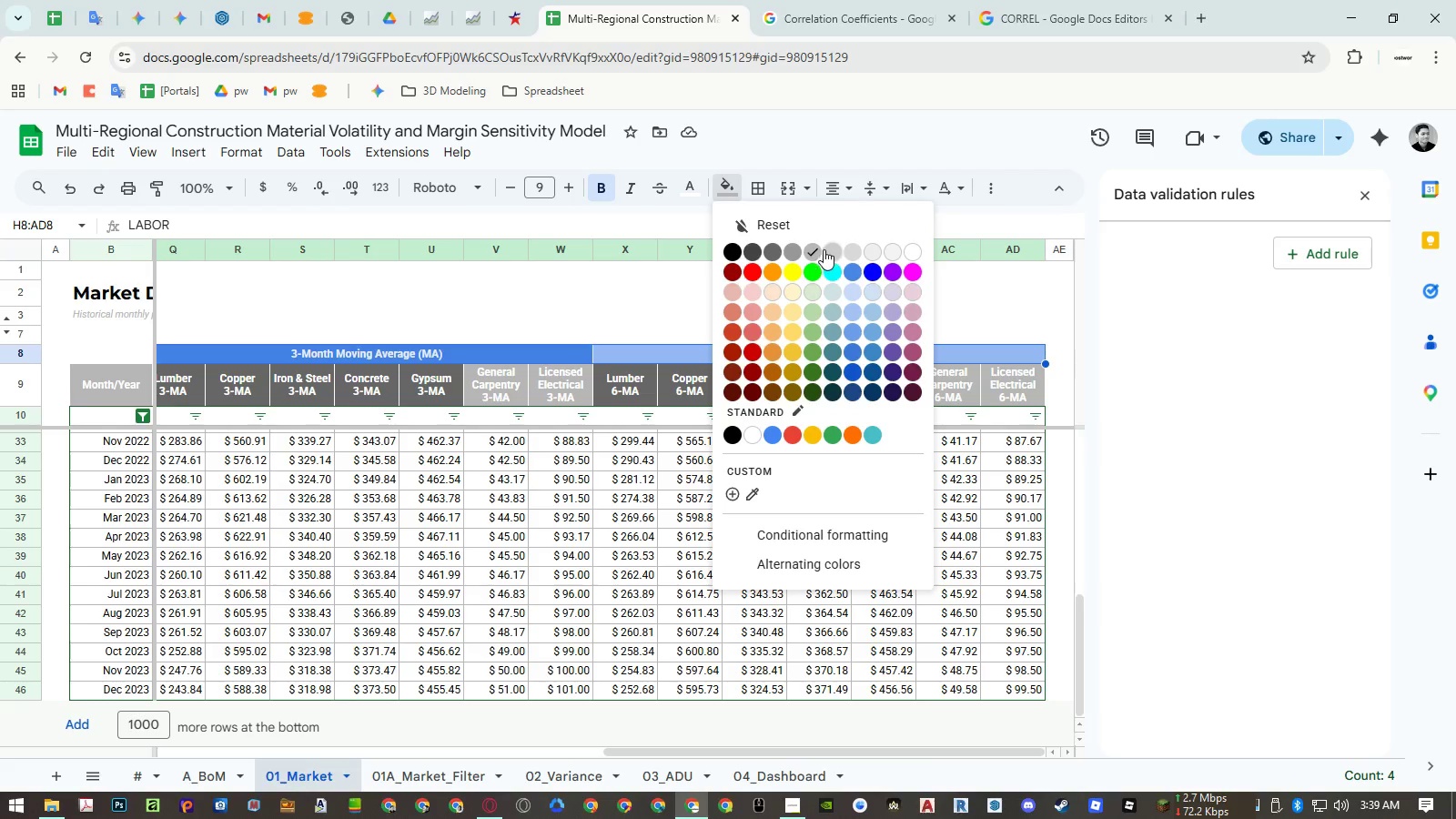 
left_click([813, 249])
 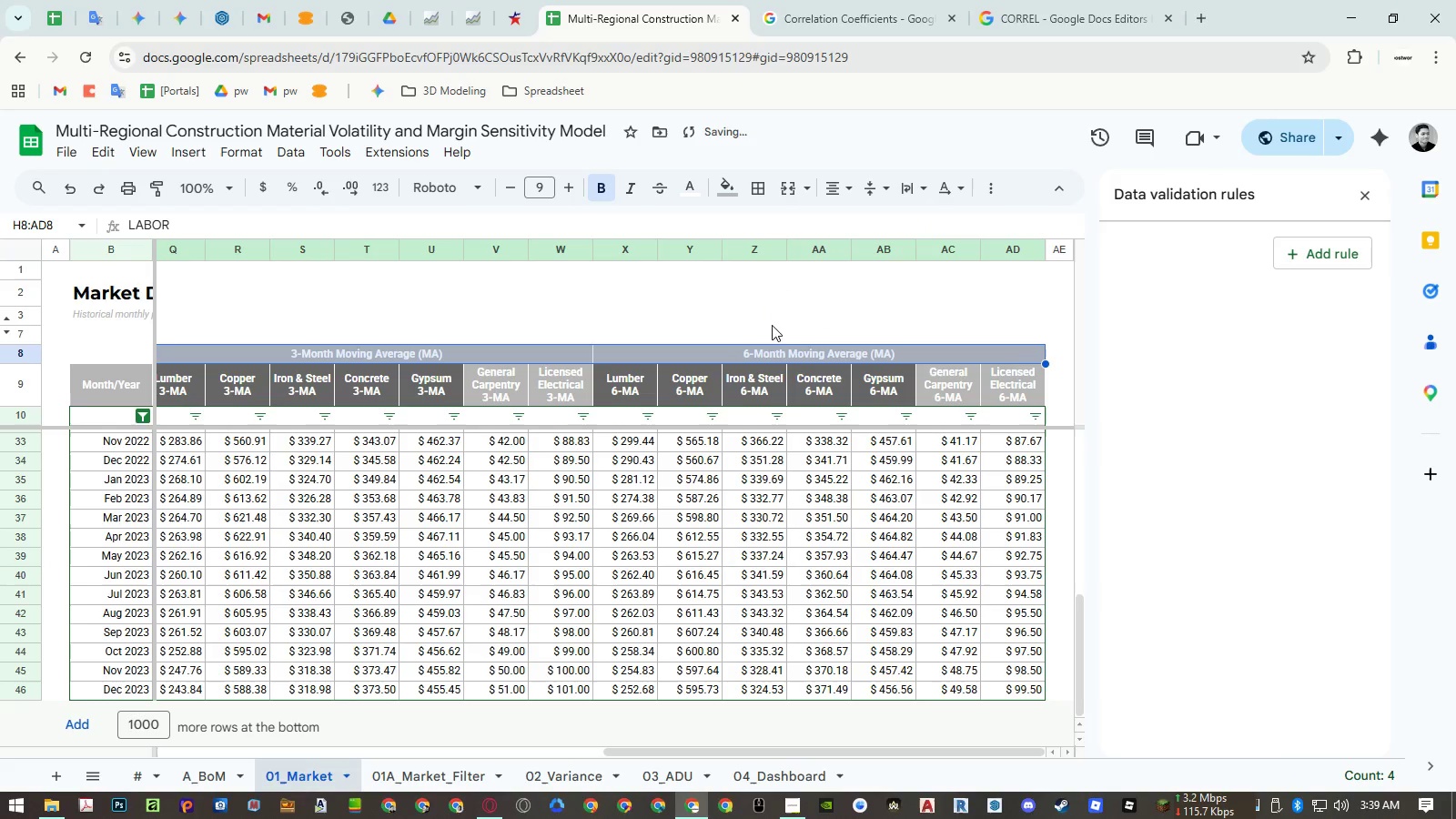 
hold_key(key=ShiftLeft, duration=1.5)
scroll: coordinate [763, 406], scroll_direction: up, amount: 14.0
 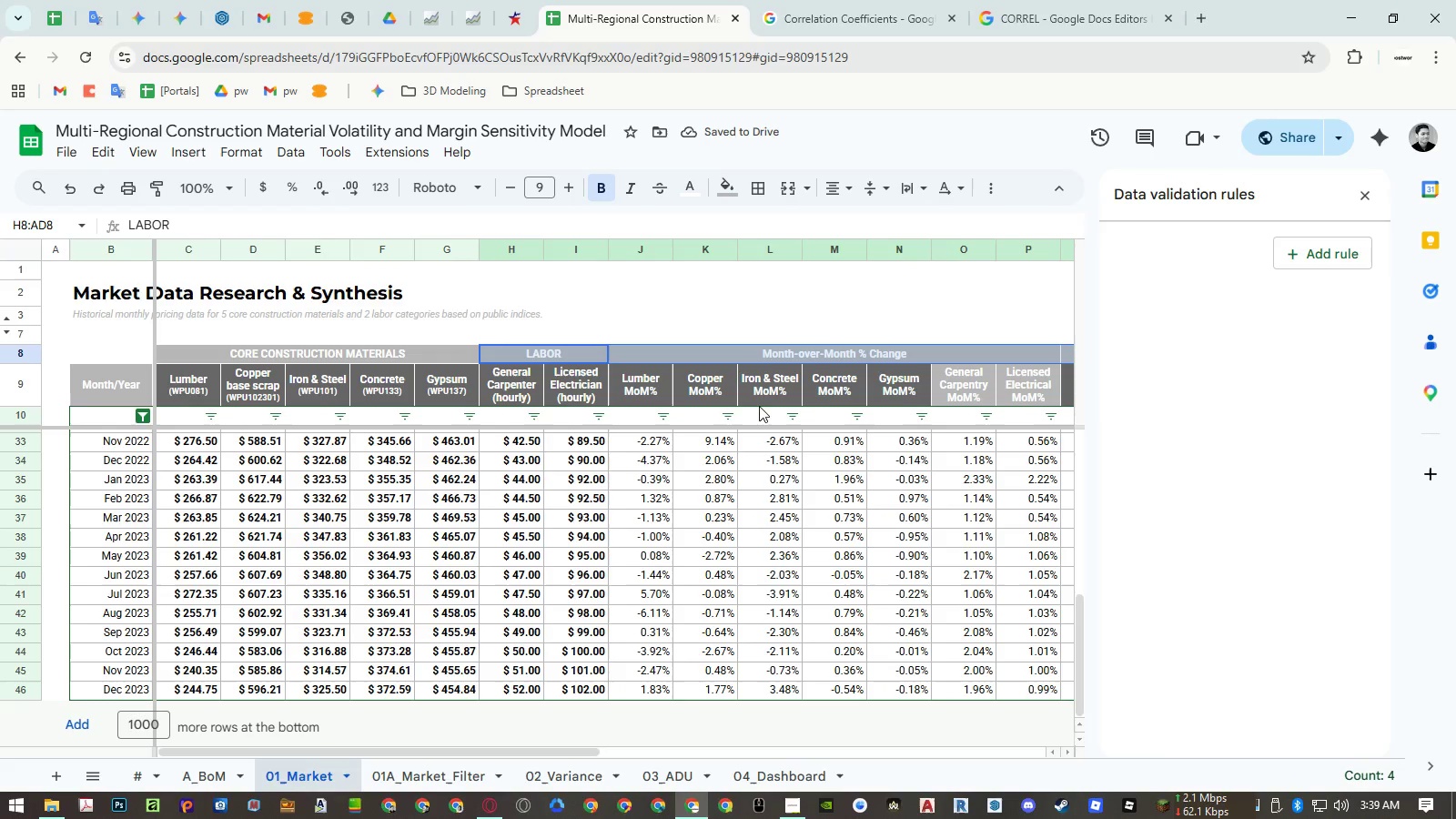 
key(Shift+ShiftLeft)
 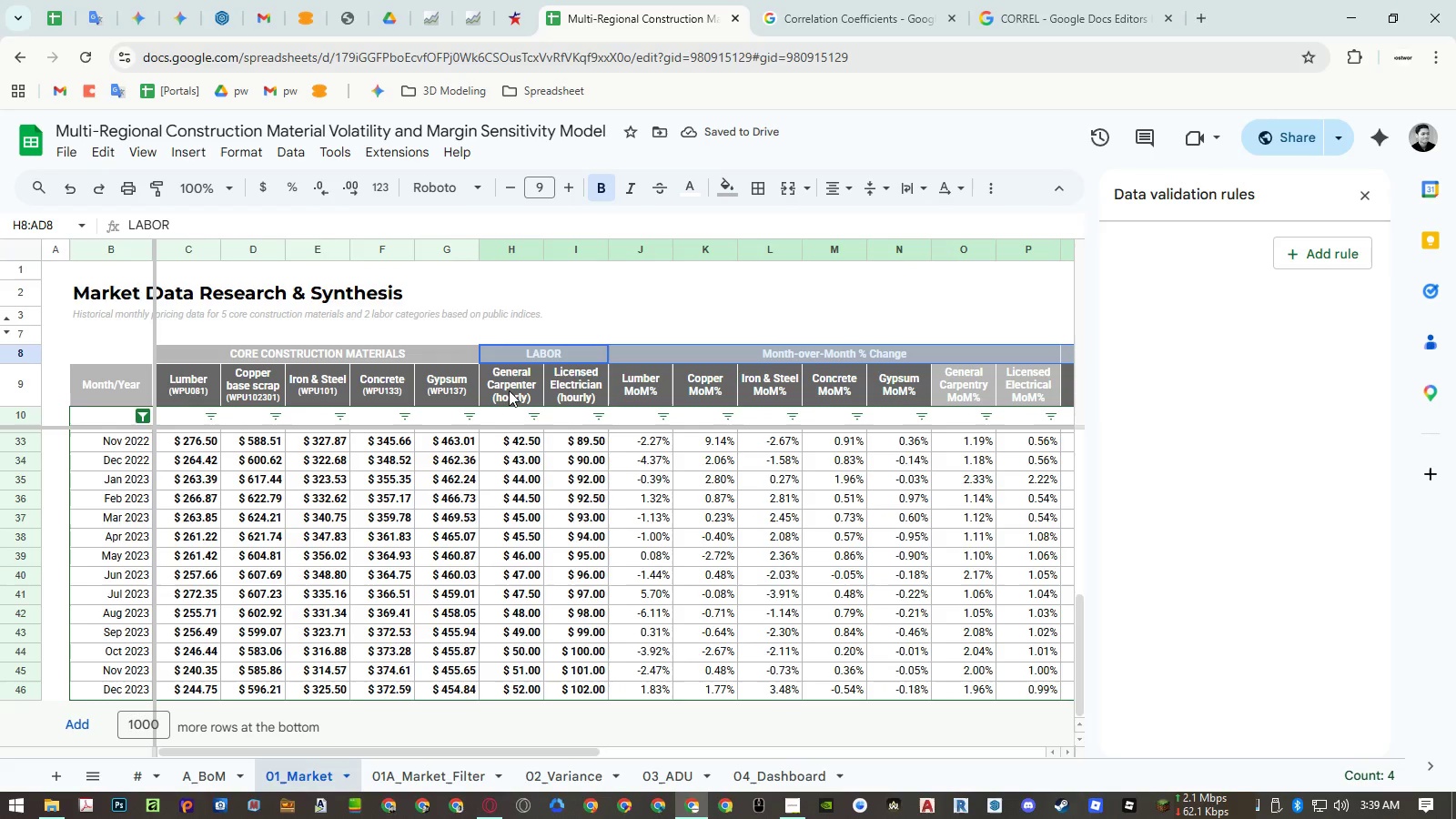 
left_click([515, 390])
 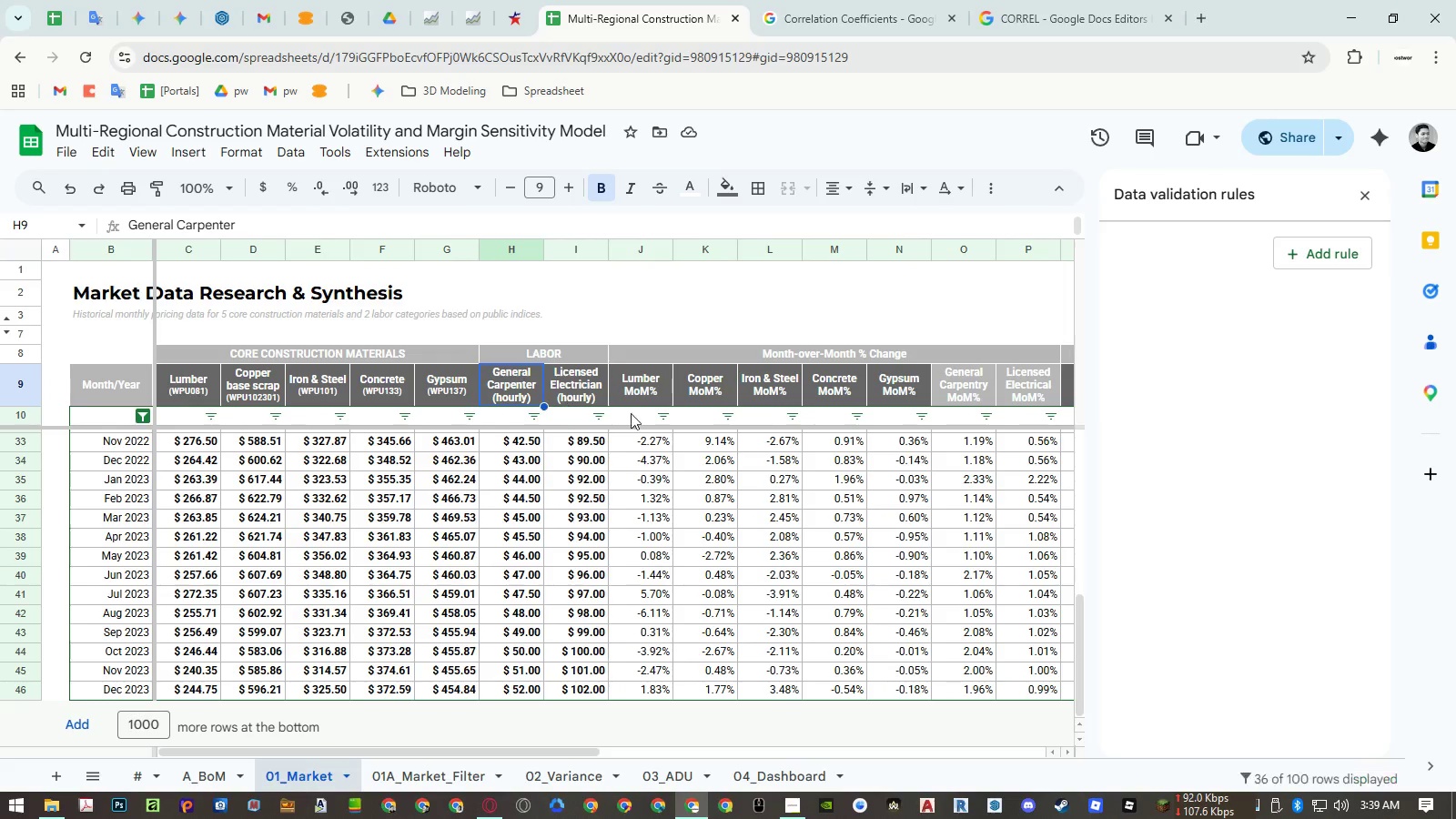 
key(Control+ControlLeft)
 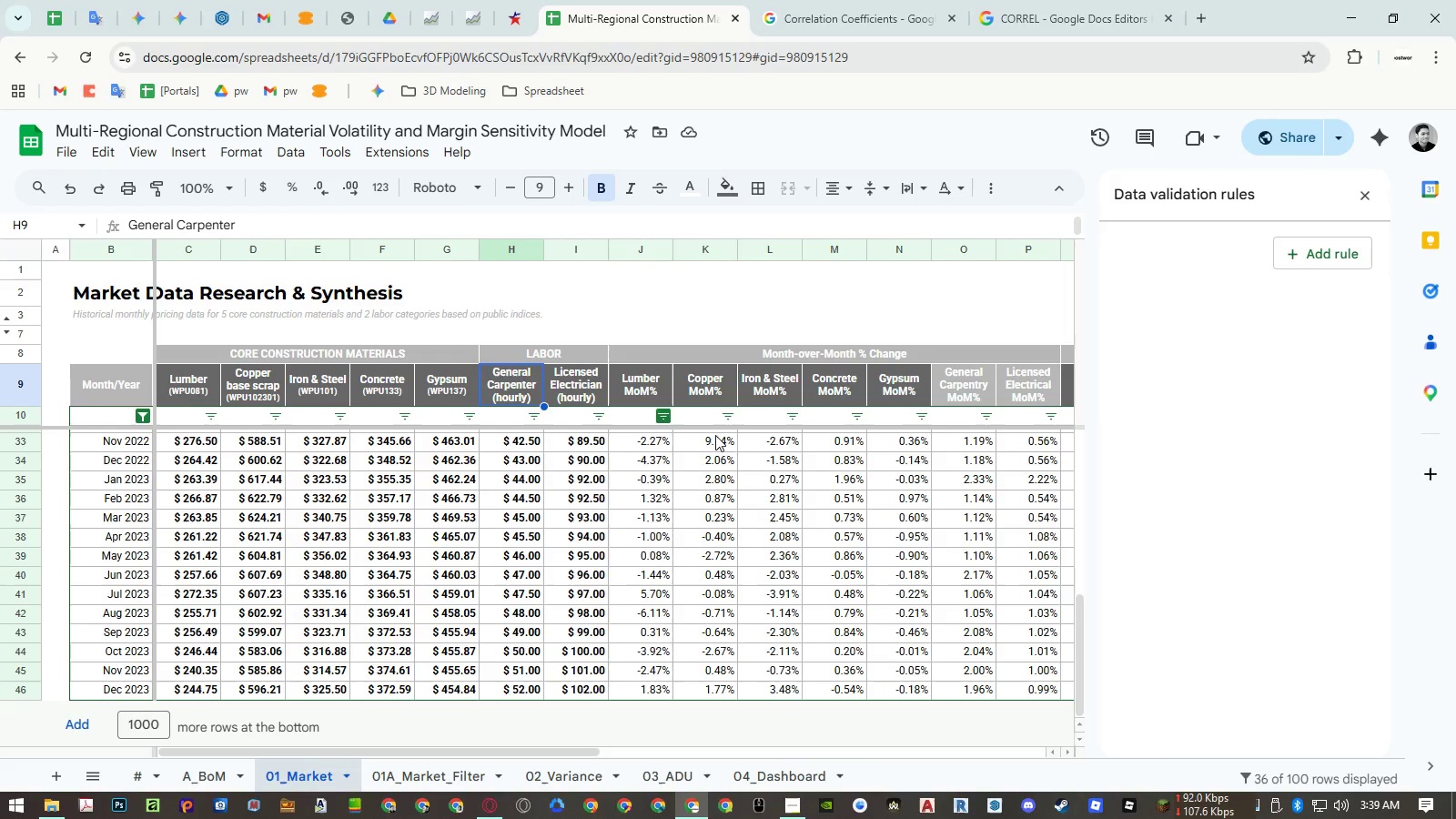 
key(Control+C)
 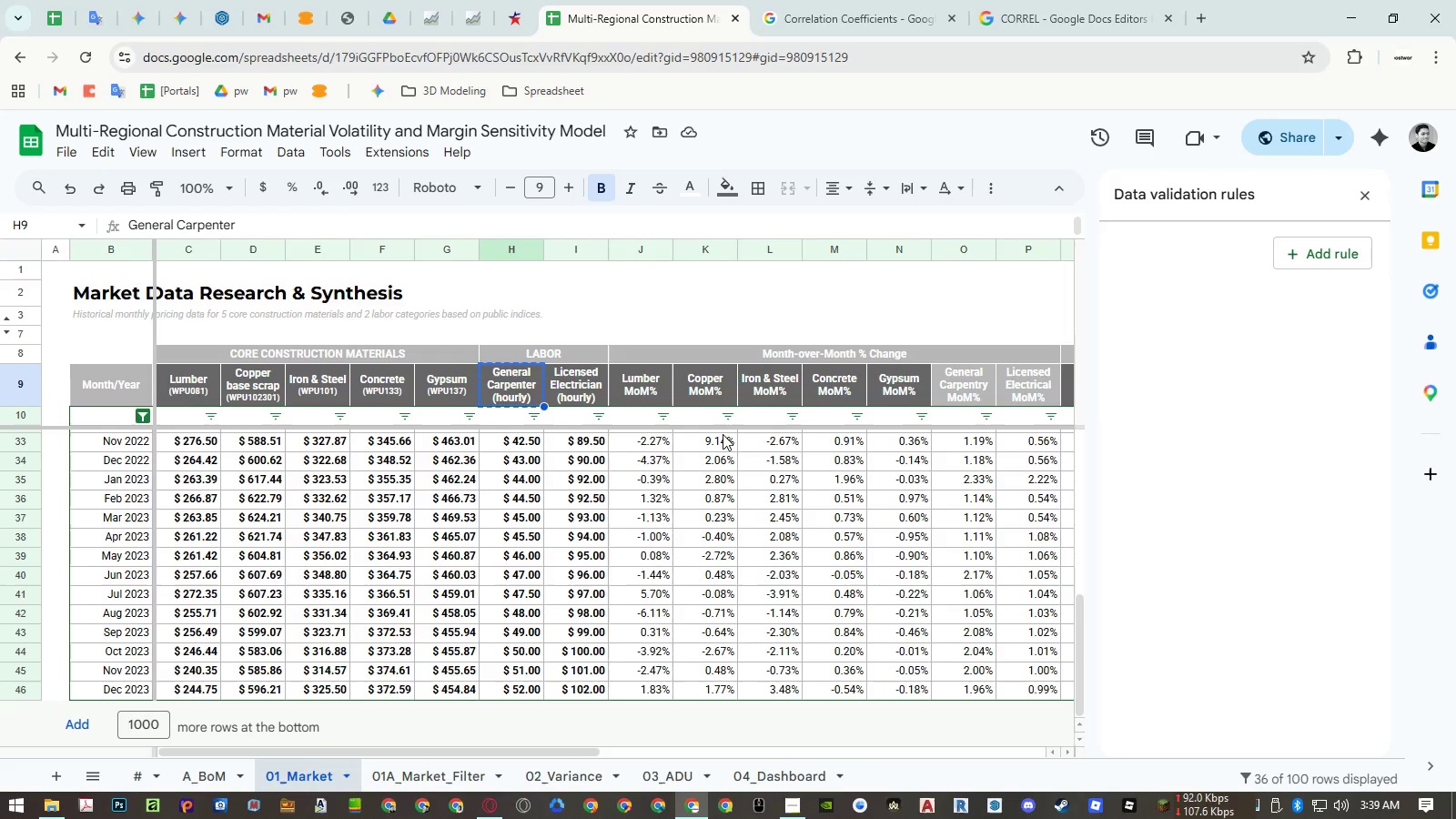 
key(Control+Shift+ArrowRight)
 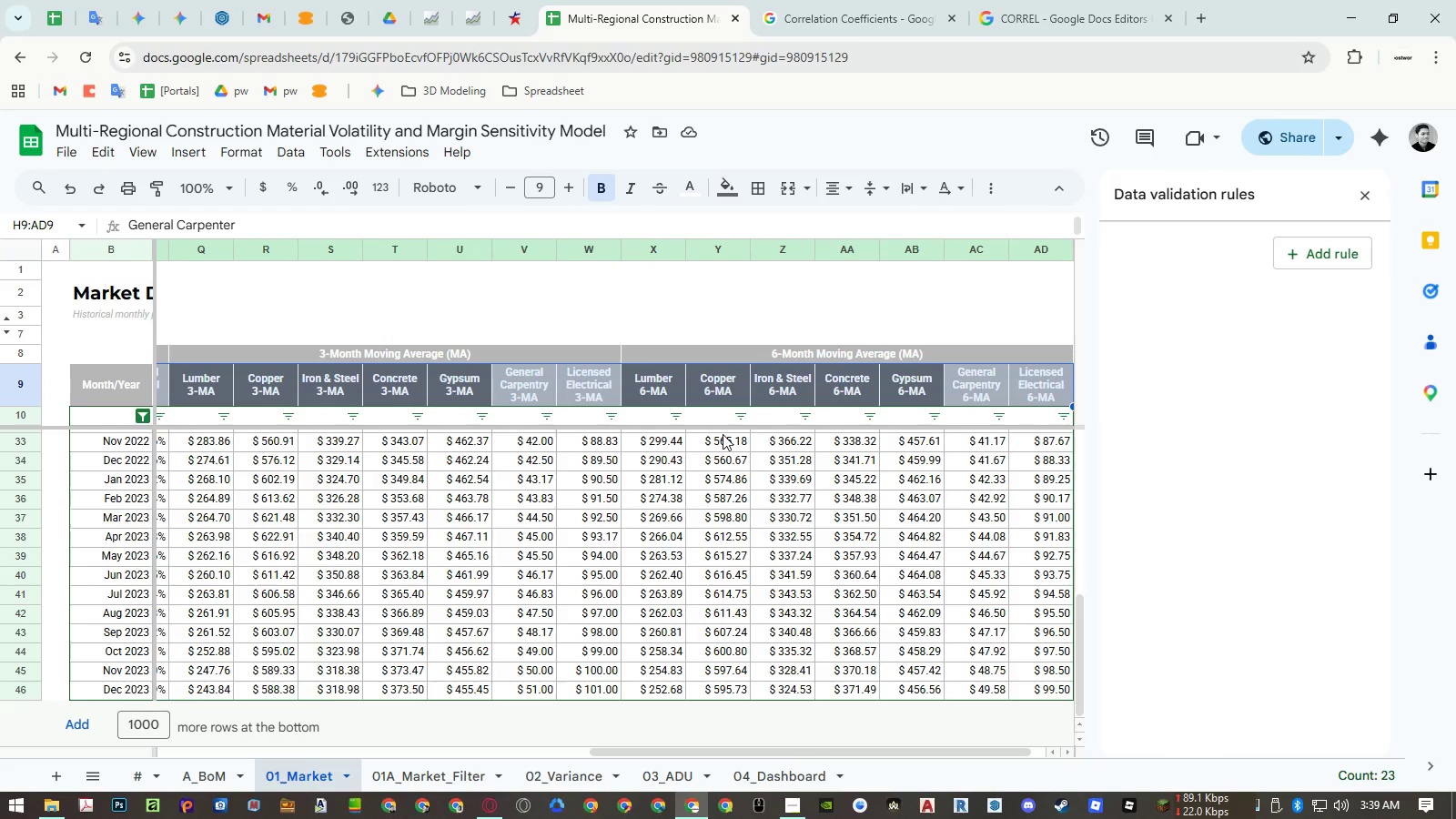 
hold_key(key=ArrowRight, duration=1.03)
 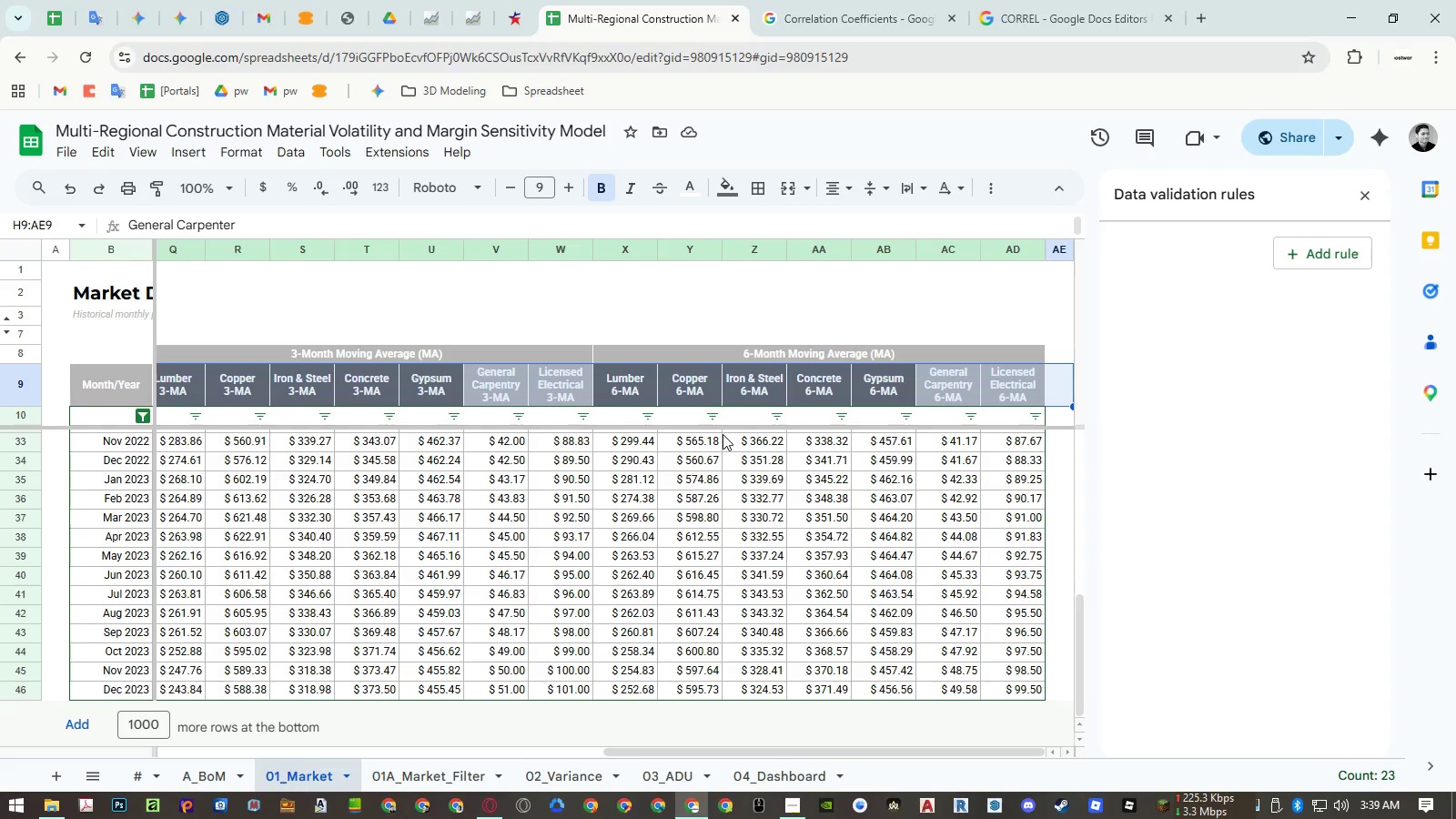 
key(Control+Shift+ArrowRight)
 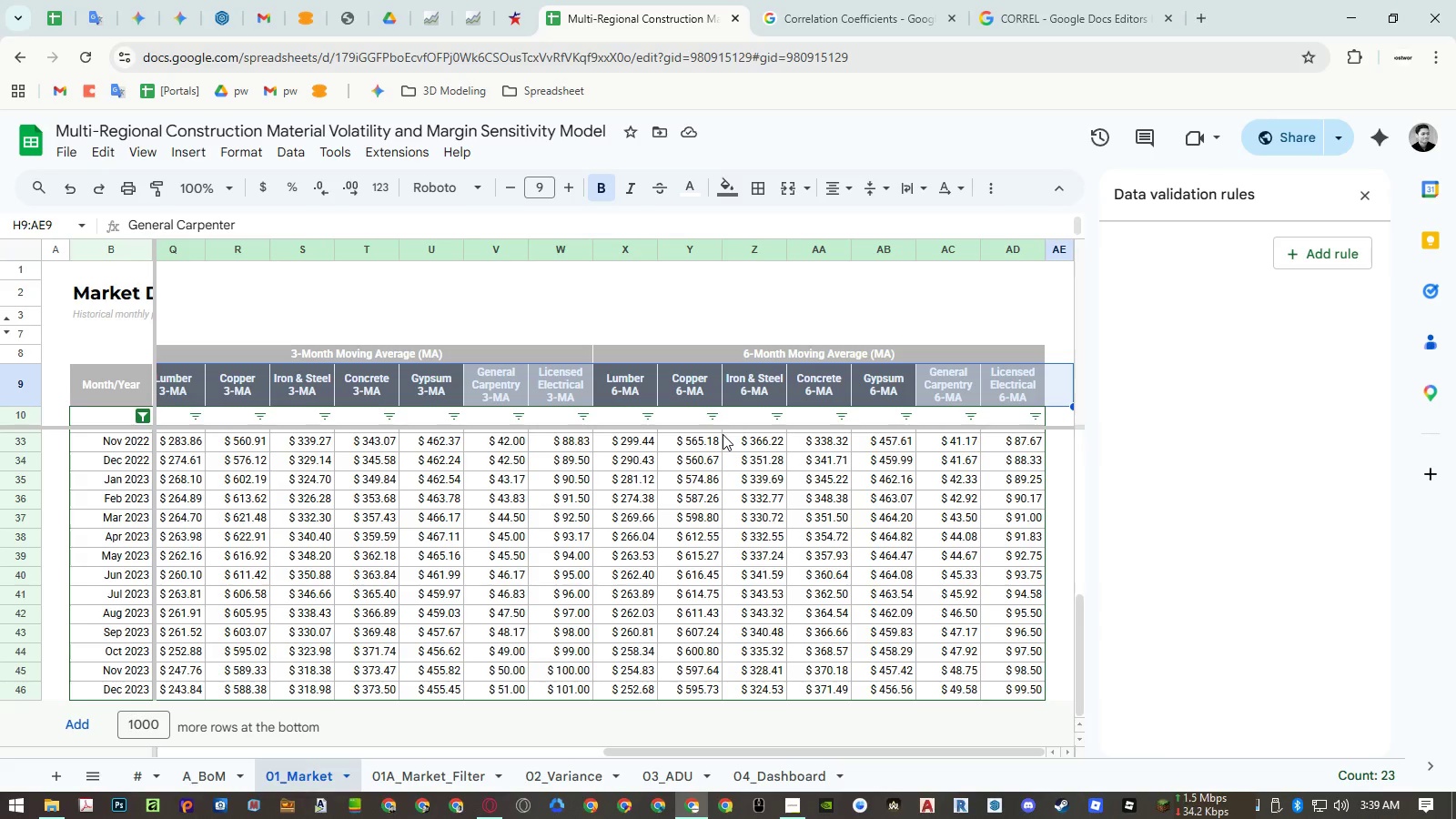 
key(Shift+ArrowLeft)
 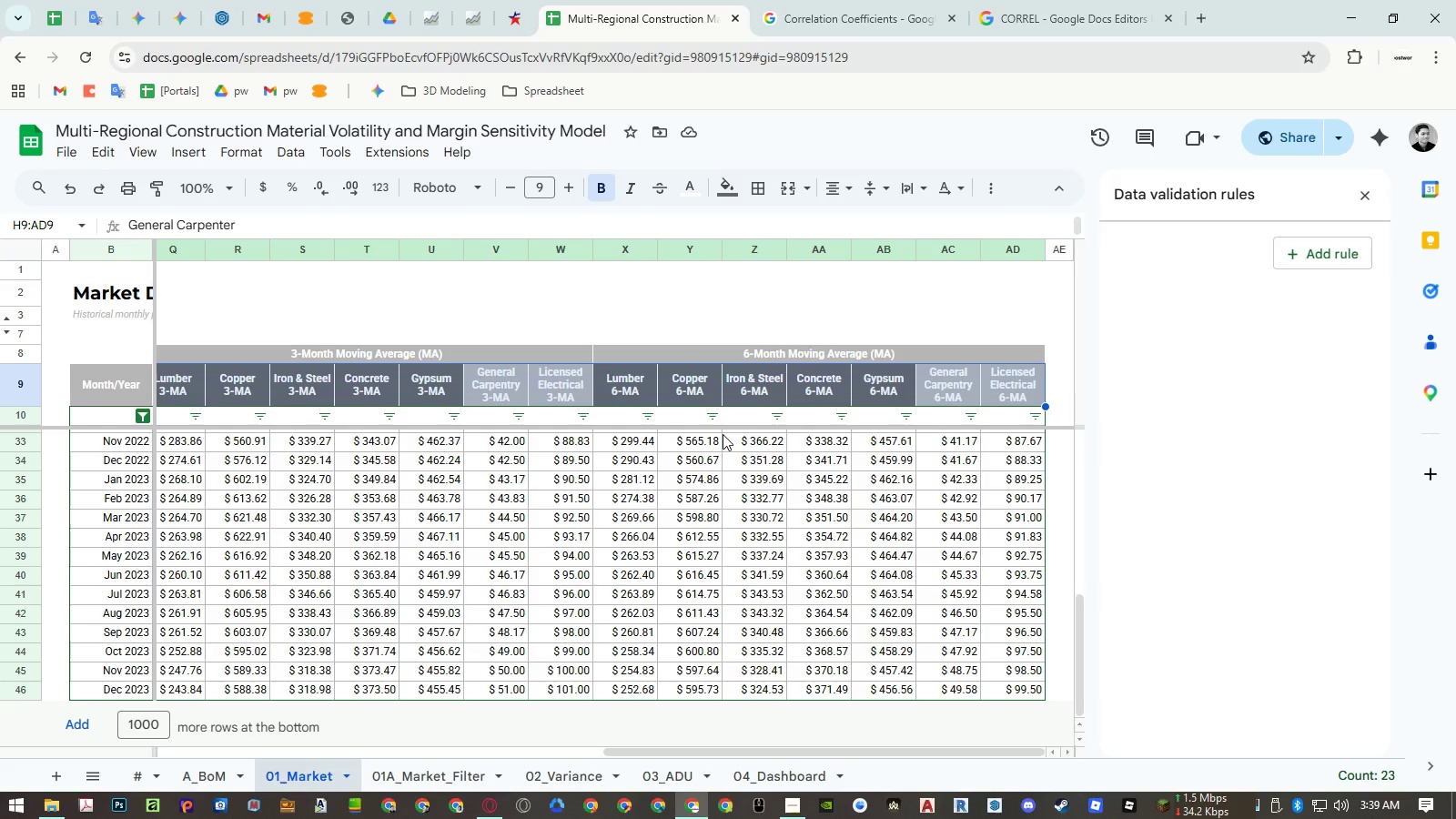 
key(Alt+Control+V)
 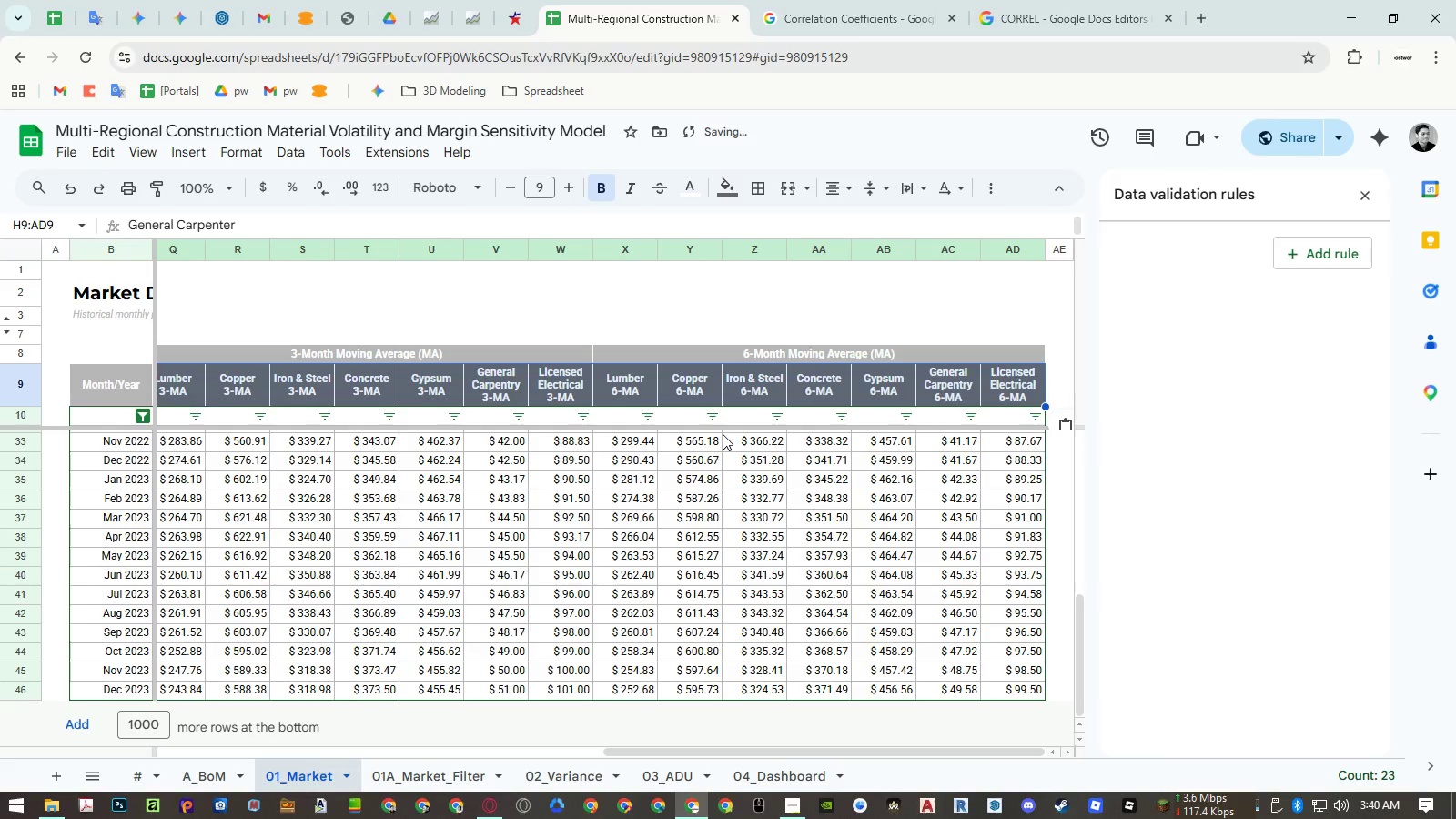 
hold_key(key=ShiftLeft, duration=1.5)
 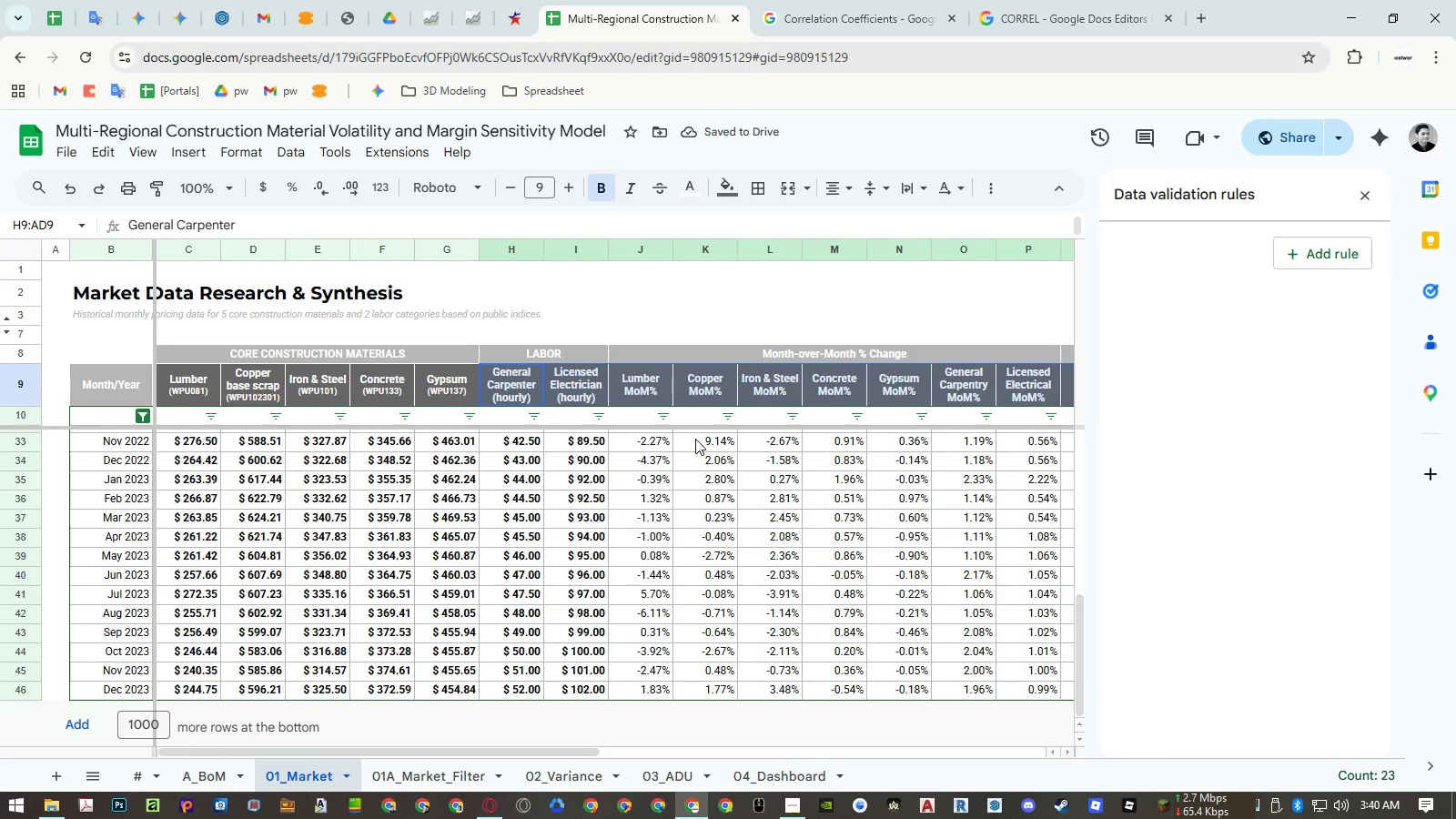 
hold_key(key=ShiftLeft, duration=0.53)
 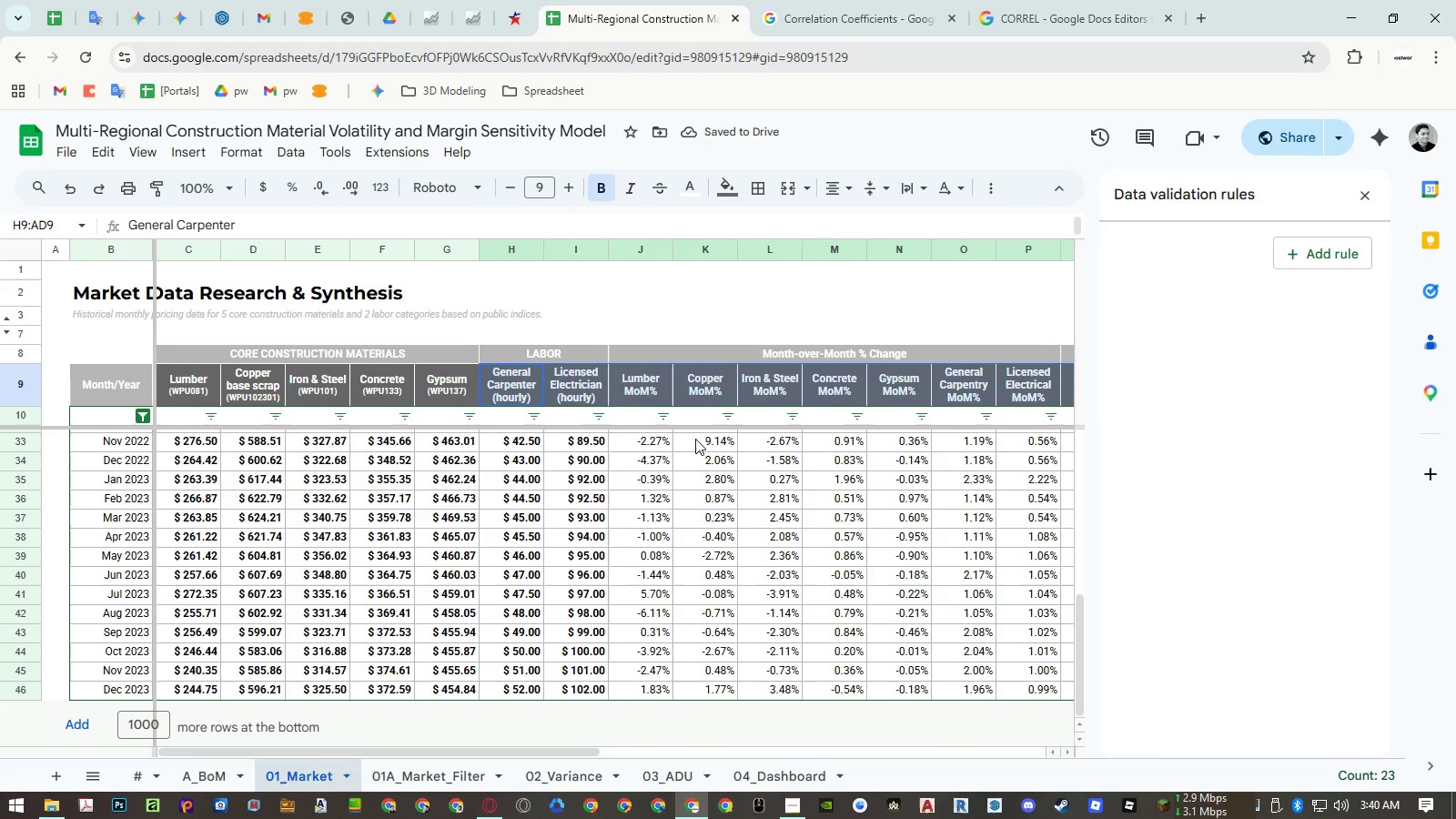 
scroll: coordinate [695, 439], scroll_direction: up, amount: 19.0
 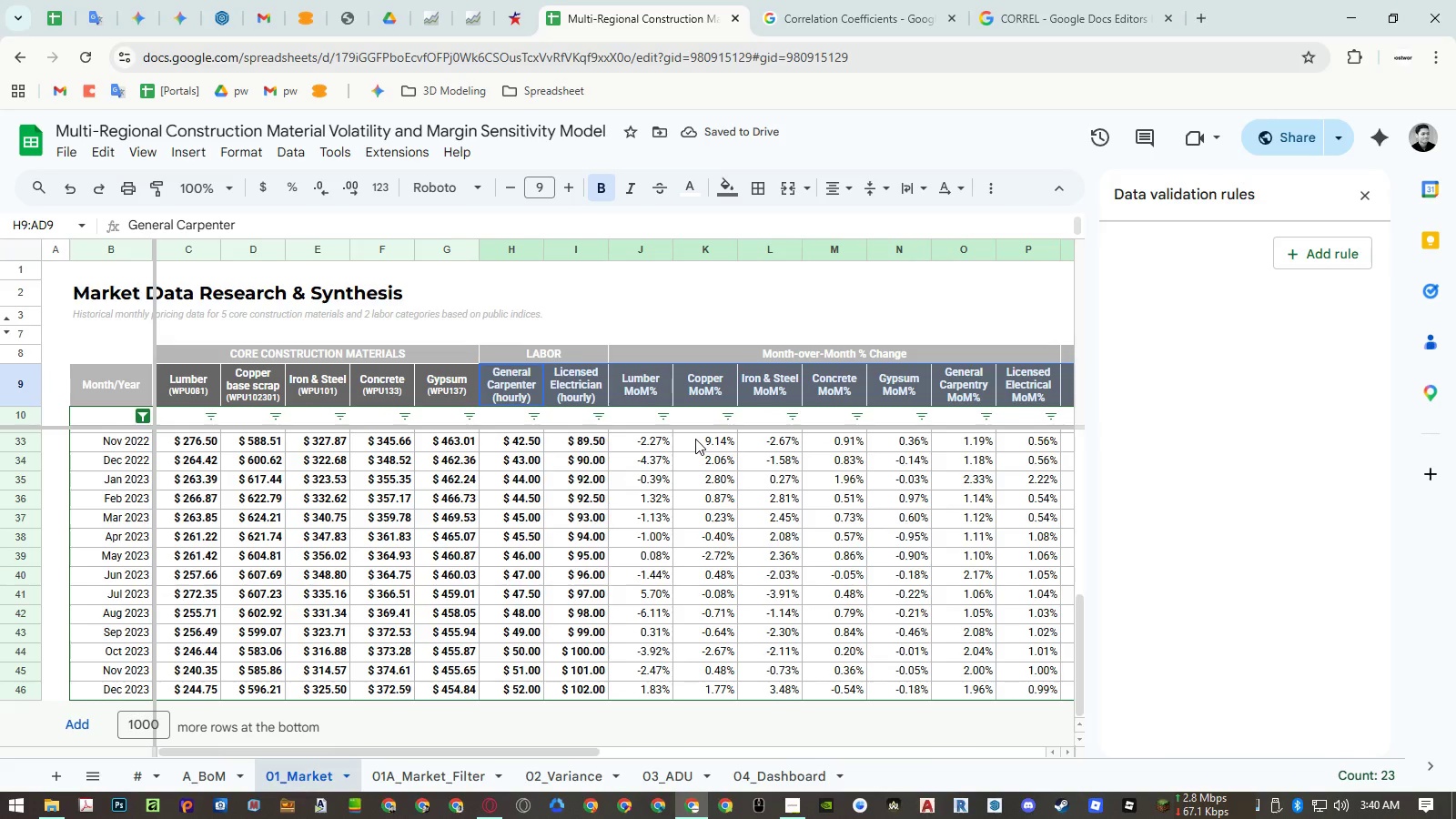 
hold_key(key=ControlLeft, duration=0.8)
 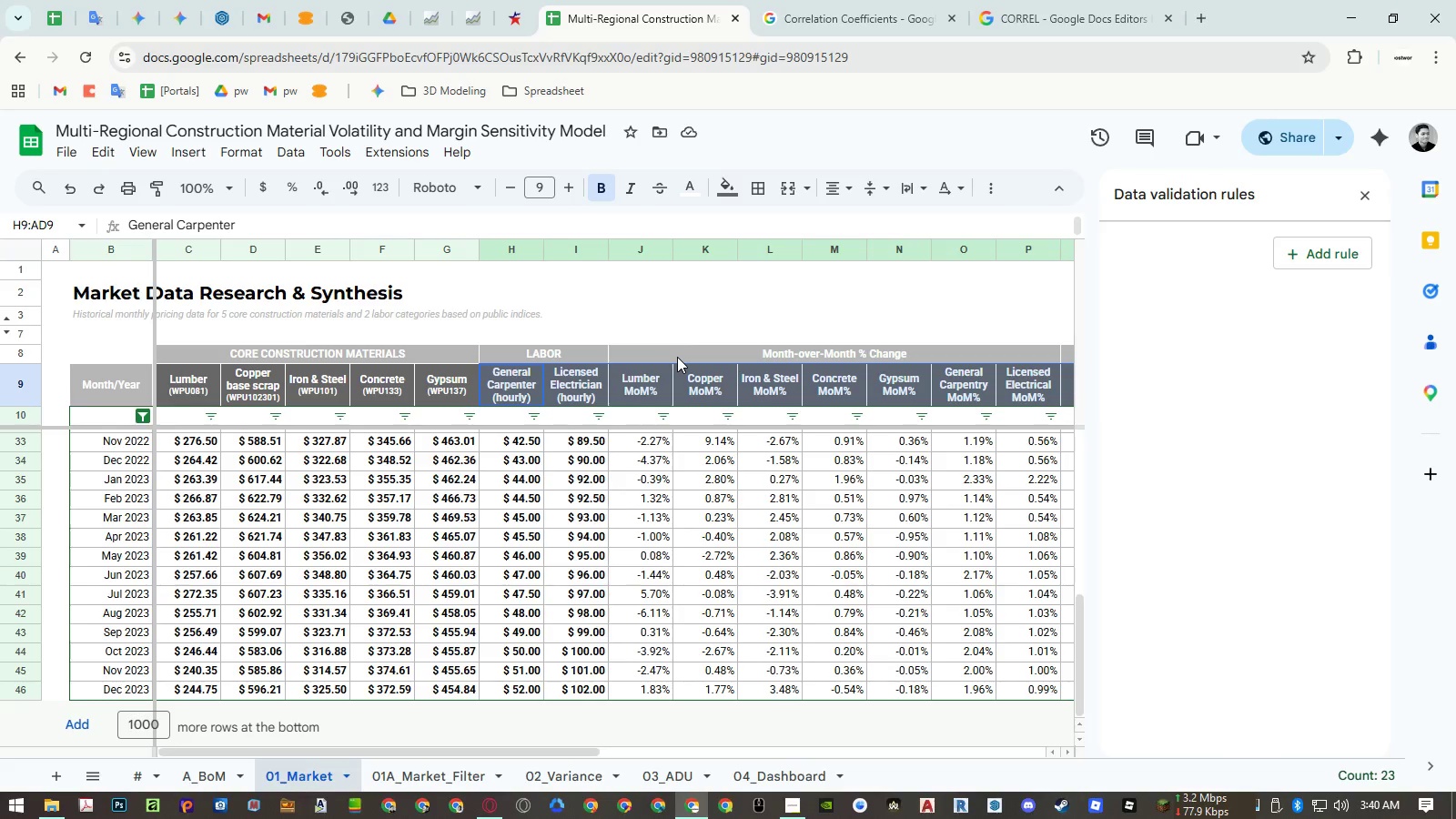 
wait(6.34)
 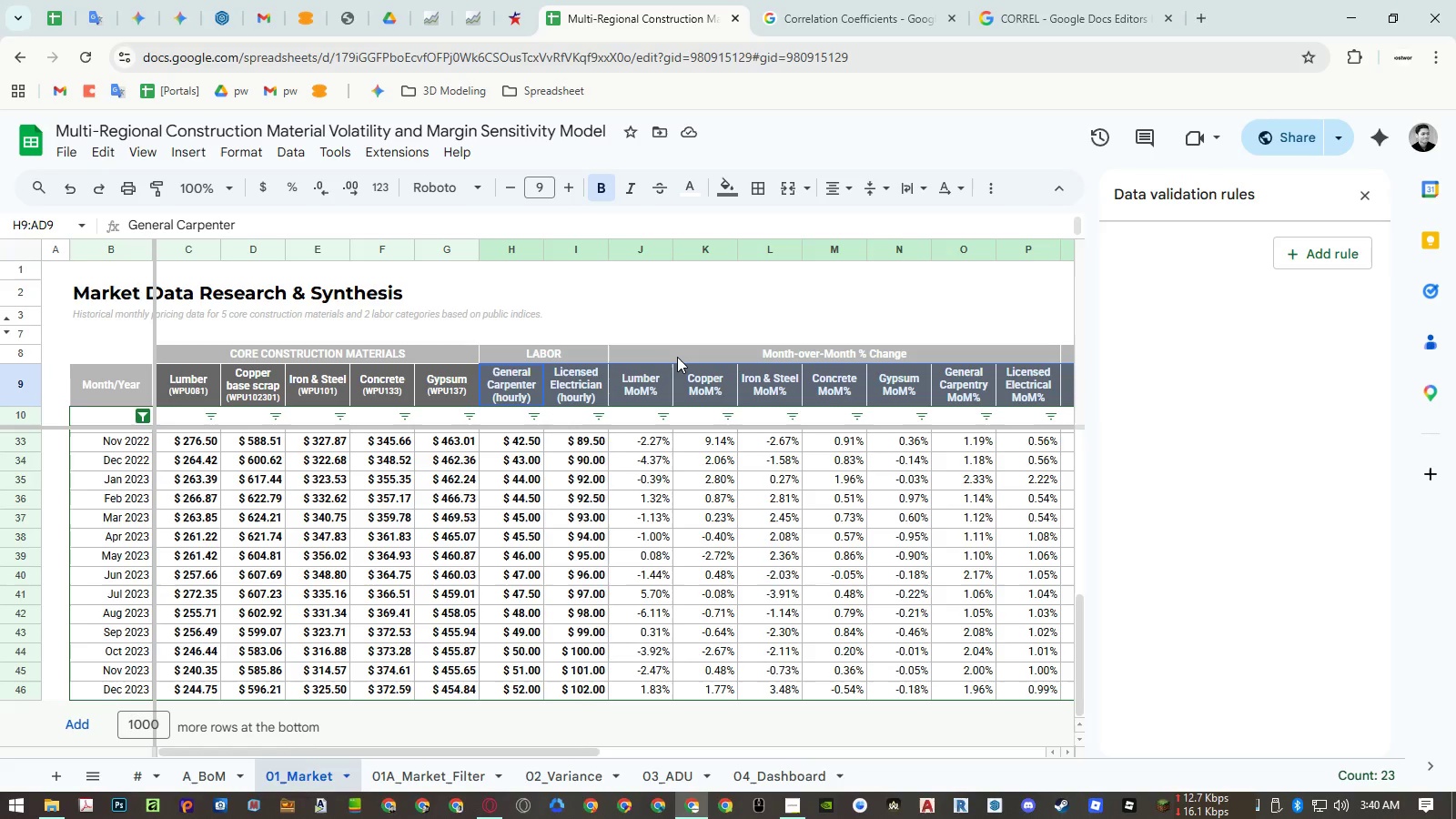 
left_click([659, 376])
 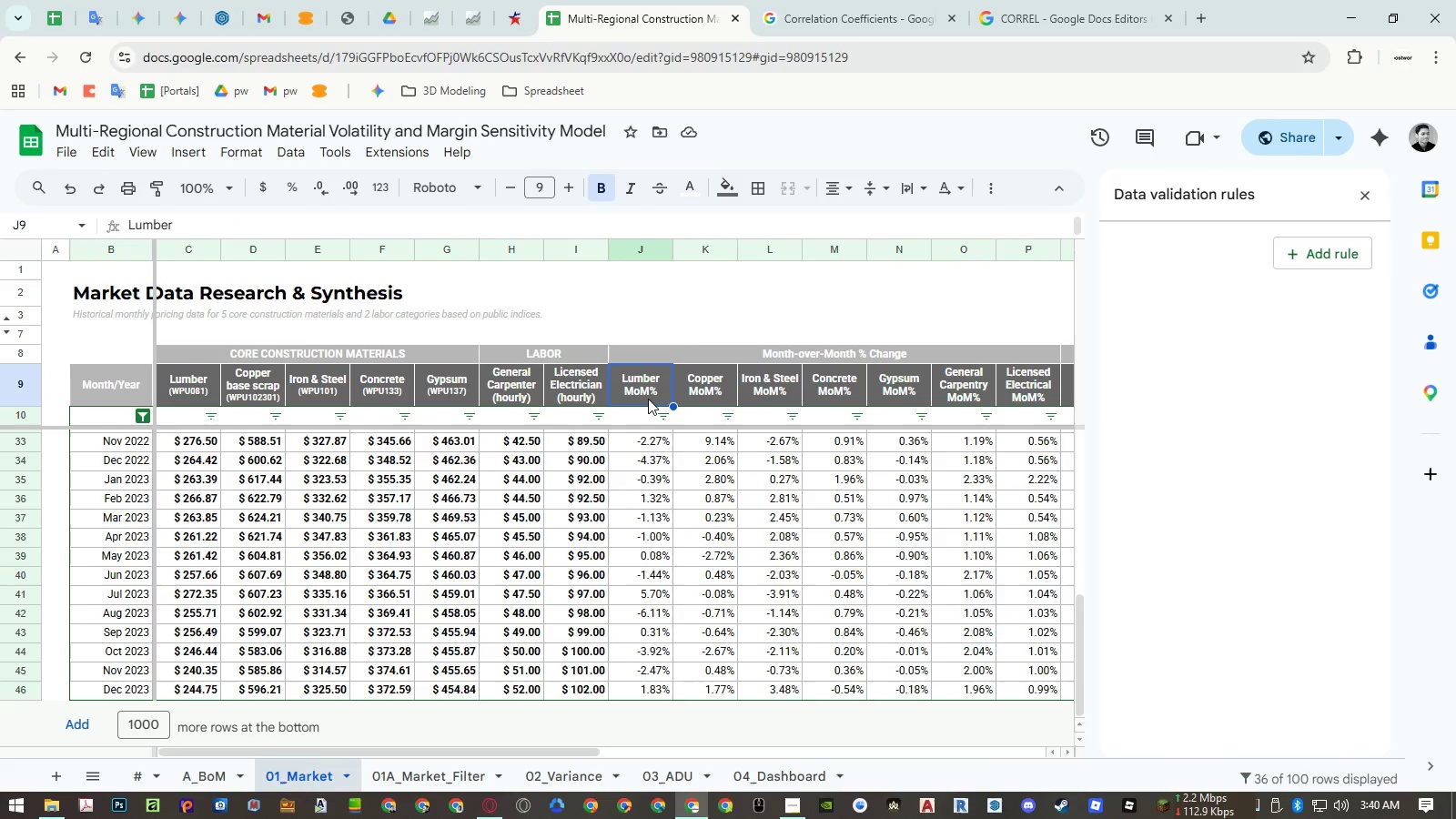 
hold_key(key=ShiftLeft, duration=1.5)
scroll: coordinate [648, 399], scroll_direction: down, amount: 4.0
 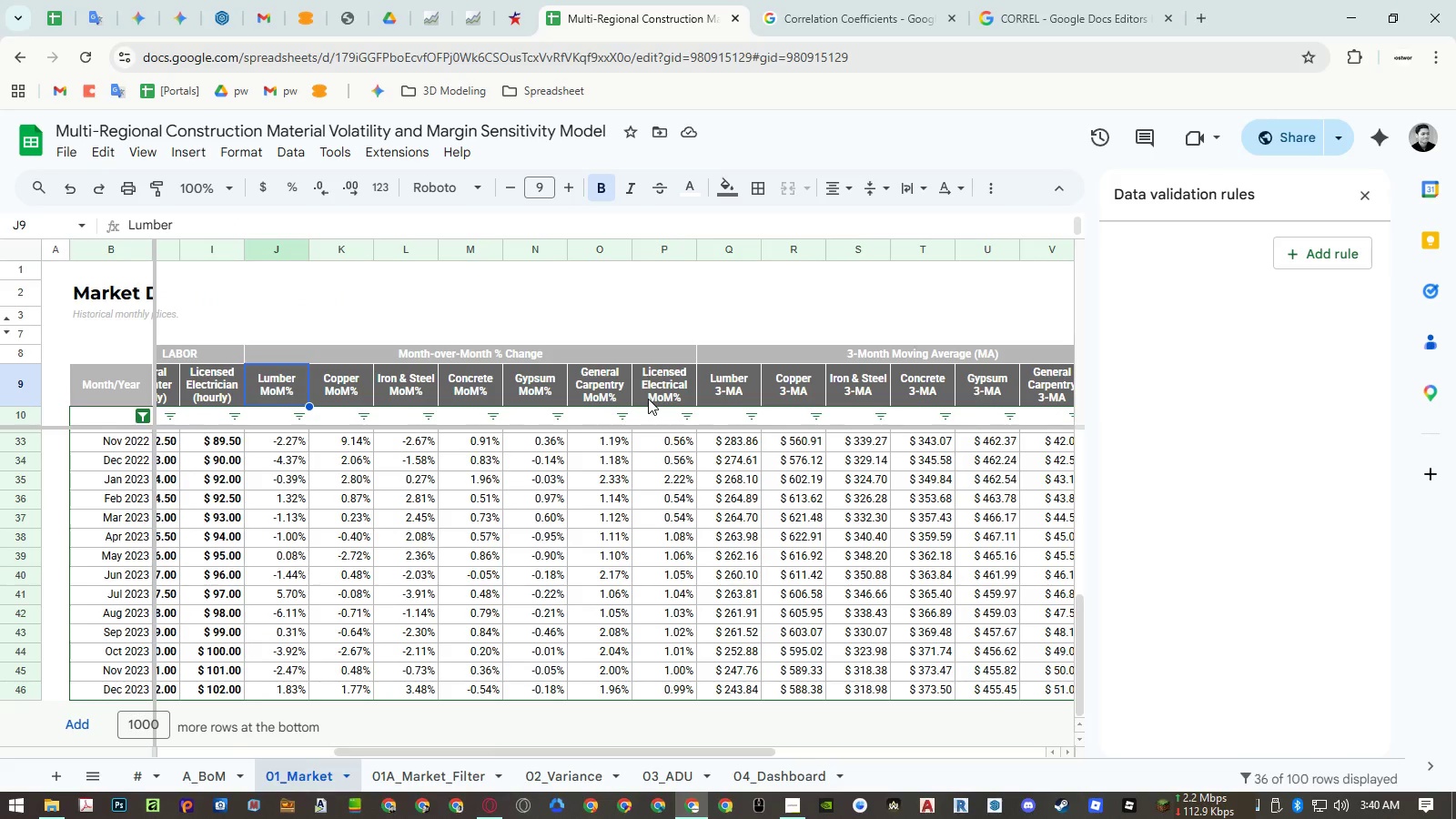 
hold_key(key=ShiftLeft, duration=1.17)
scroll: coordinate [648, 399], scroll_direction: up, amount: 6.0
 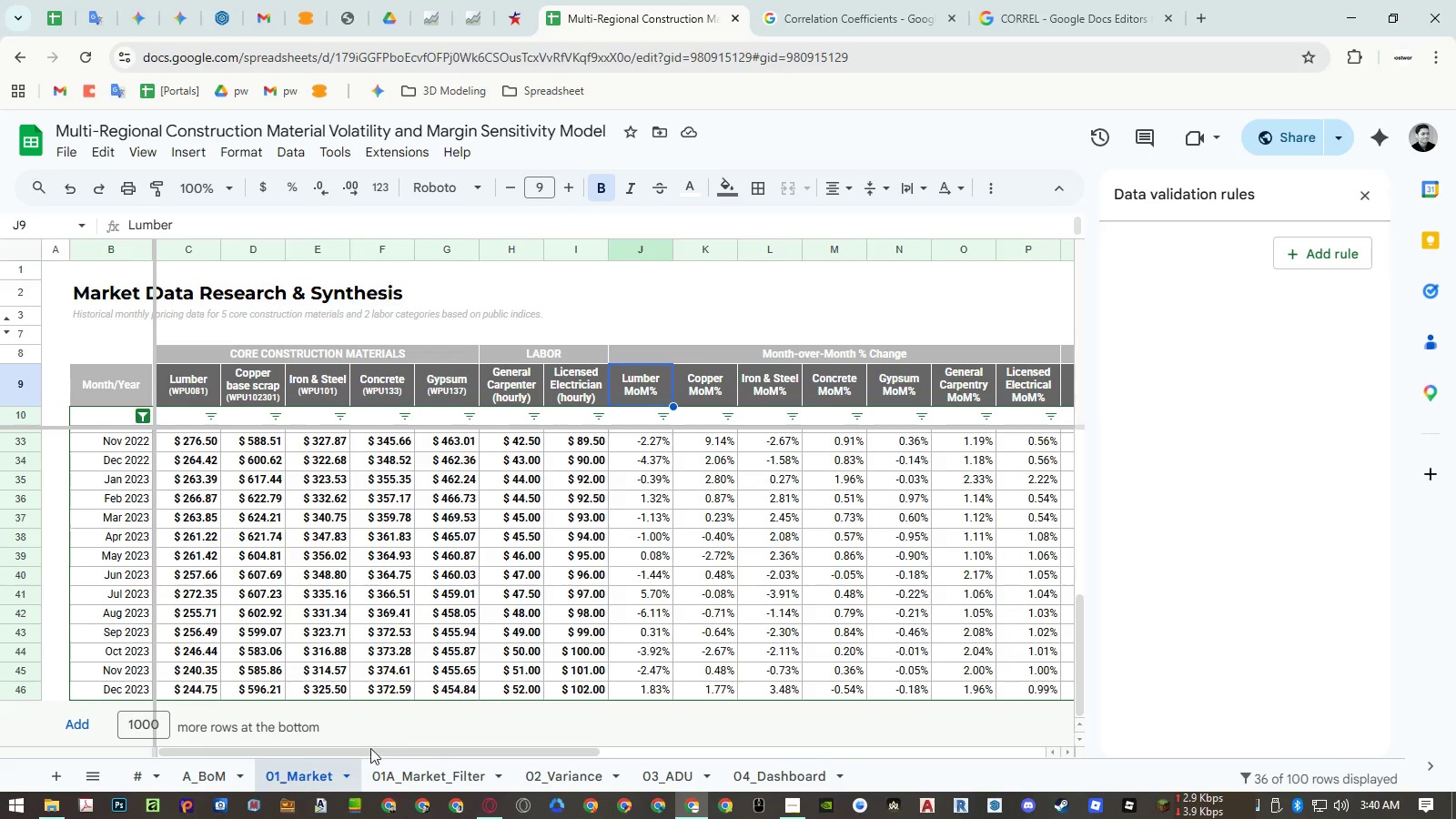 
left_click([348, 779])
 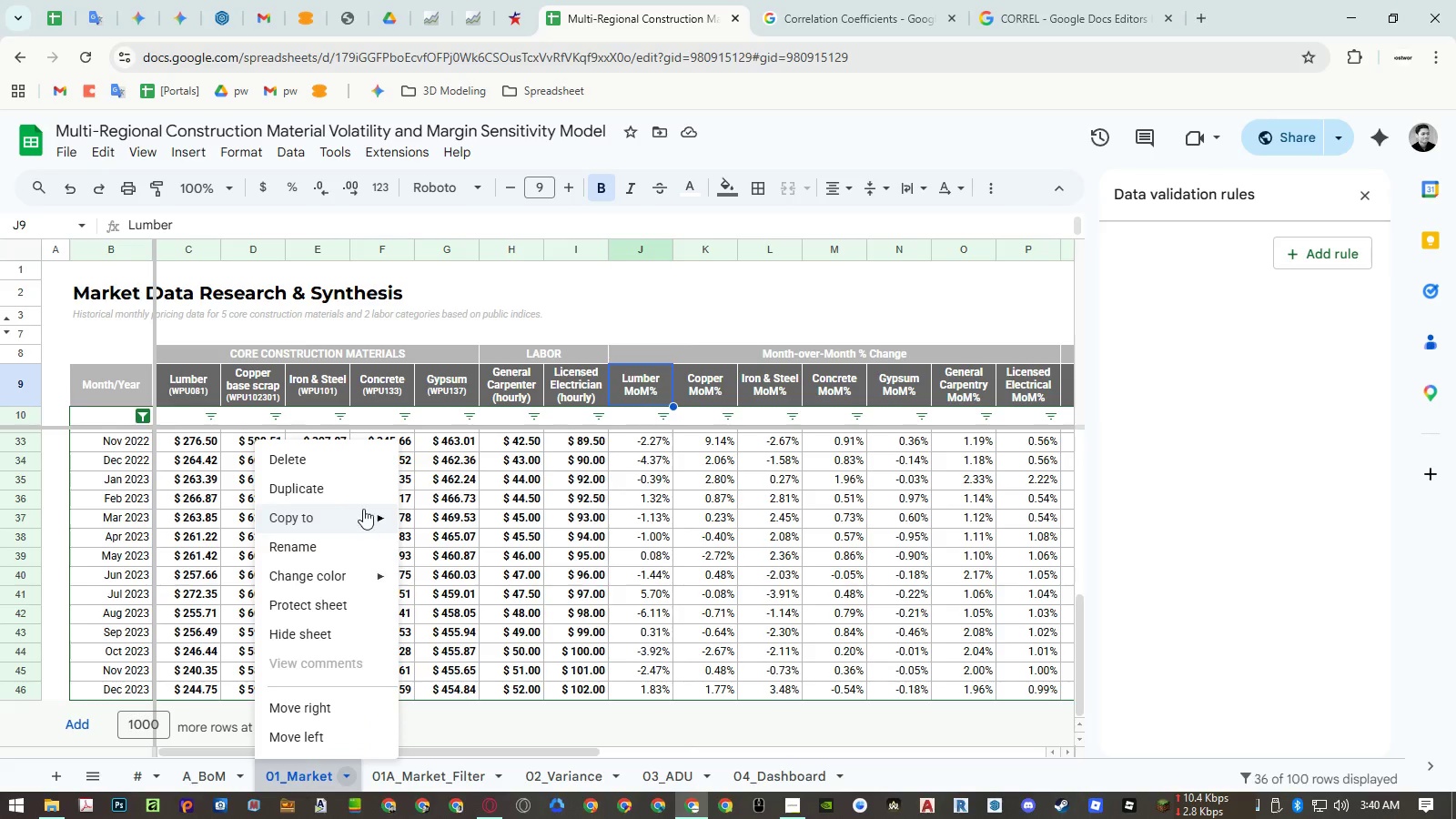 
left_click([362, 490])
 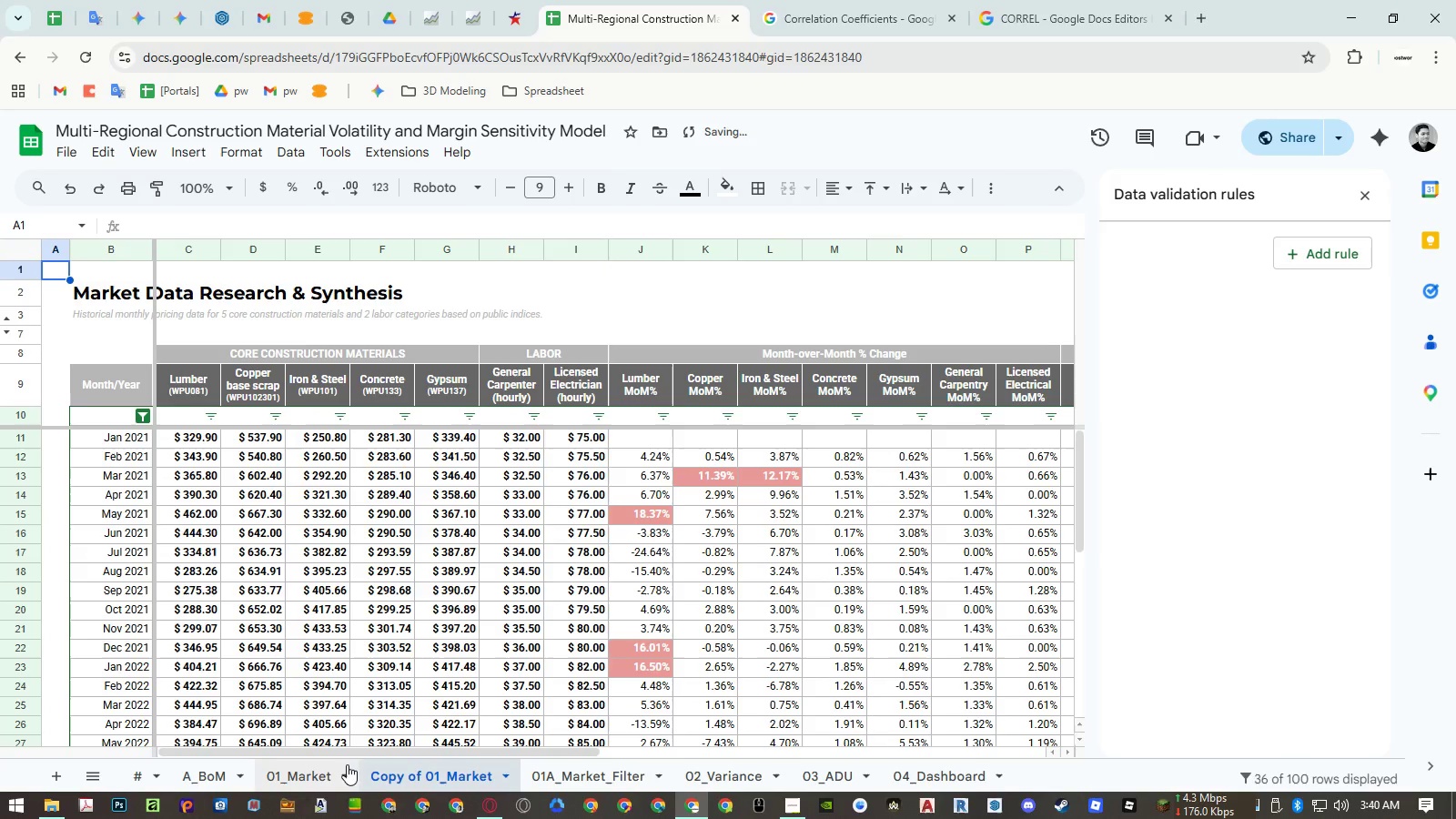 
left_click([315, 771])
 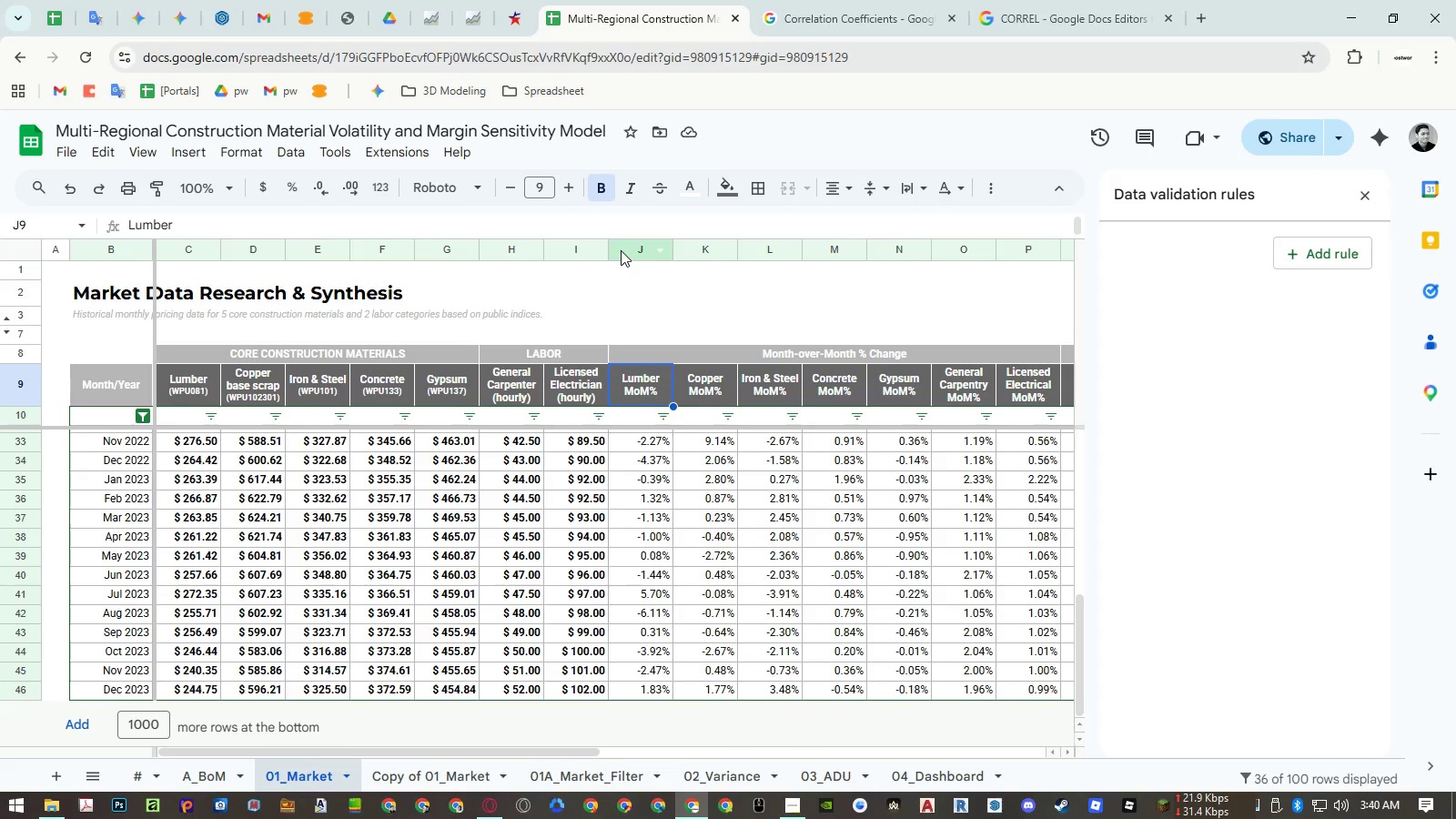 
wait(10.89)
 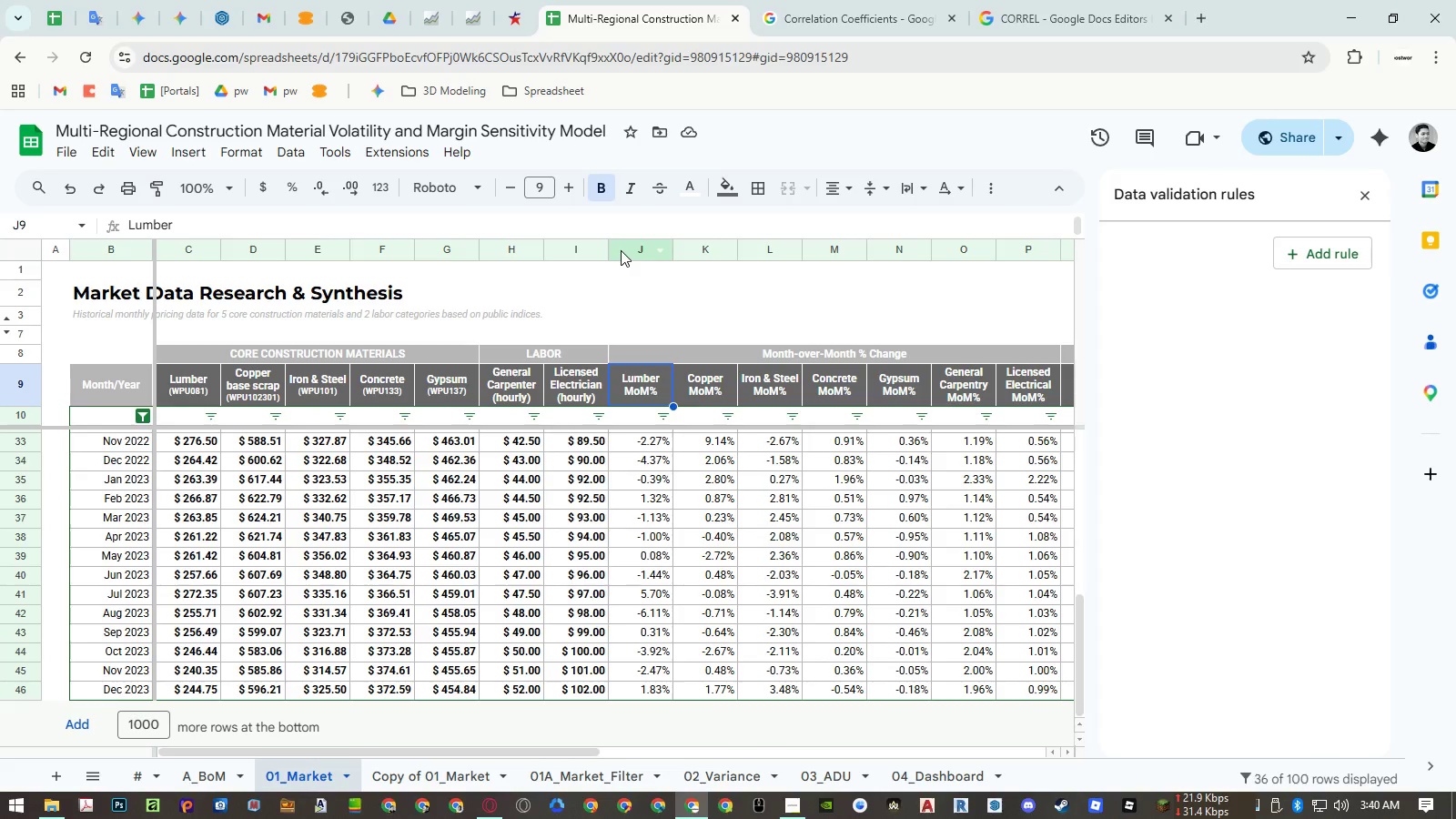 
left_click([576, 390])
 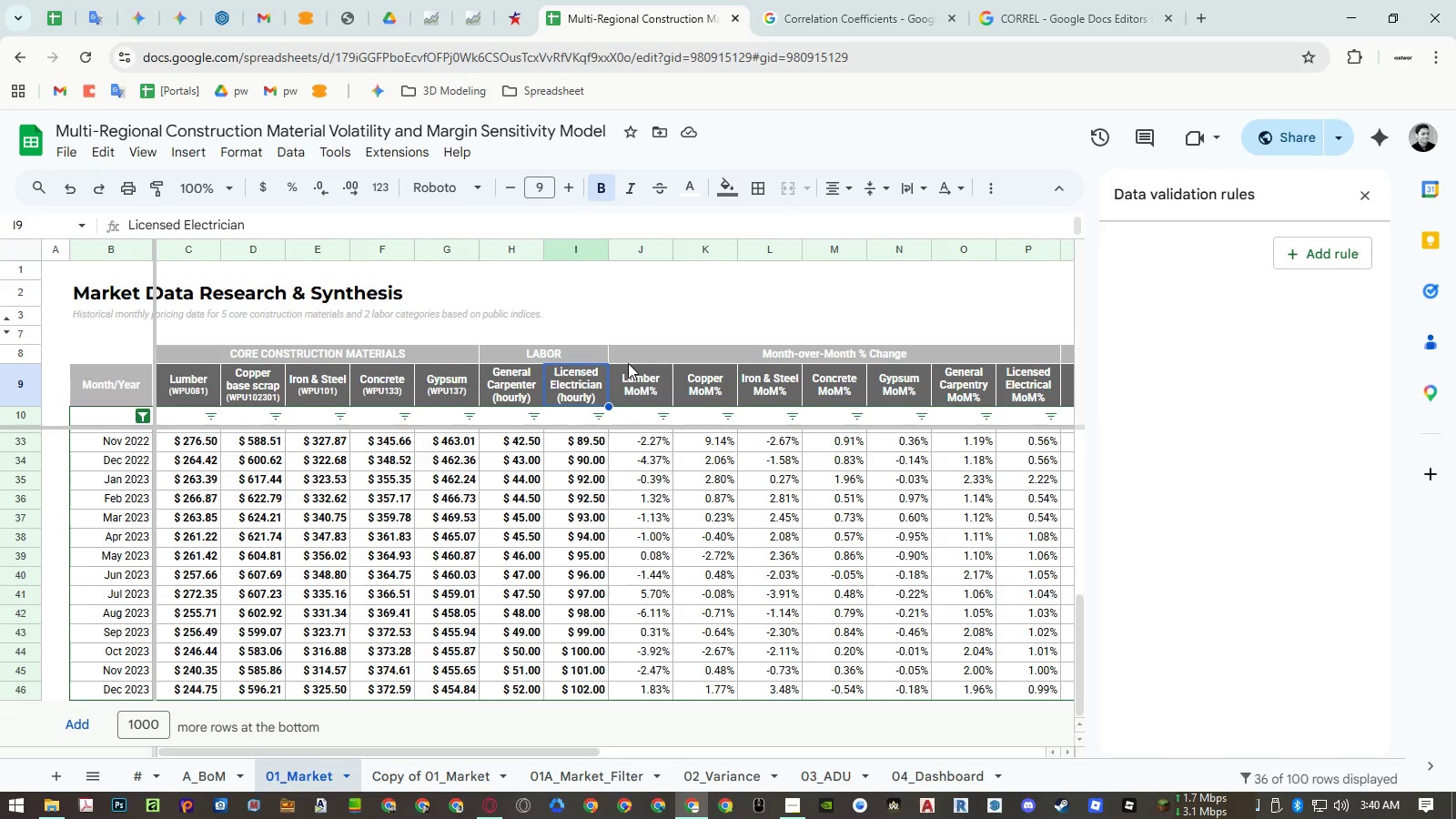 
hold_key(key=ControlLeft, duration=0.56)
left_click([632, 359])
 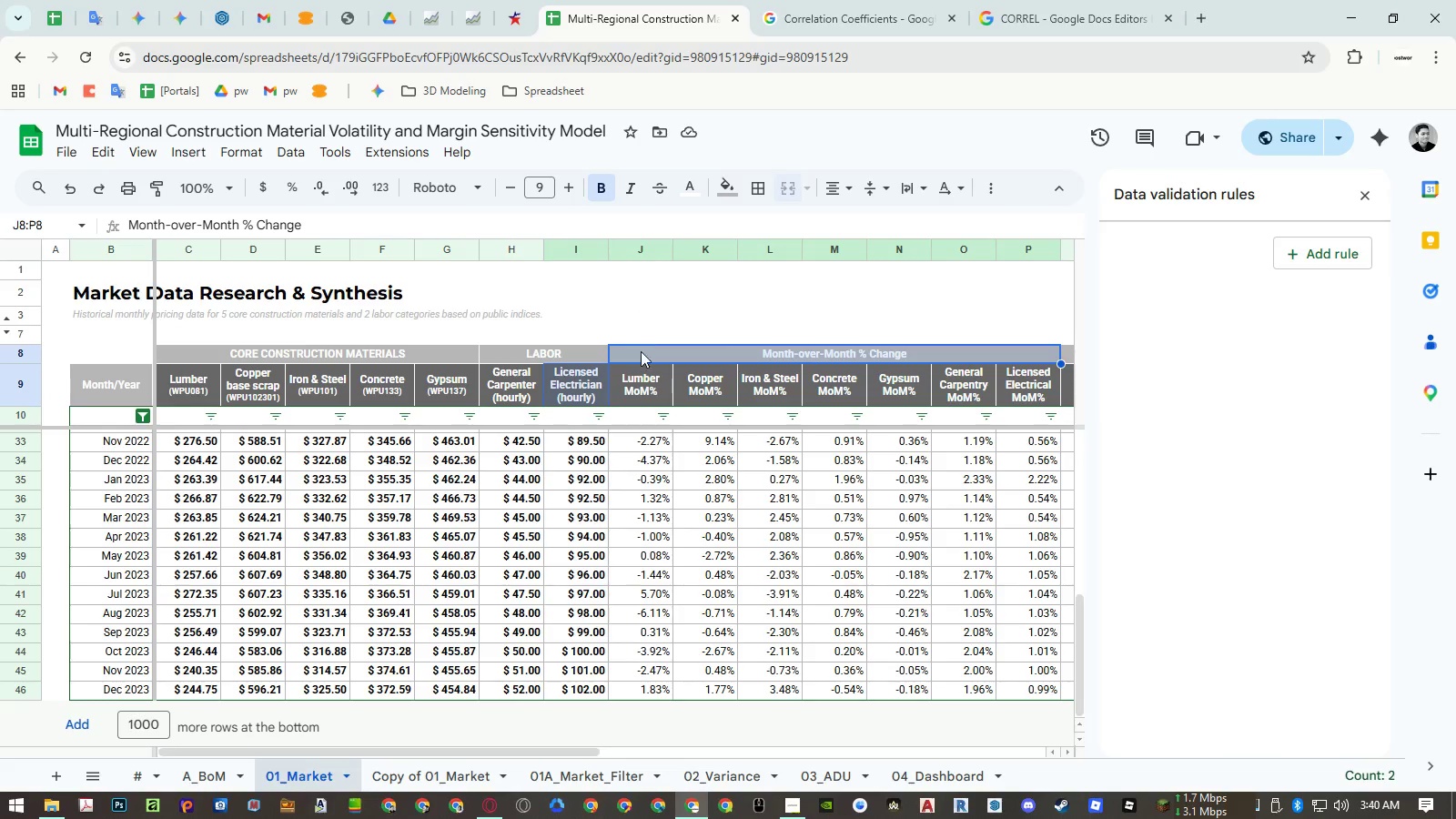 
left_click([633, 361])
 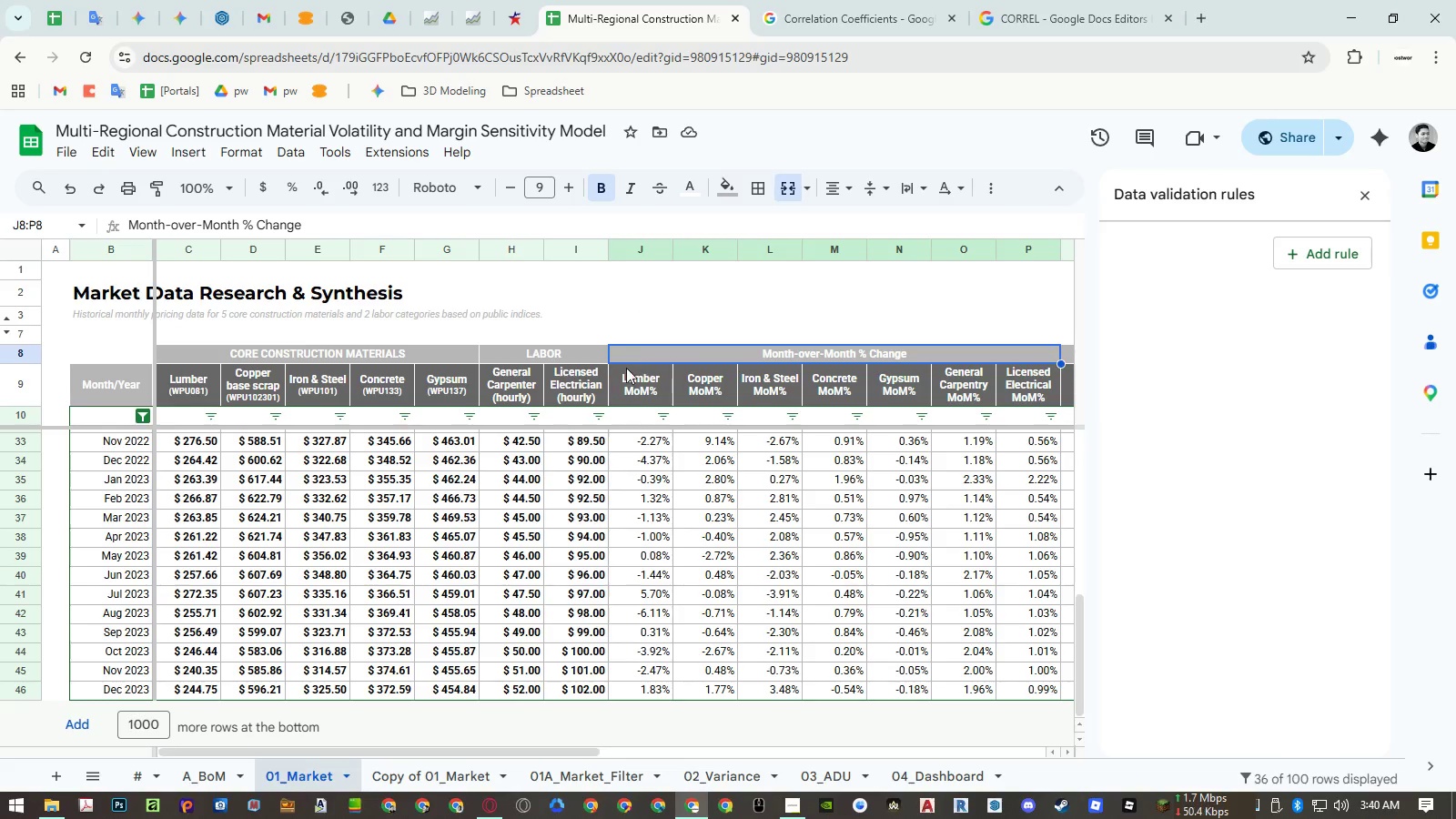 
hold_key(key=ControlLeft, duration=1.17)
left_click([588, 388])
 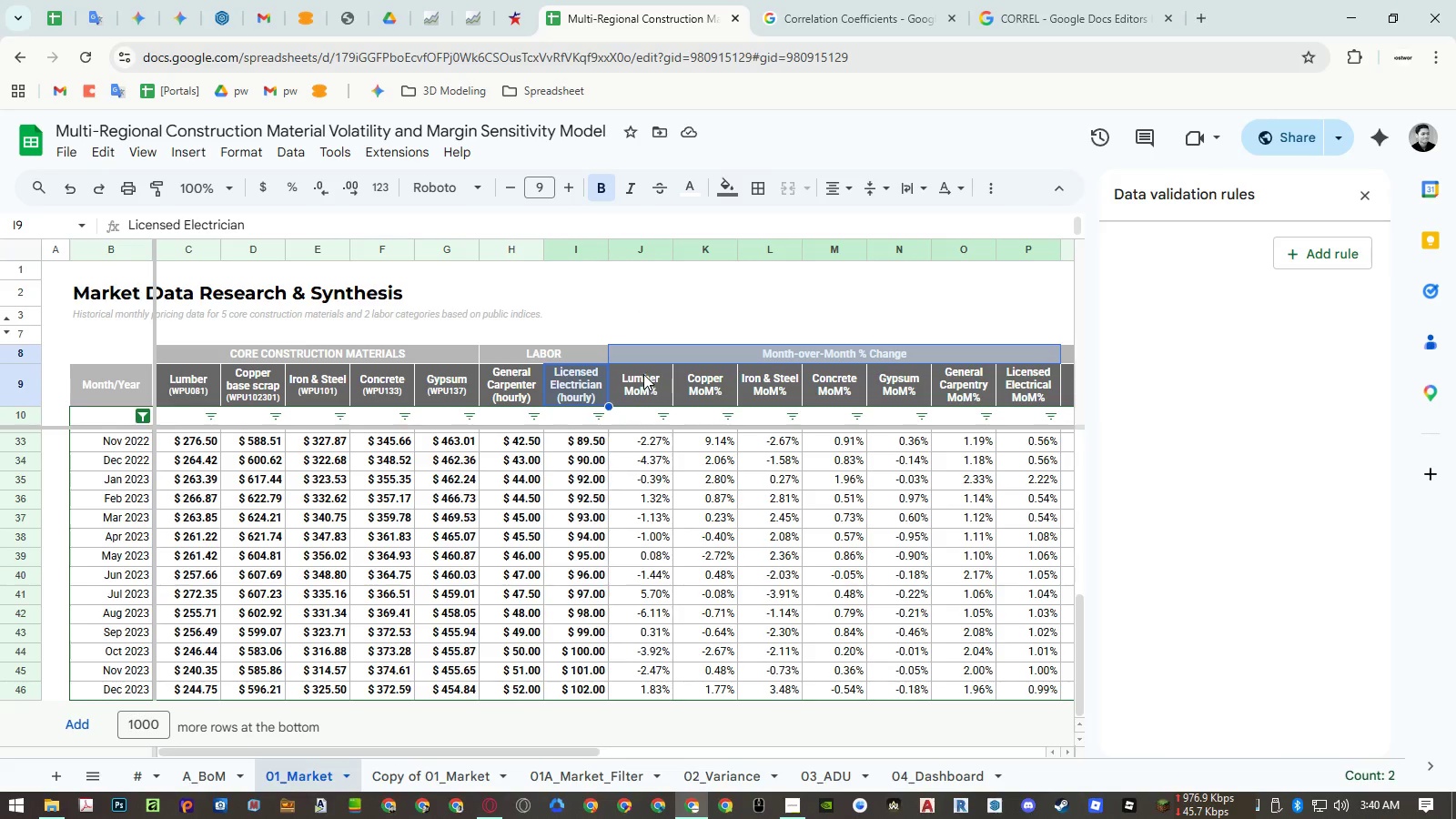 
hold_key(key=ShiftLeft, duration=1.06)
scroll: coordinate [642, 374], scroll_direction: down, amount: 10.0
 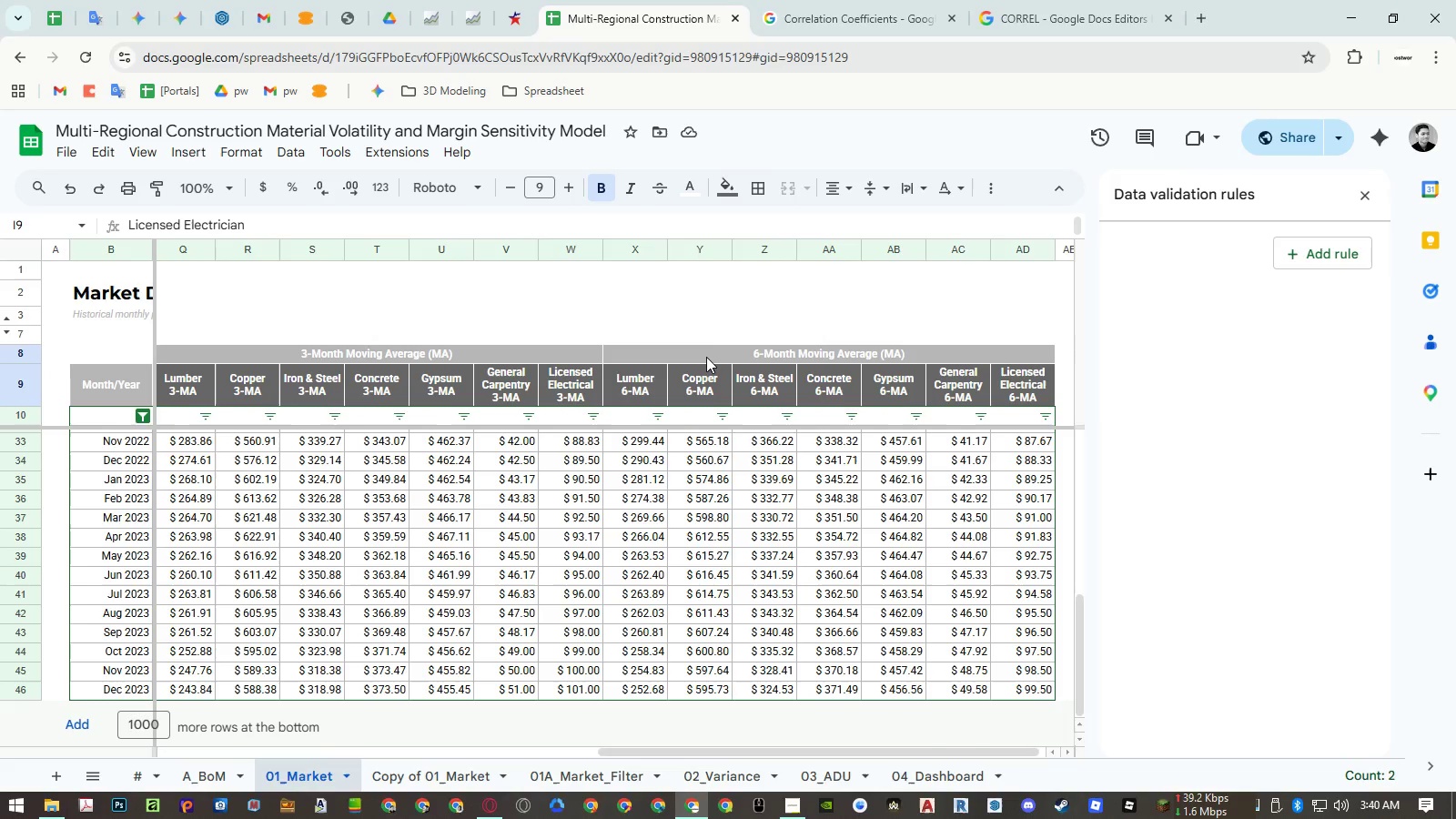 
left_click([706, 357])
 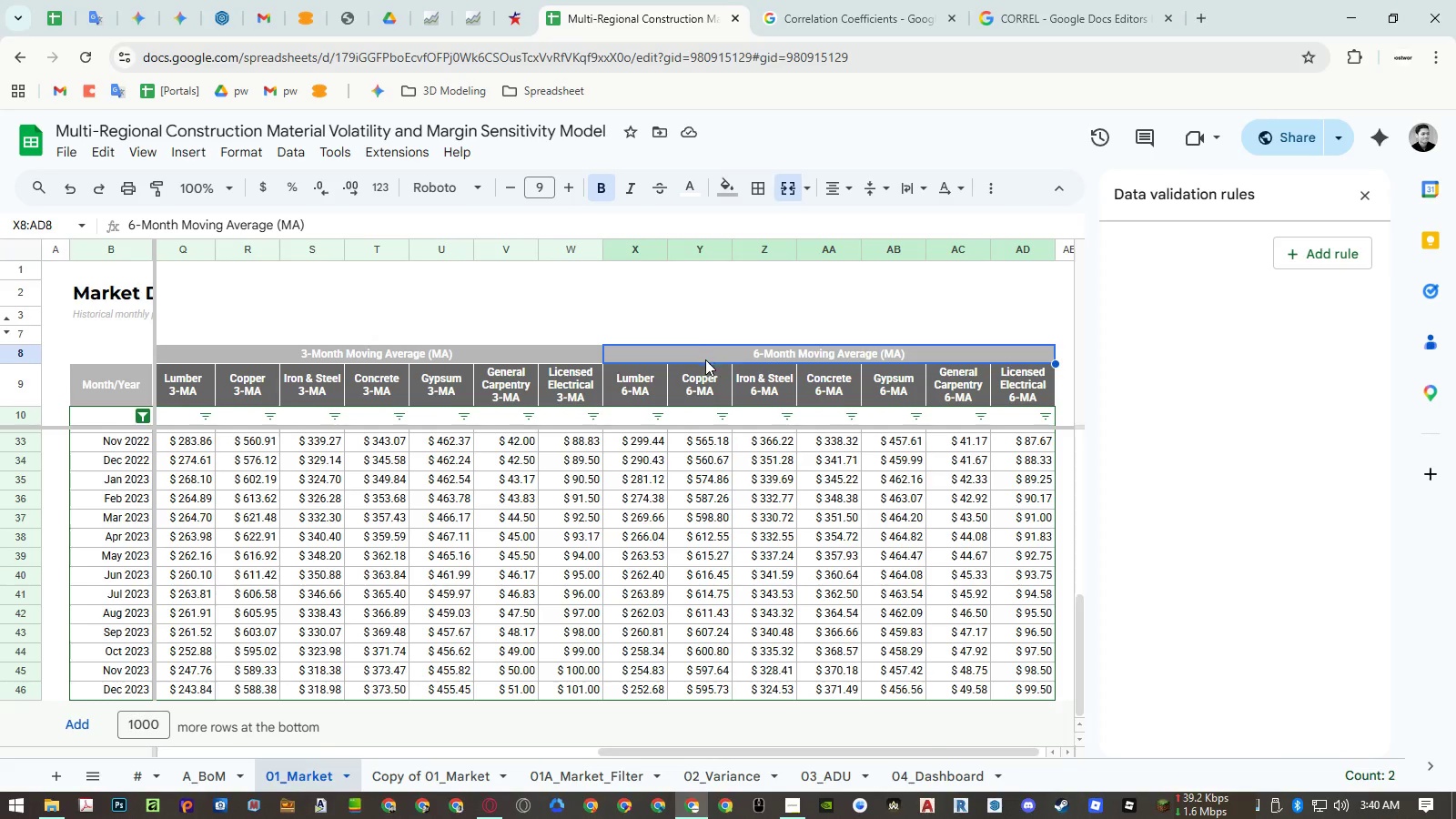 
hold_key(key=ControlLeft, duration=0.58)
 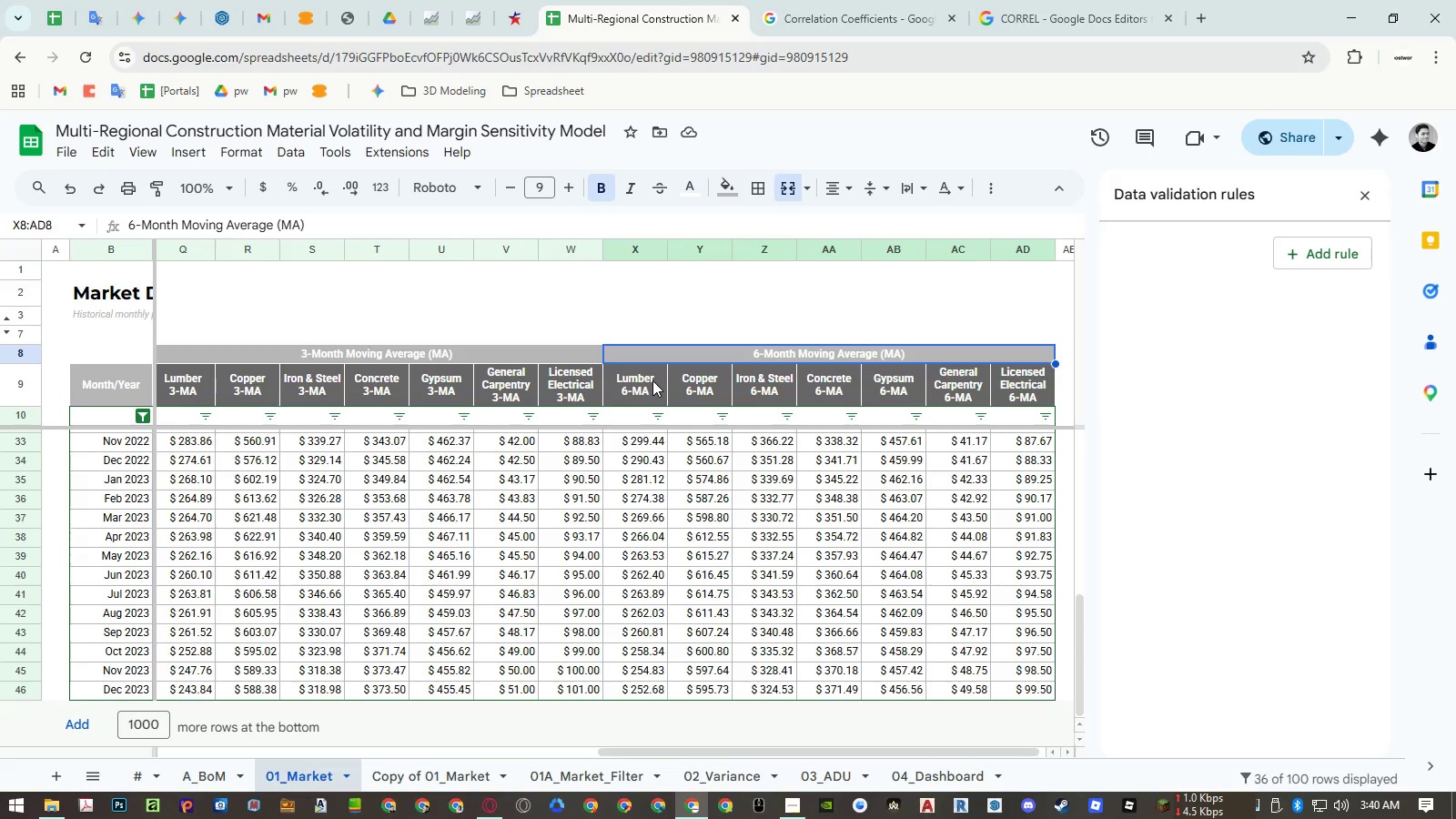 
hold_key(key=ShiftLeft, duration=1.06)
 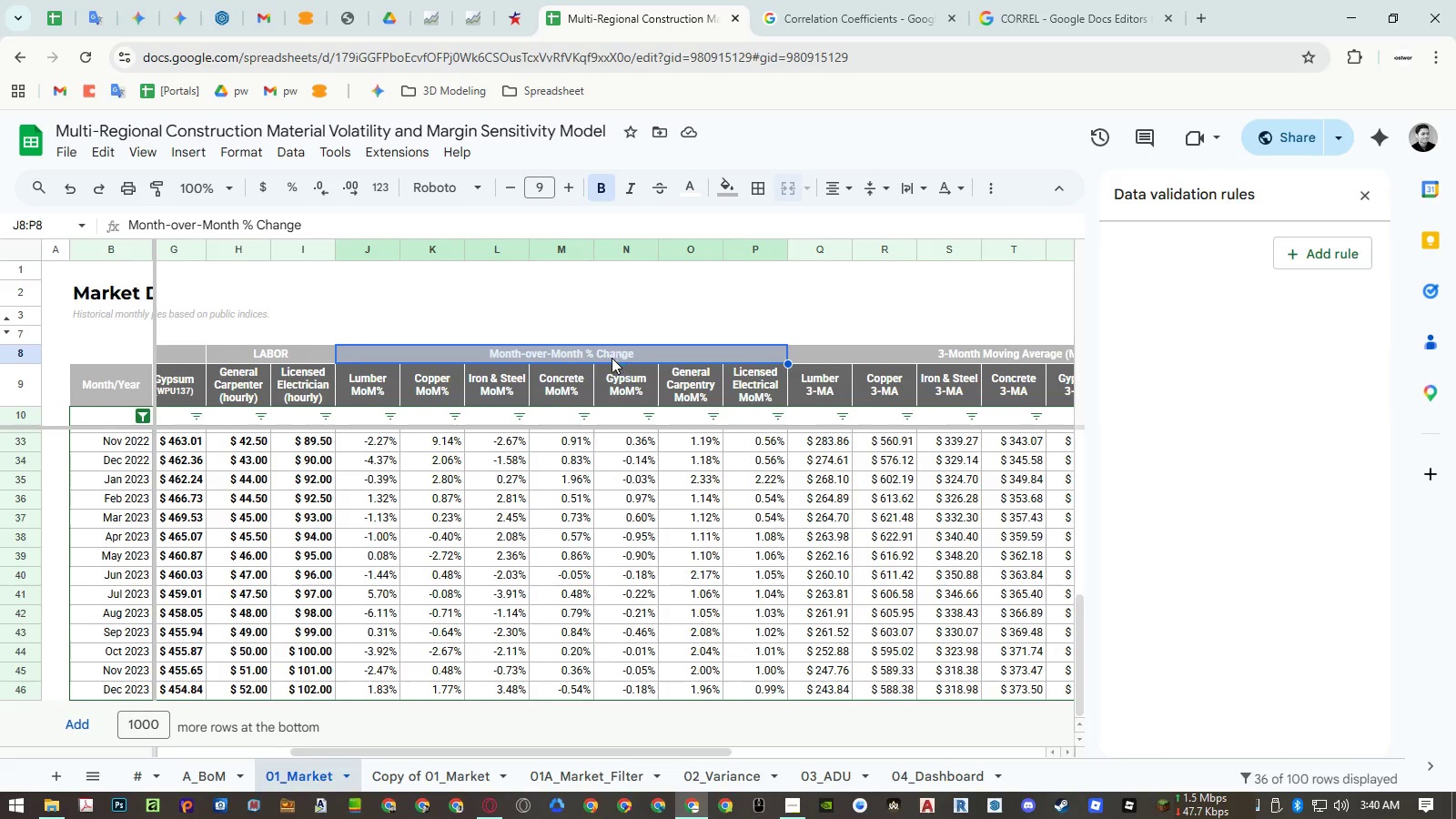 
hold_key(key=ControlLeft, duration=1.5)
 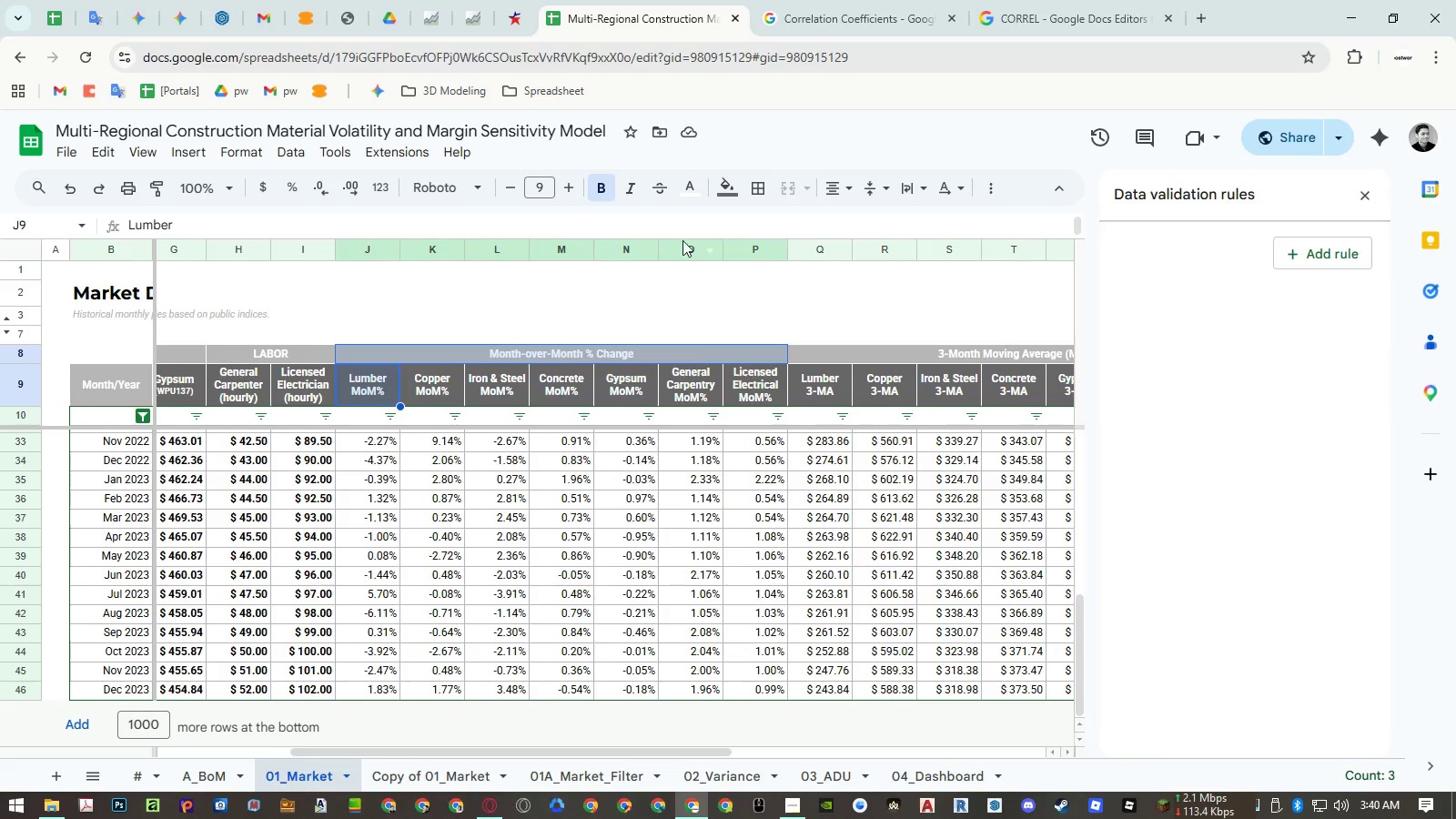 
scroll: coordinate [652, 375], scroll_direction: up, amount: 7.0
 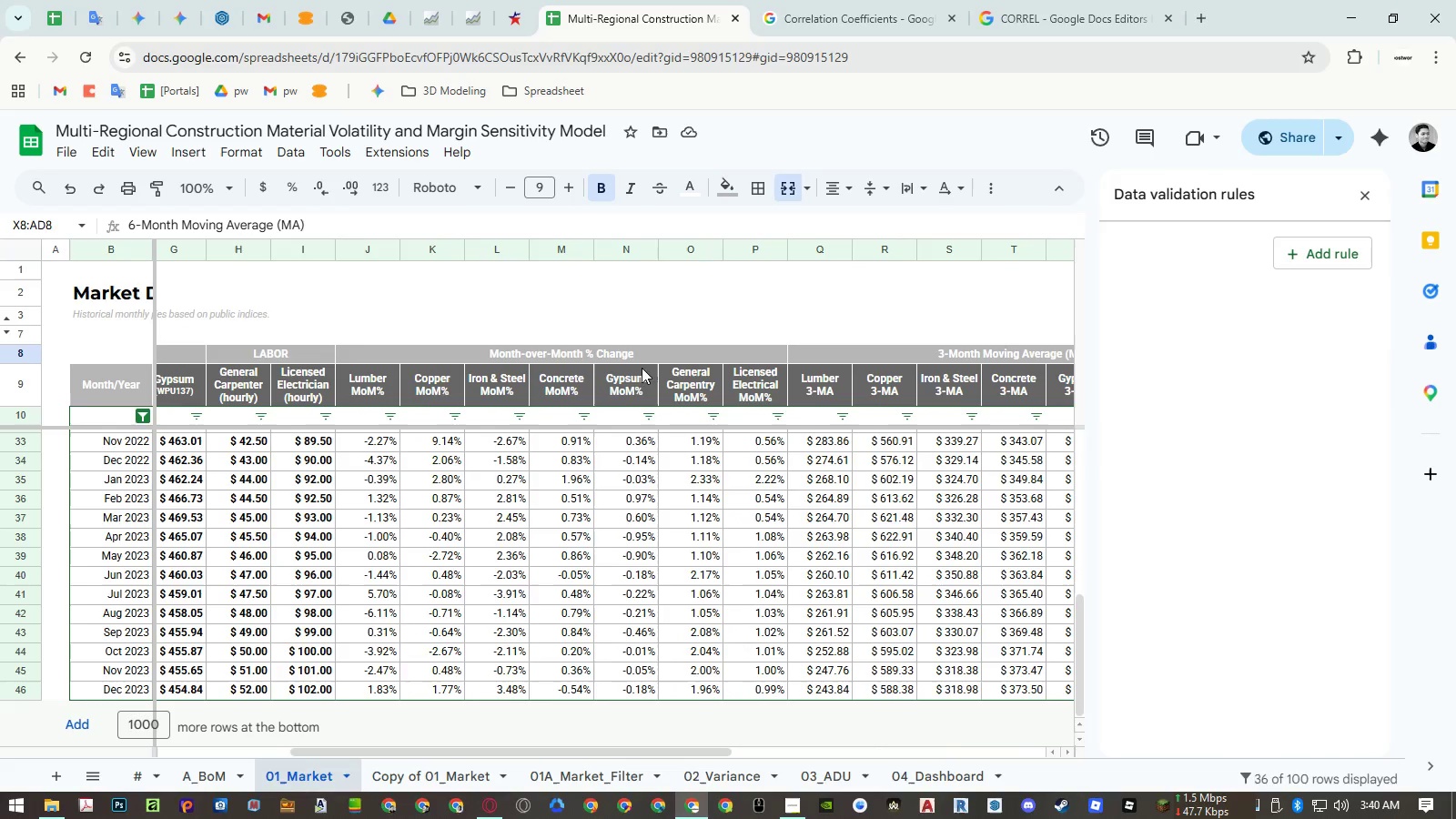 
left_click([619, 356])
 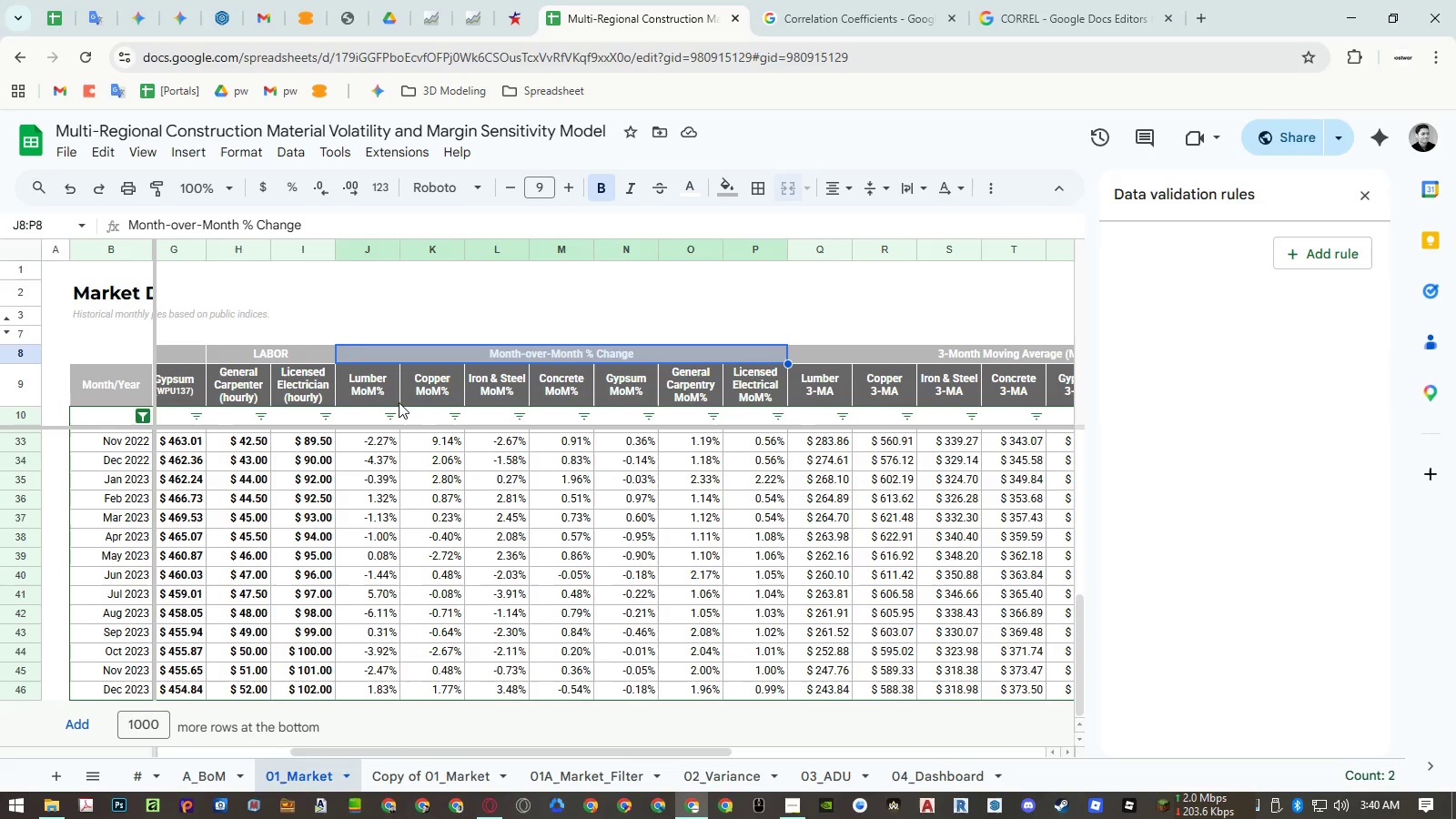 
left_click([381, 388])
 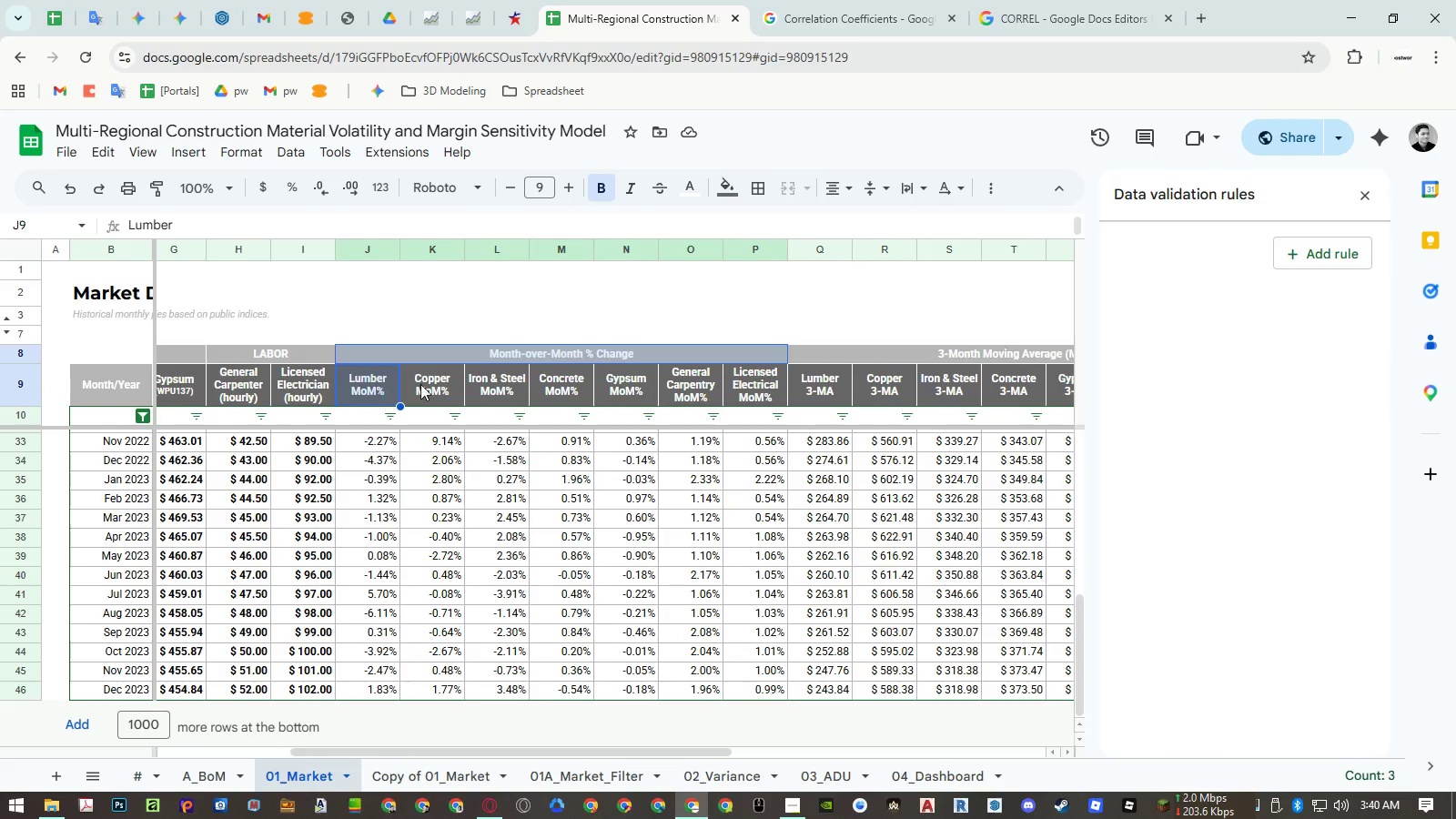 
key(Control+ControlLeft)
 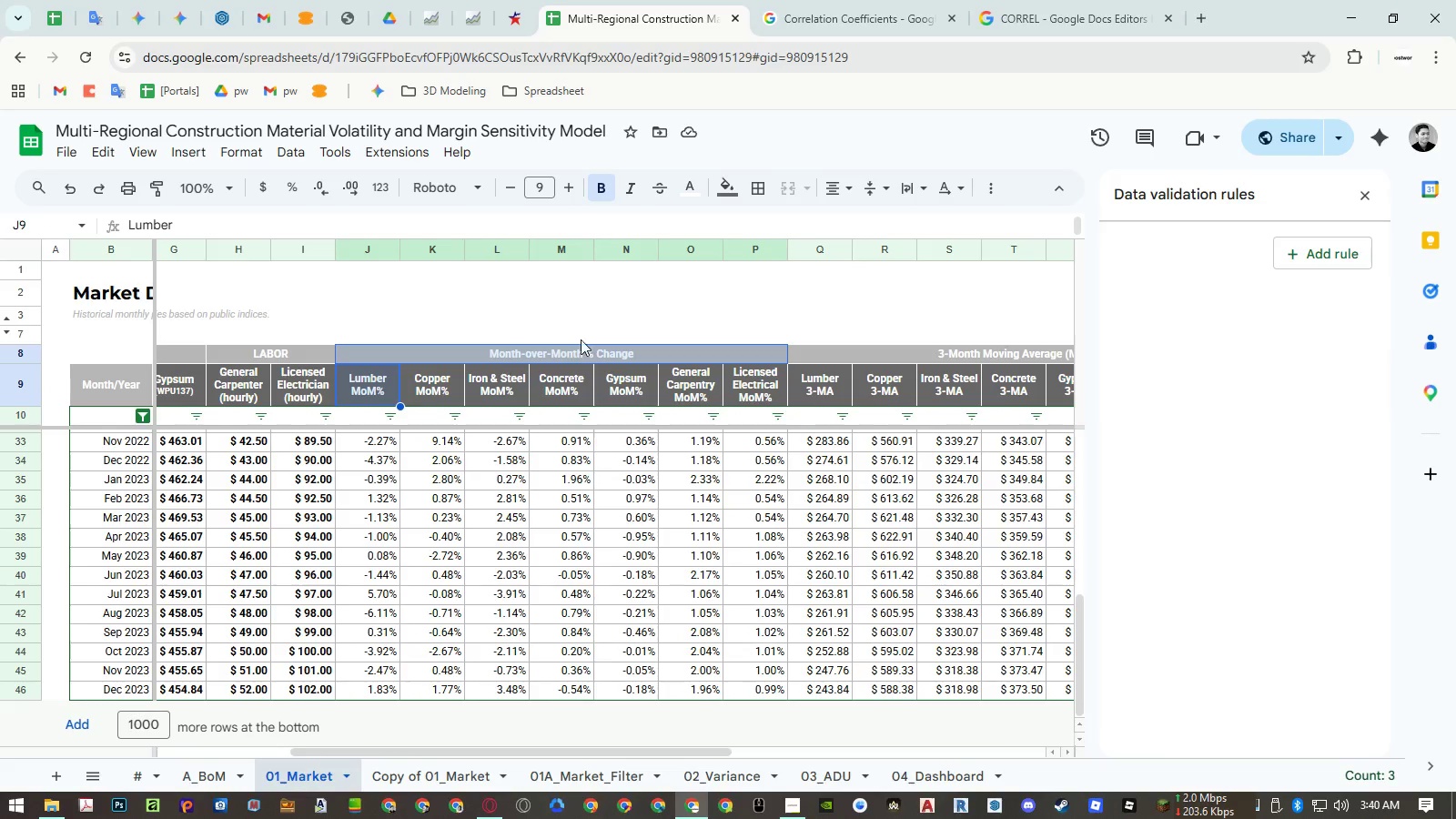 
key(Control+ControlLeft)
 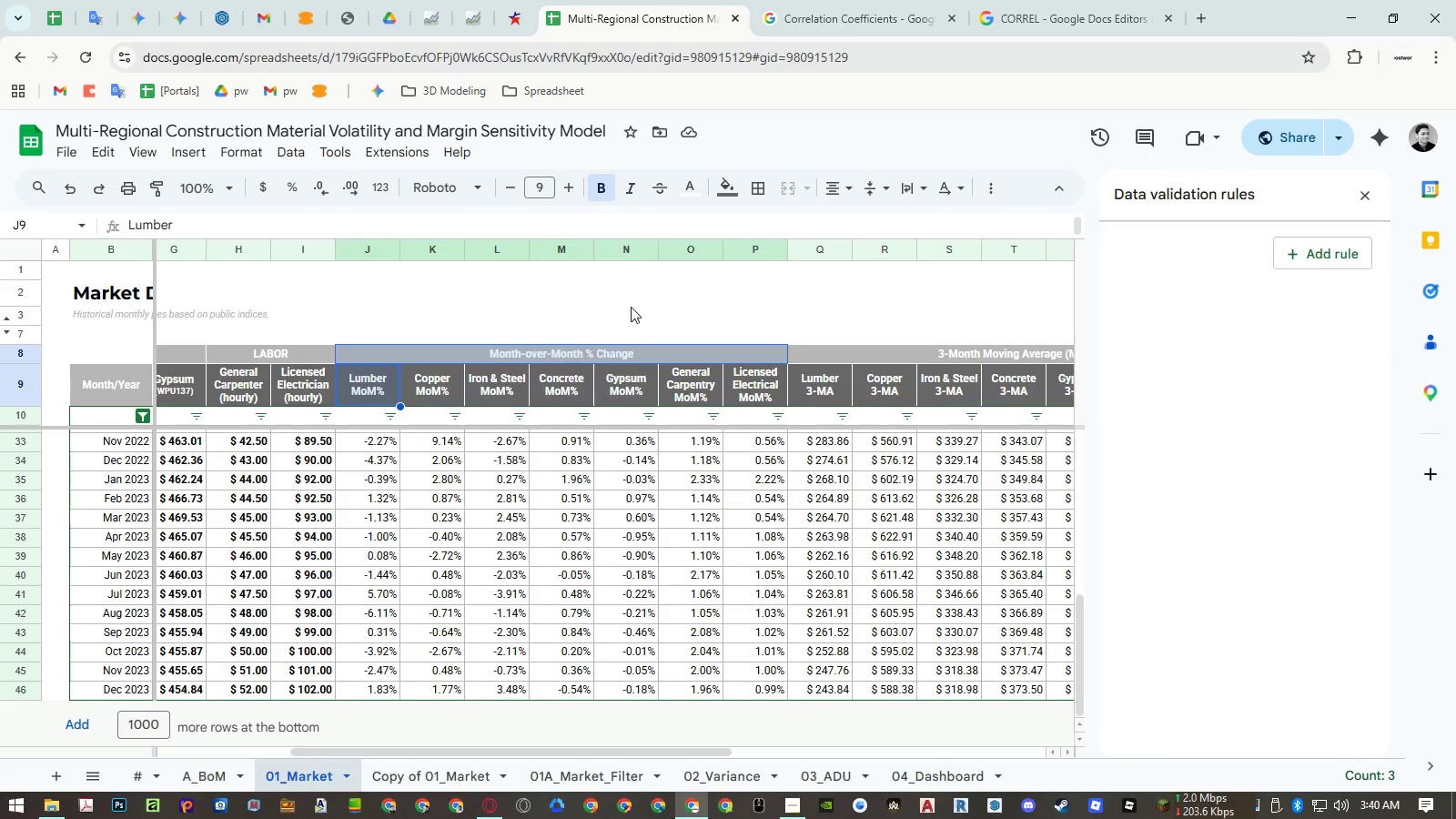 
key(Control+ControlLeft)
 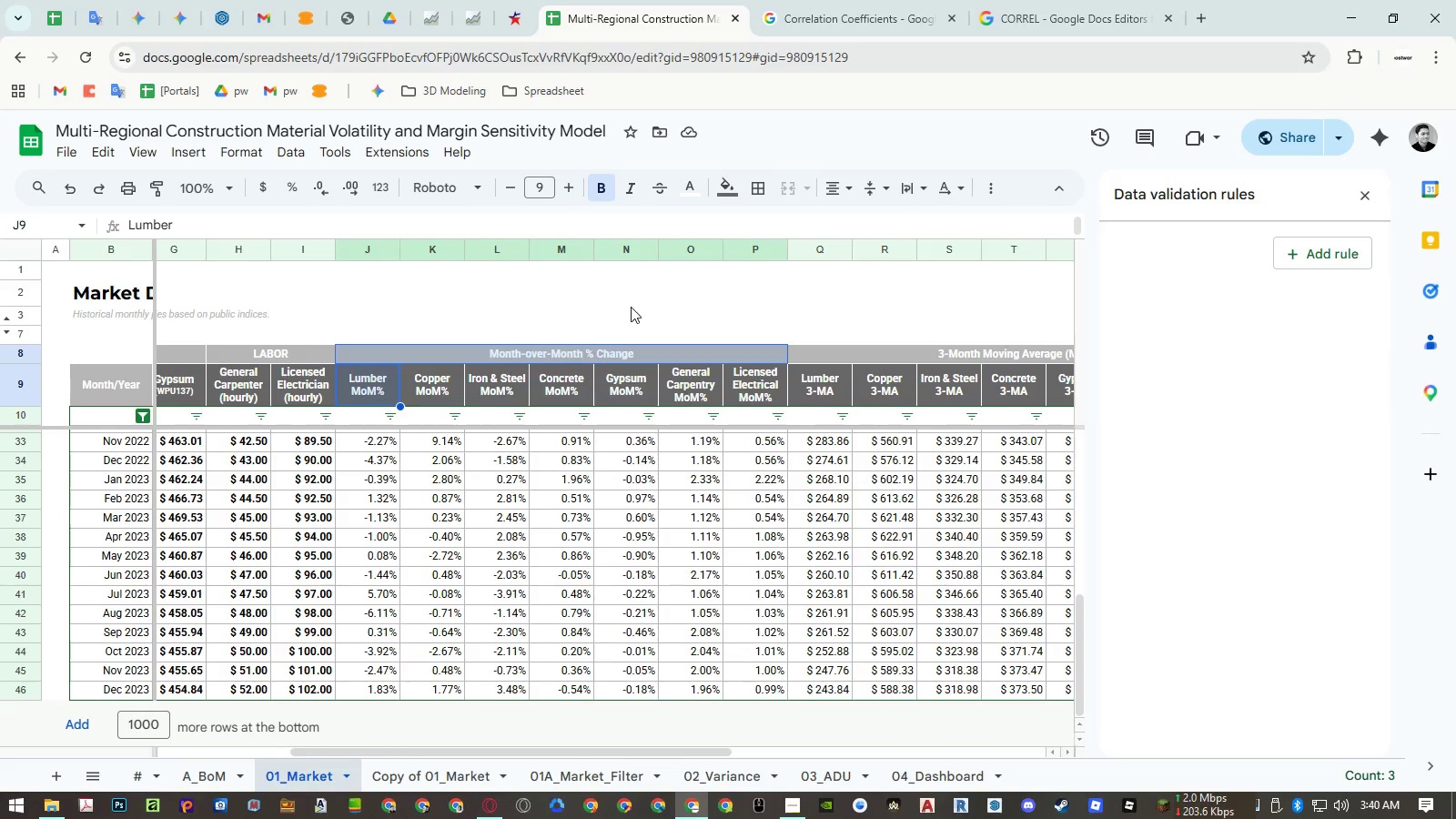 
key(Control+ControlLeft)
 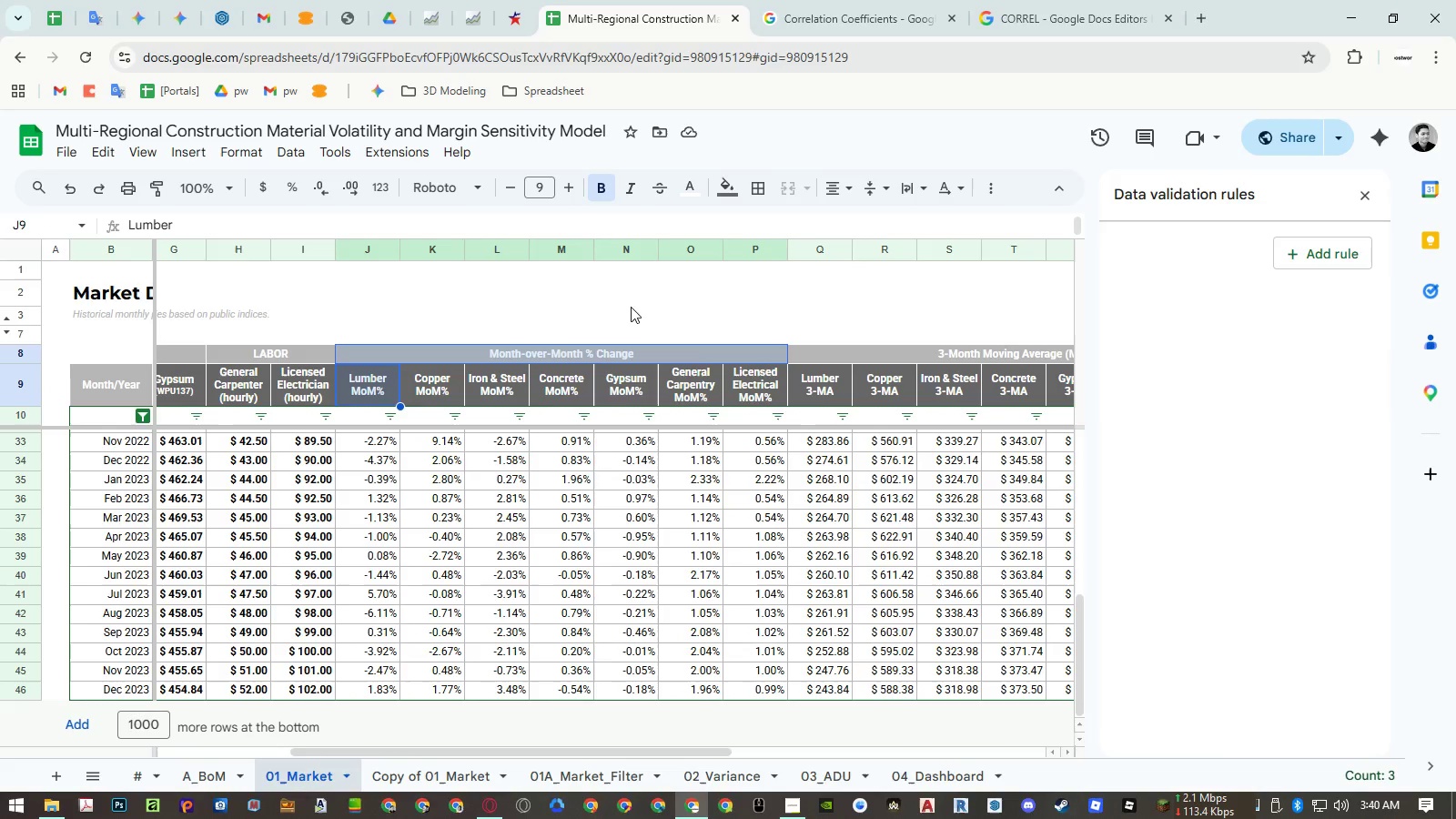 
key(Control+ControlLeft)
 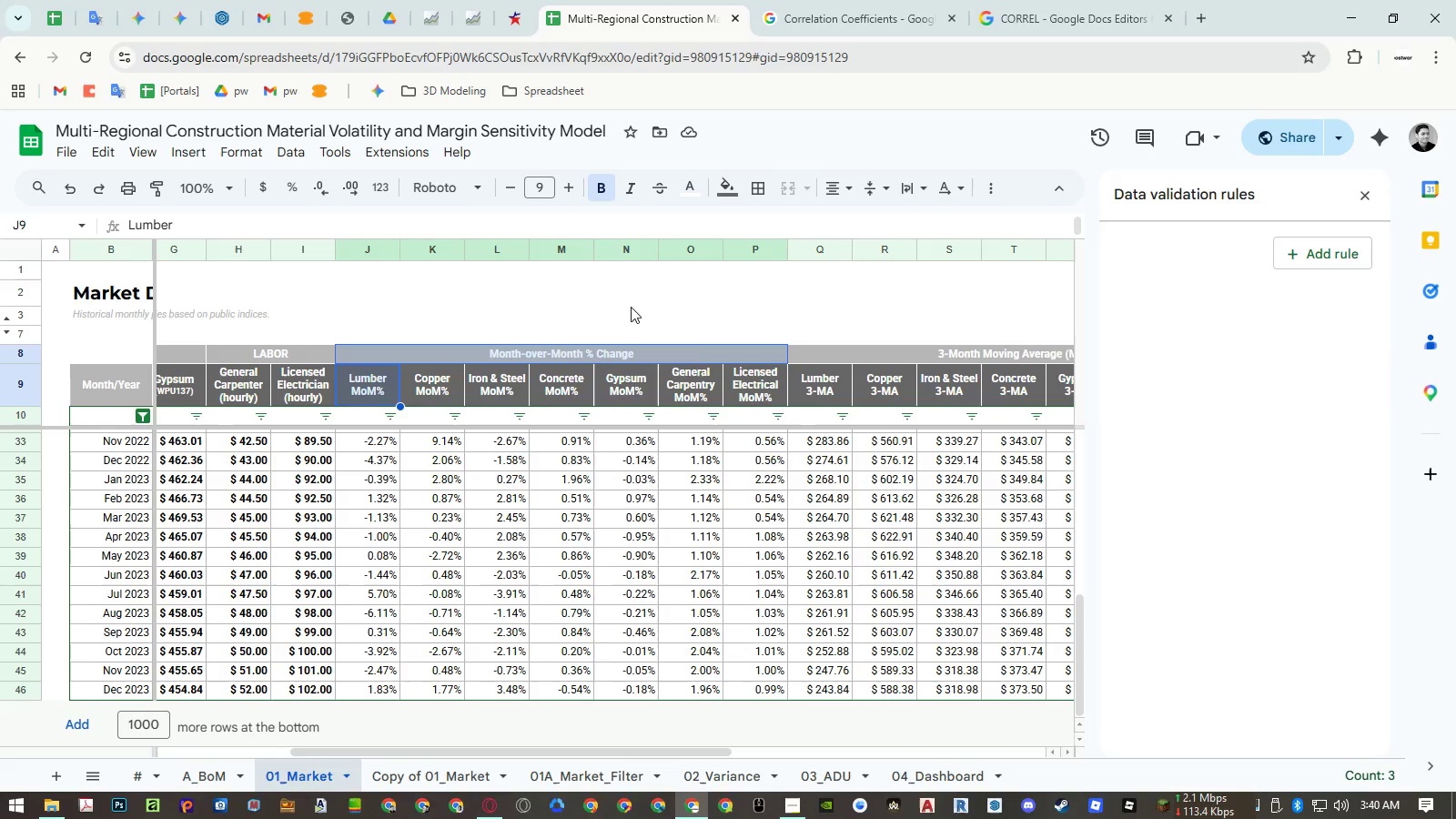 
key(Control+ControlLeft)
 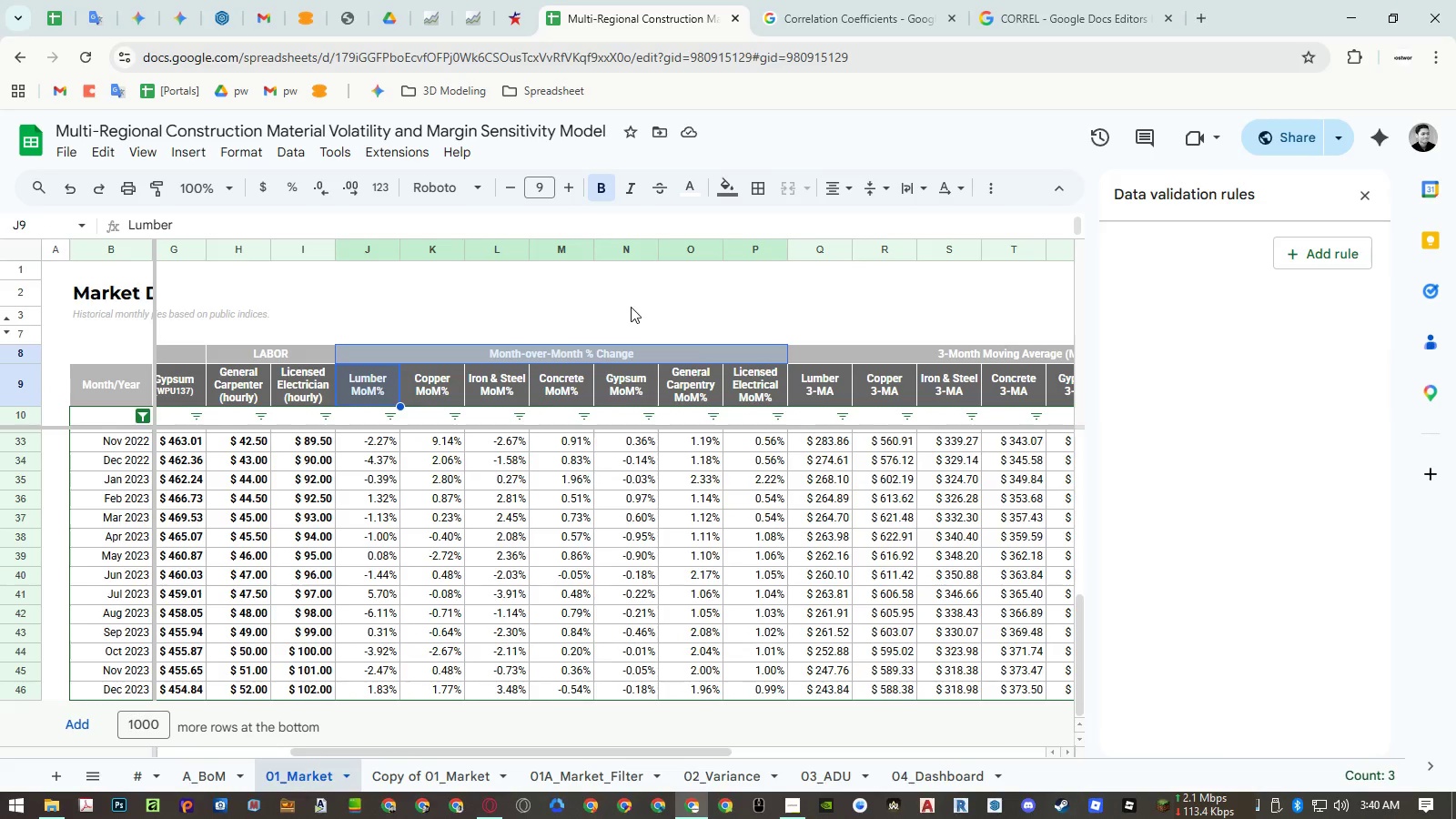 
key(Control+ControlLeft)
 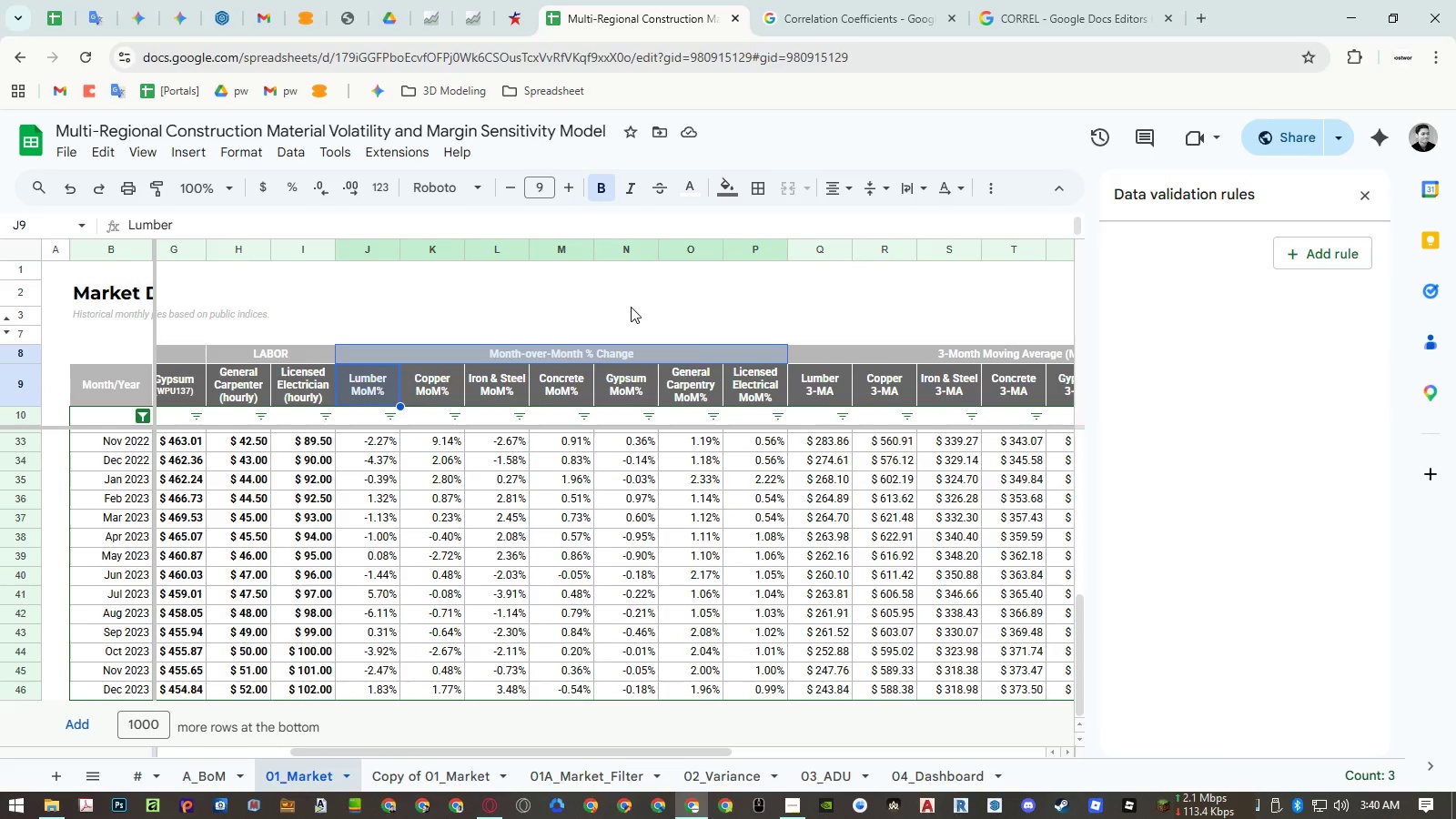 
key(Control+ControlLeft)
 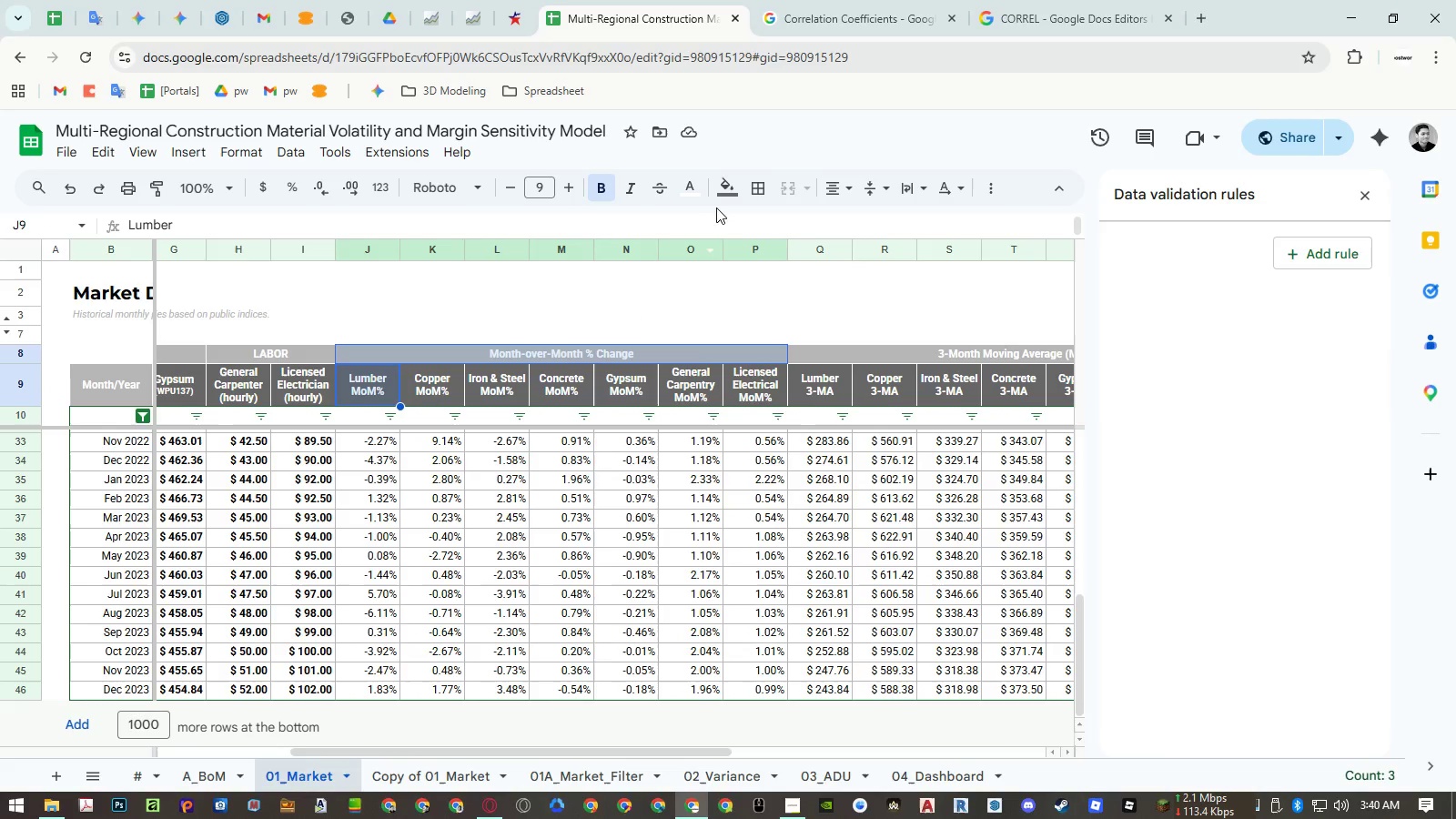 
left_click([719, 193])
 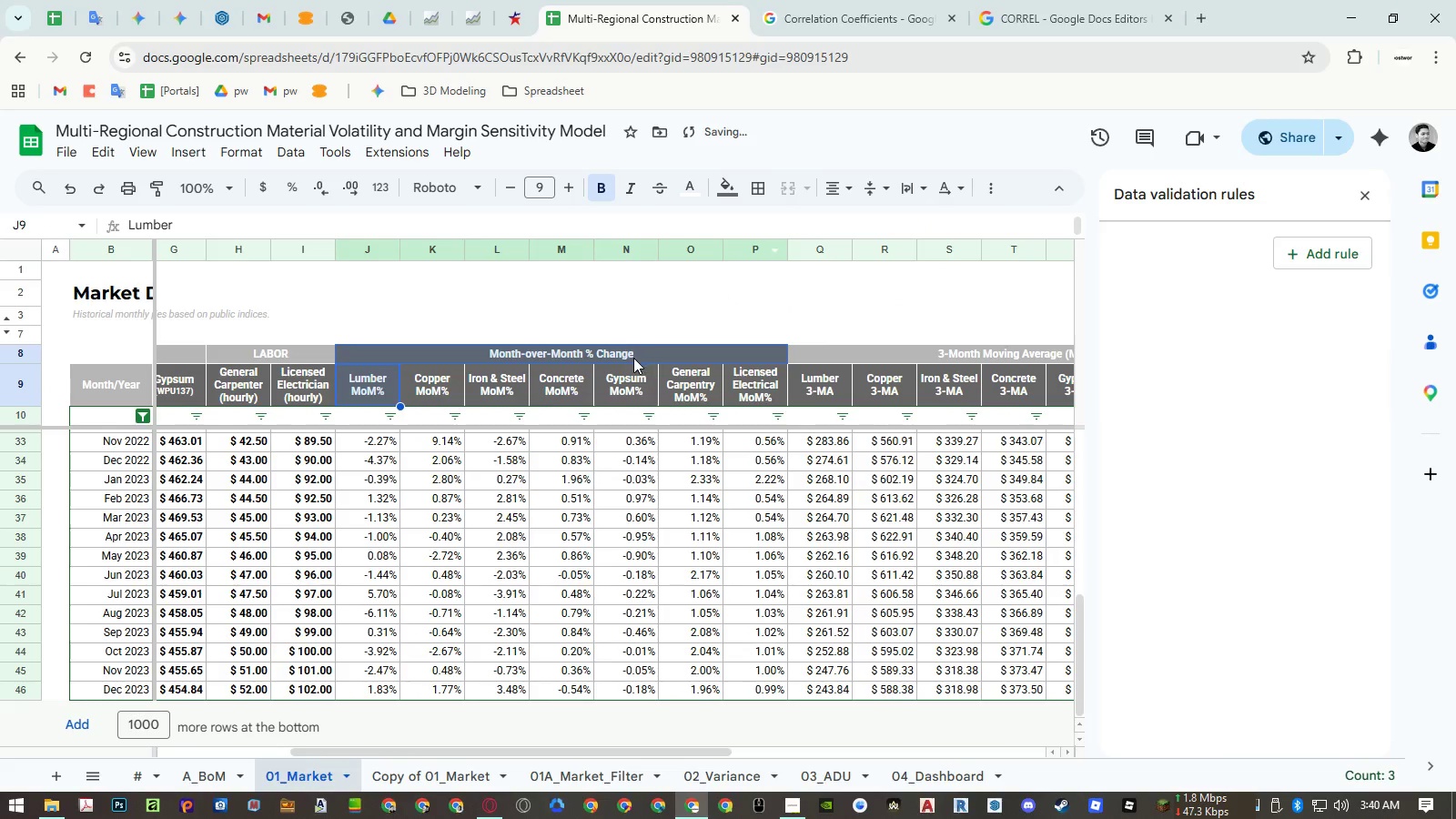 
hold_key(key=ShiftLeft, duration=0.84)
 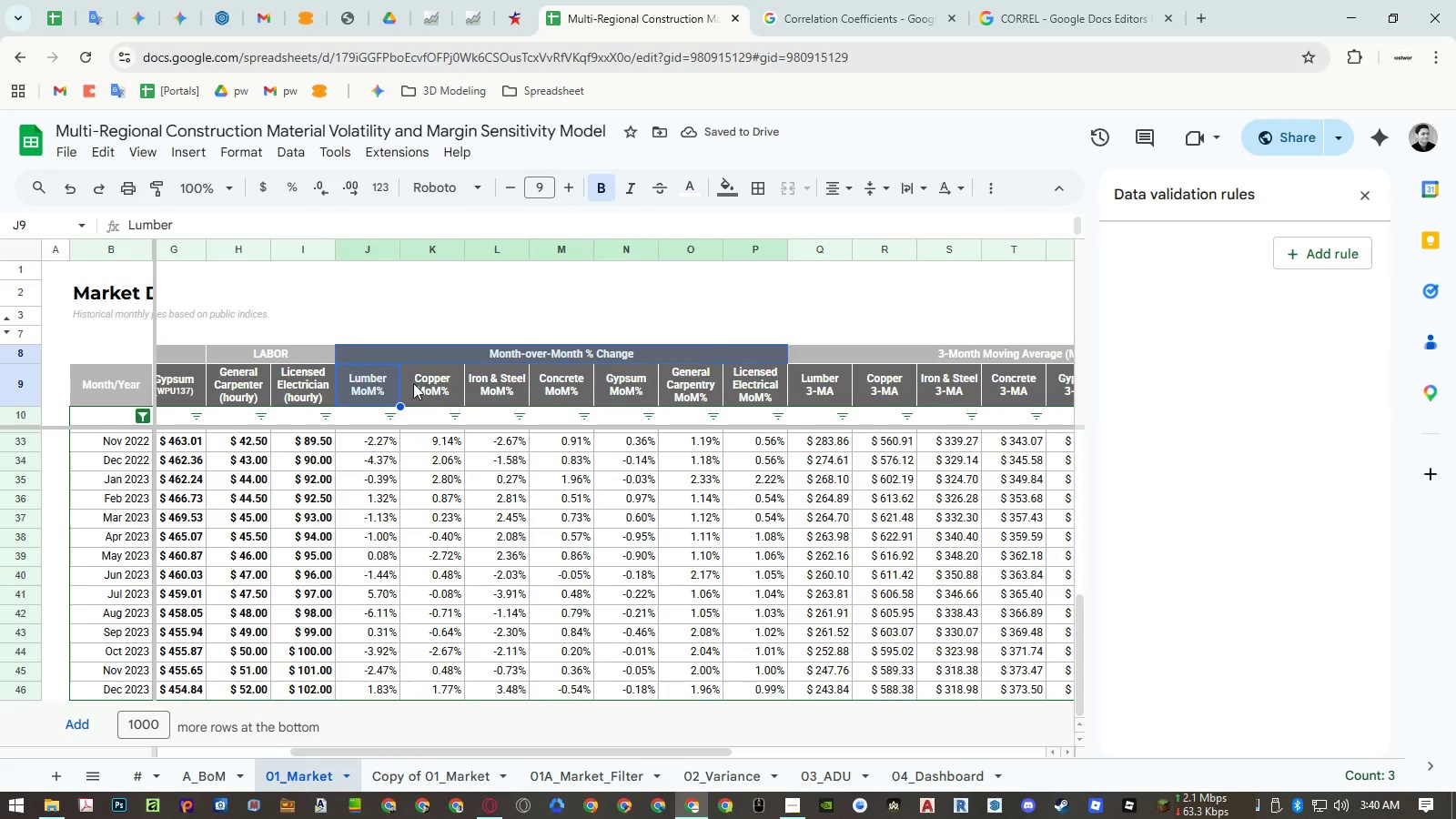 
hold_key(key=ShiftLeft, duration=2.12)
left_click_drag(start_coordinate=[376, 383], to_coordinate=[730, 392])
 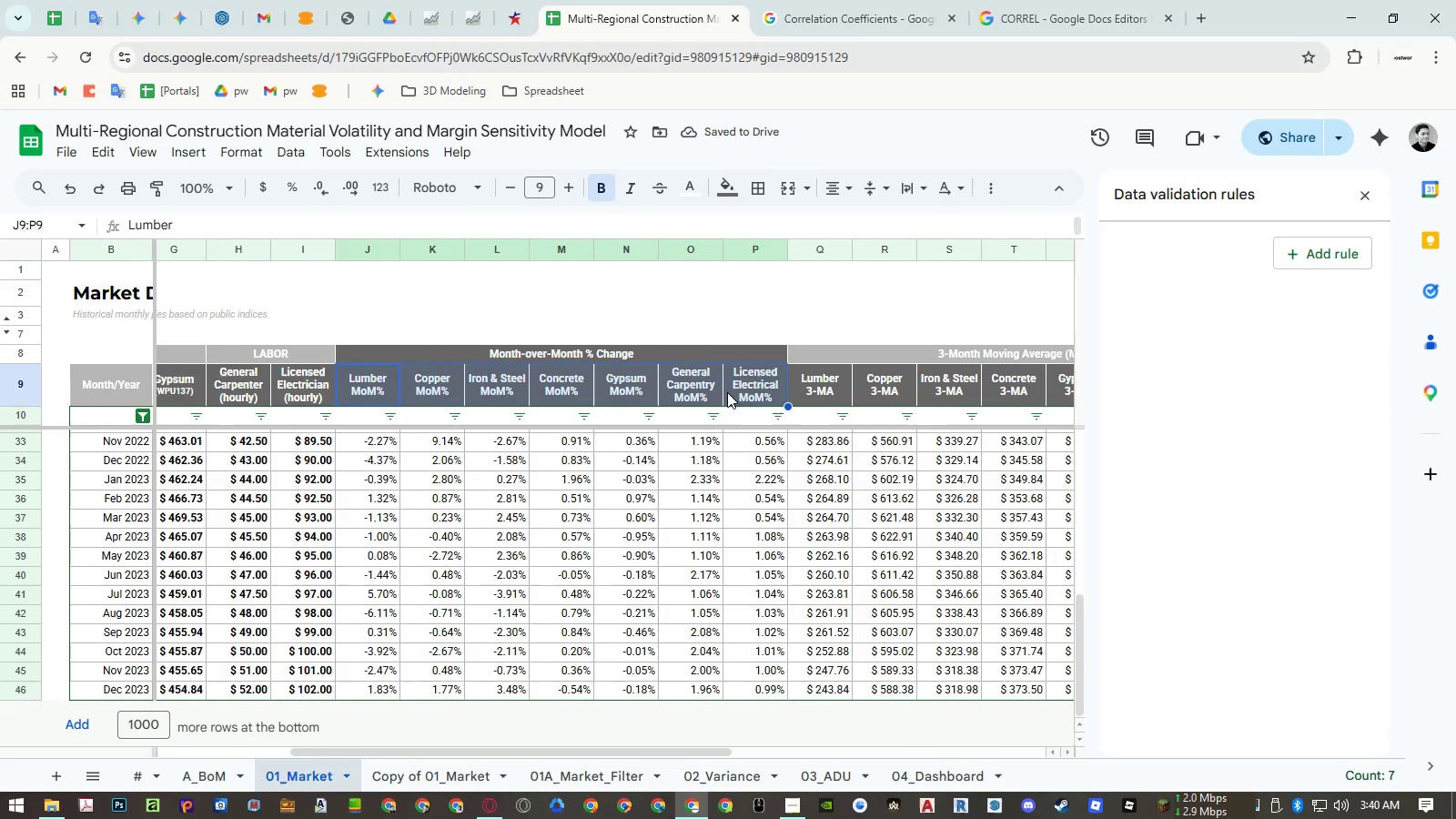 
hold_key(key=ShiftLeft, duration=1.5)
 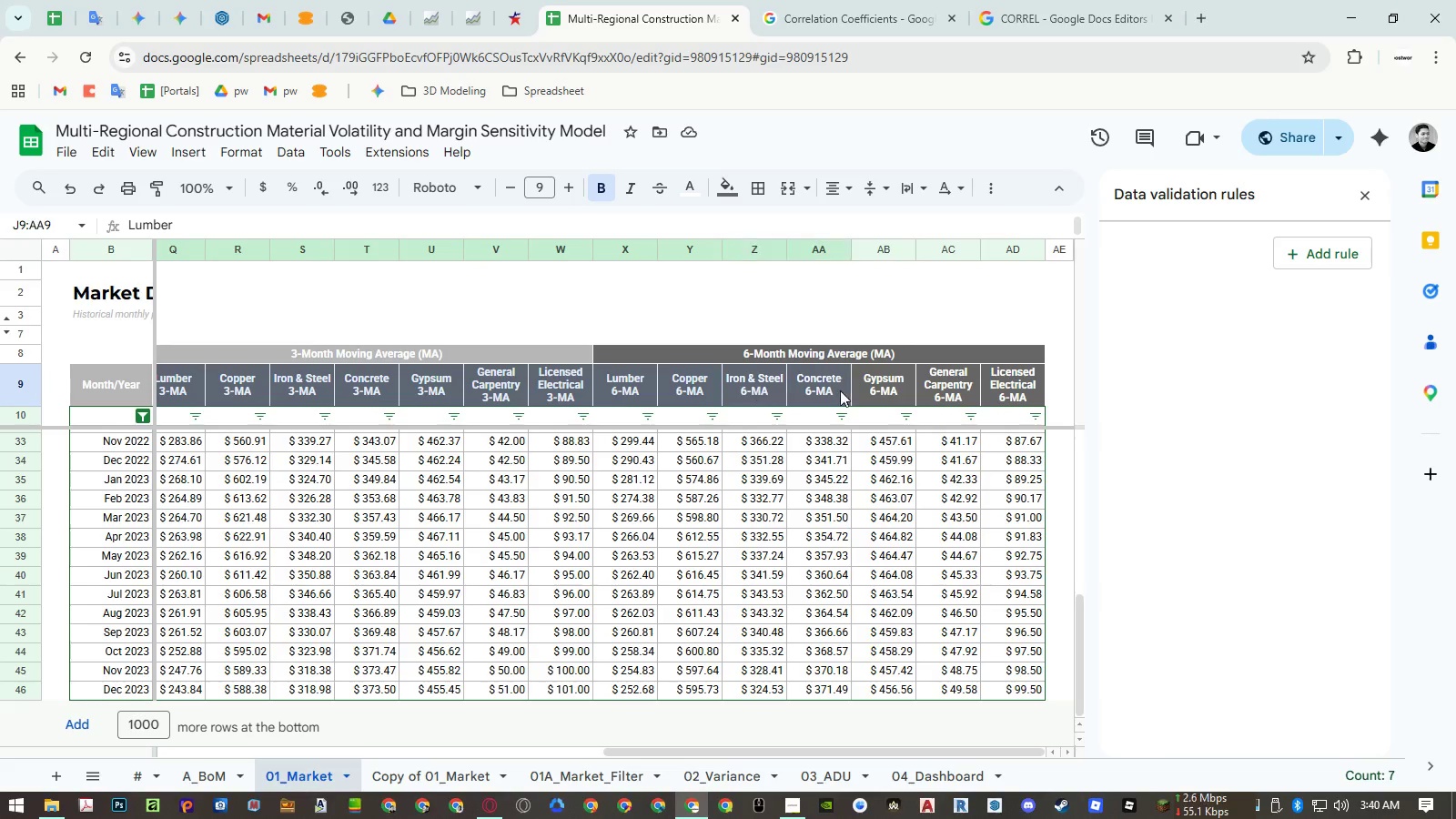 
hold_key(key=ShiftLeft, duration=1.41)
 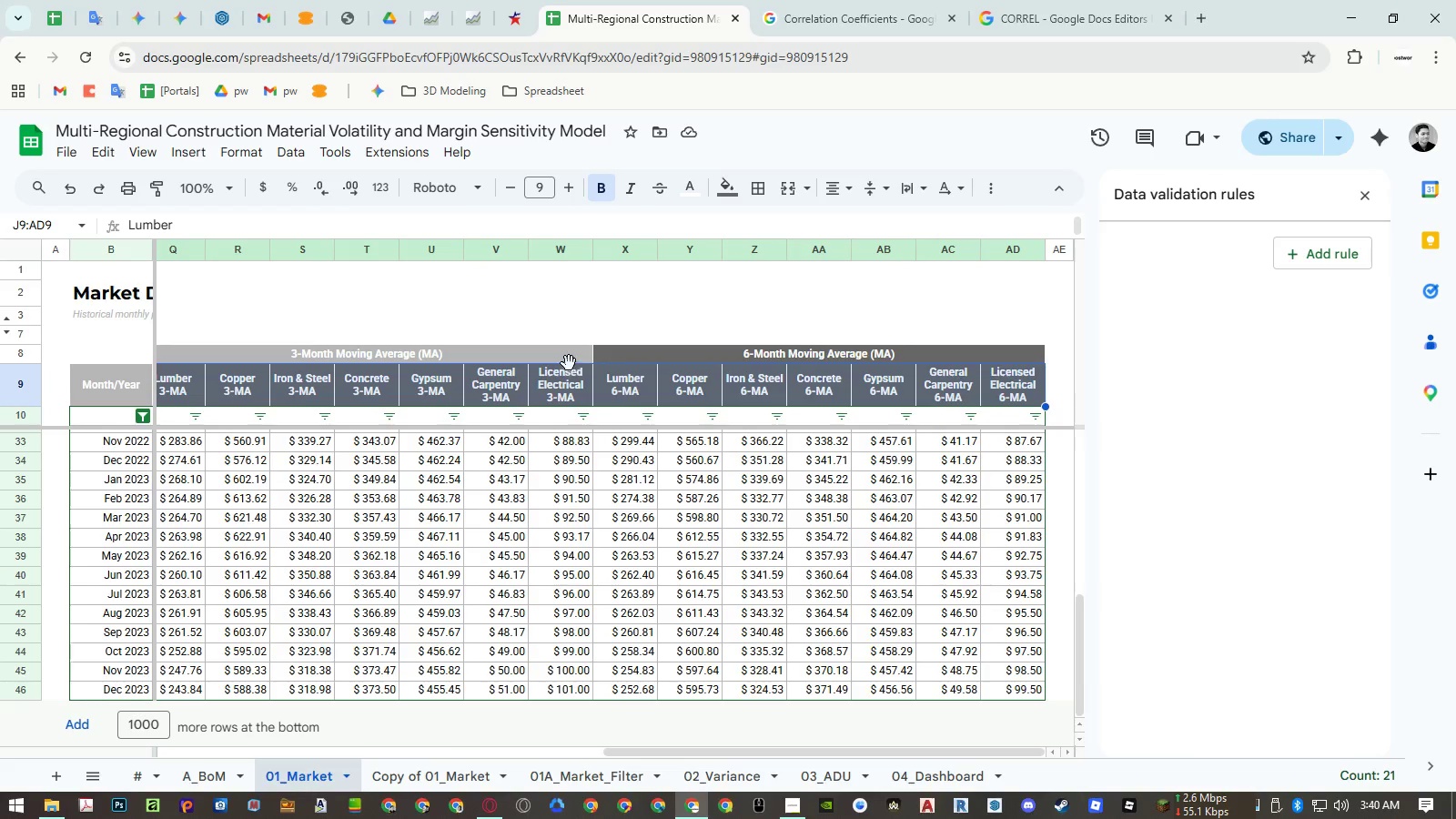 
scroll: coordinate [589, 393], scroll_direction: down, amount: 10.0
 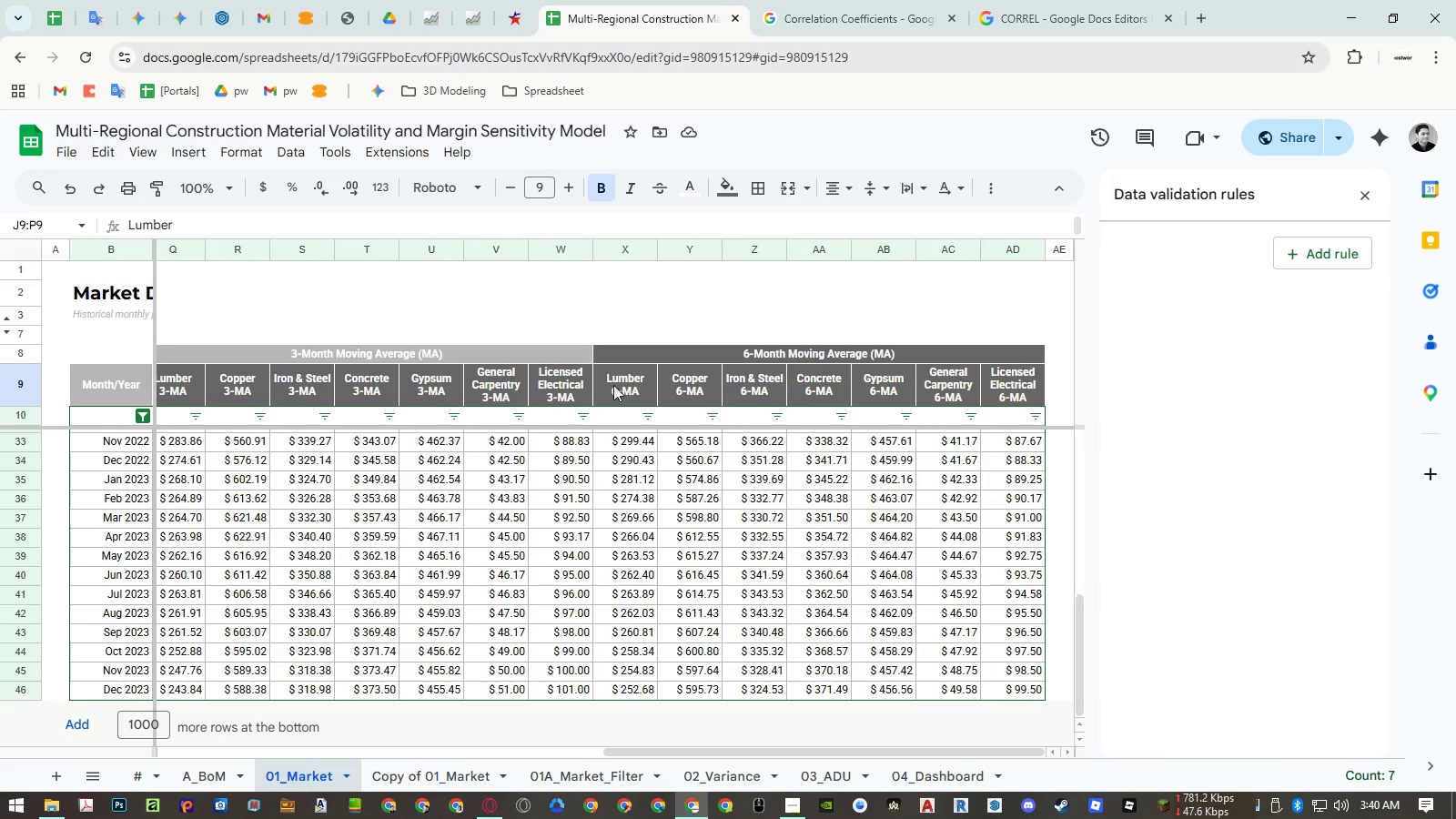 
left_click_drag(start_coordinate=[617, 384], to_coordinate=[997, 389])
 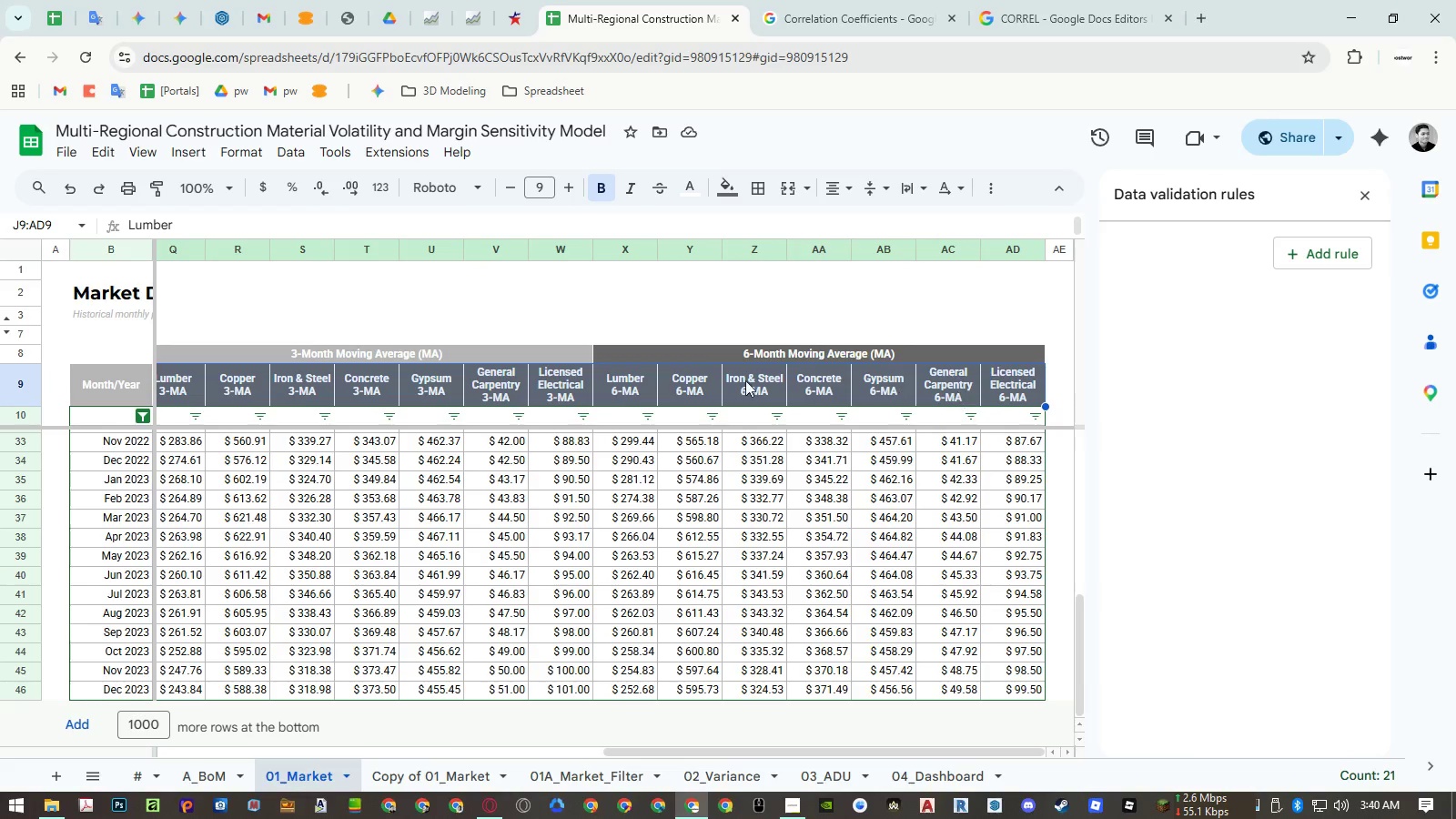 
hold_key(key=ControlLeft, duration=1.25)
 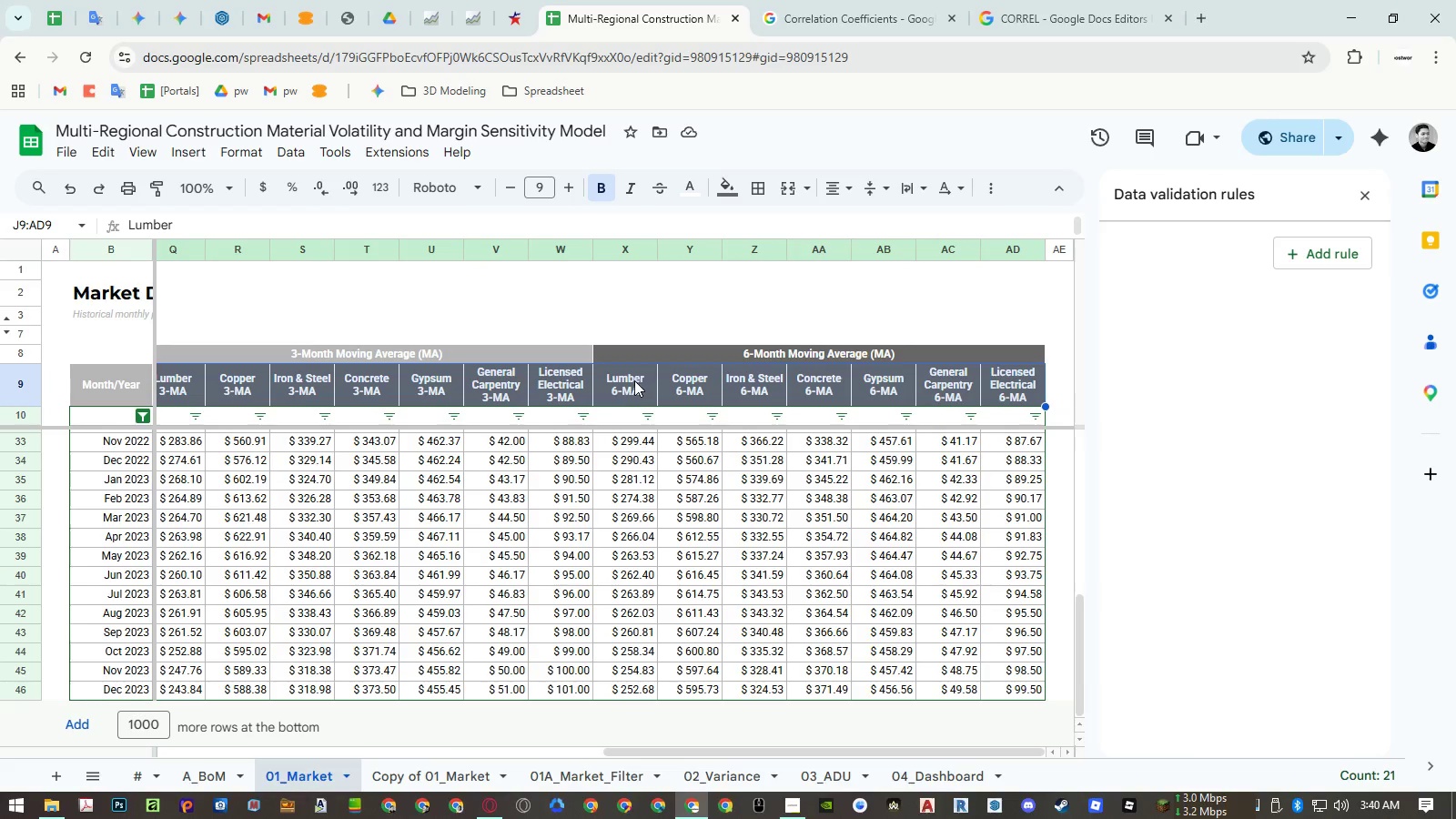 
left_click_drag(start_coordinate=[632, 382], to_coordinate=[1007, 388])
 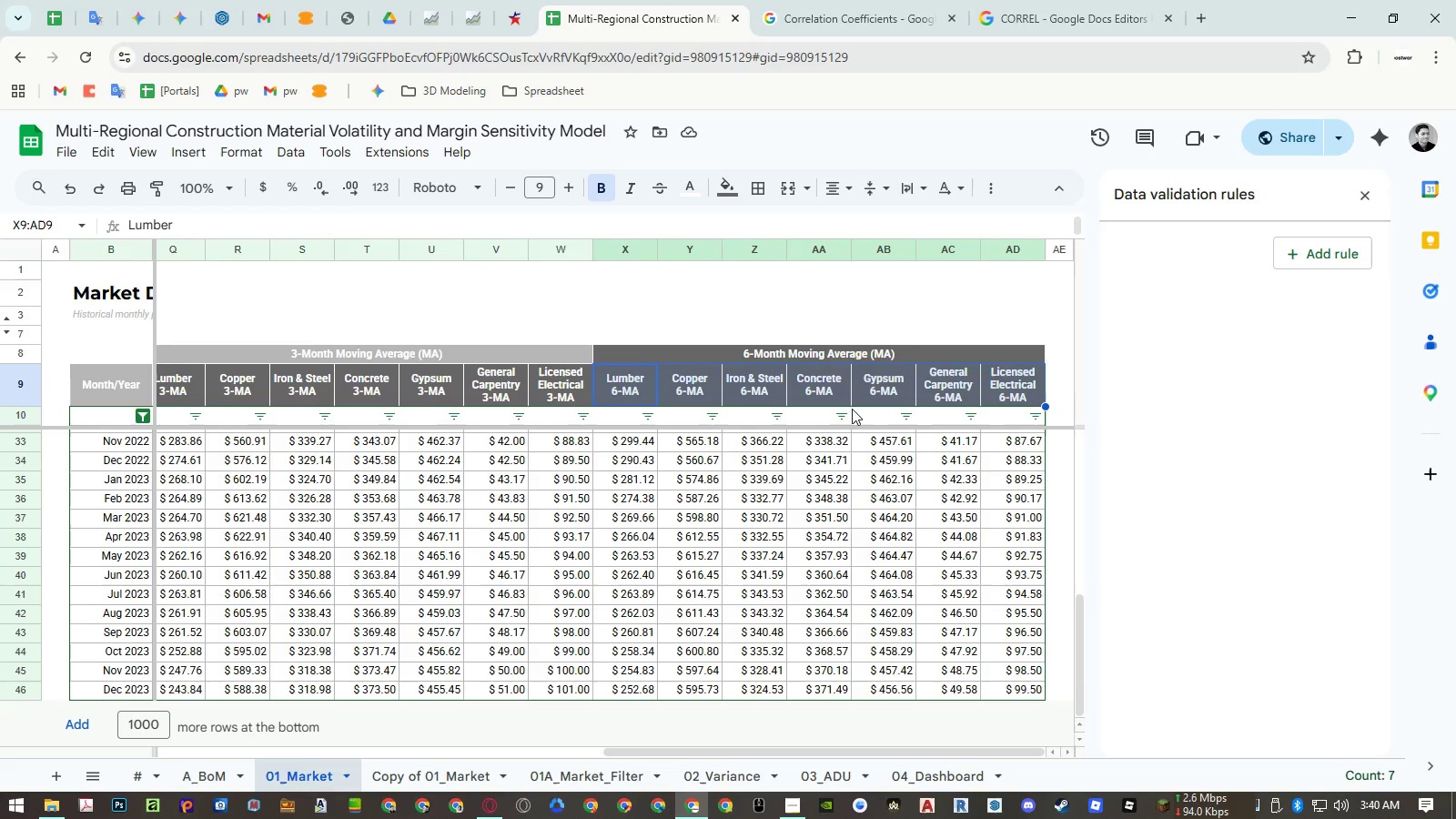 
hold_key(key=ShiftLeft, duration=0.89)
scroll: coordinate [762, 403], scroll_direction: up, amount: 7.0
 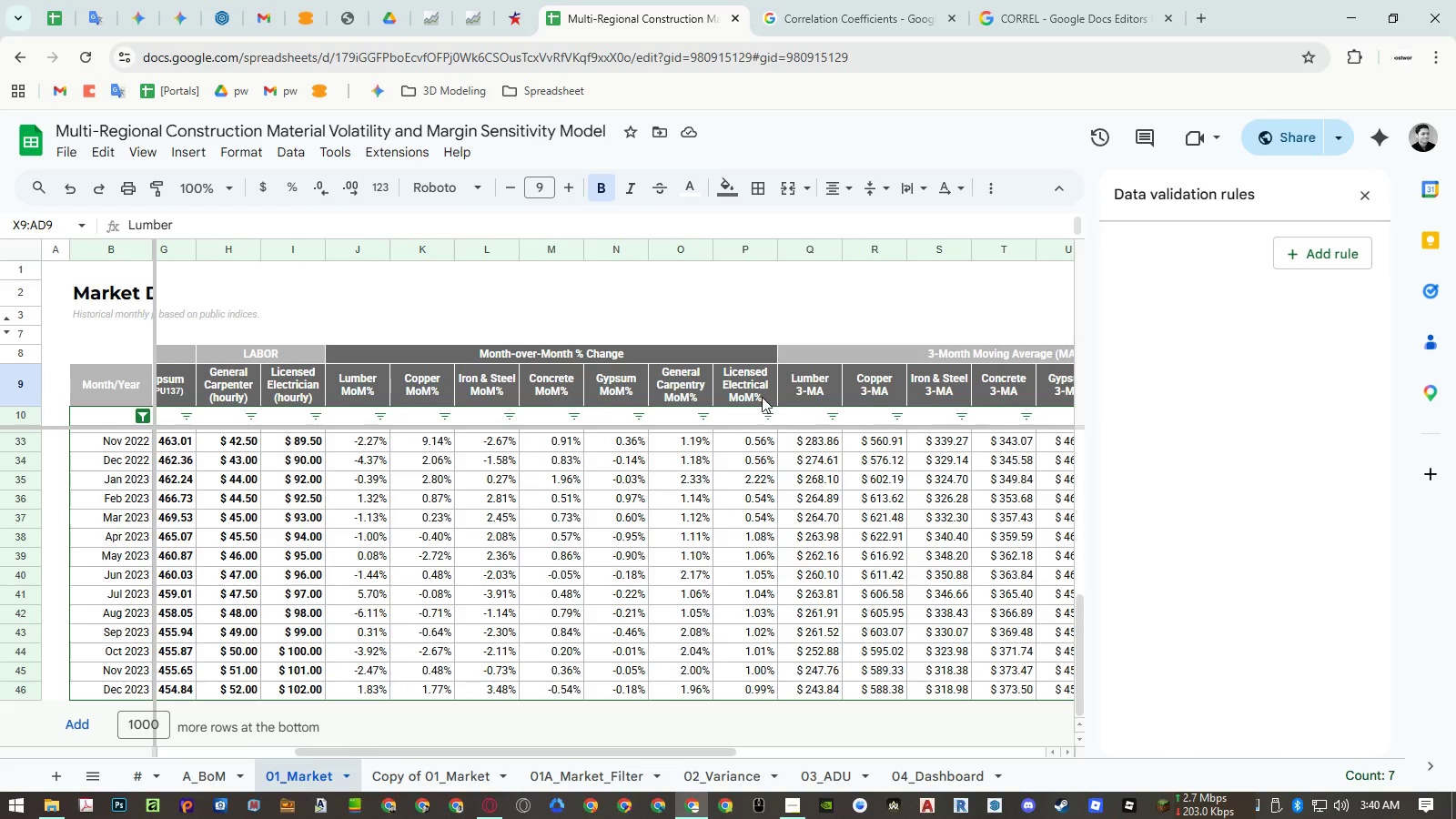 
hold_key(key=ControlLeft, duration=1.5)
left_click_drag(start_coordinate=[753, 385], to_coordinate=[366, 389])
 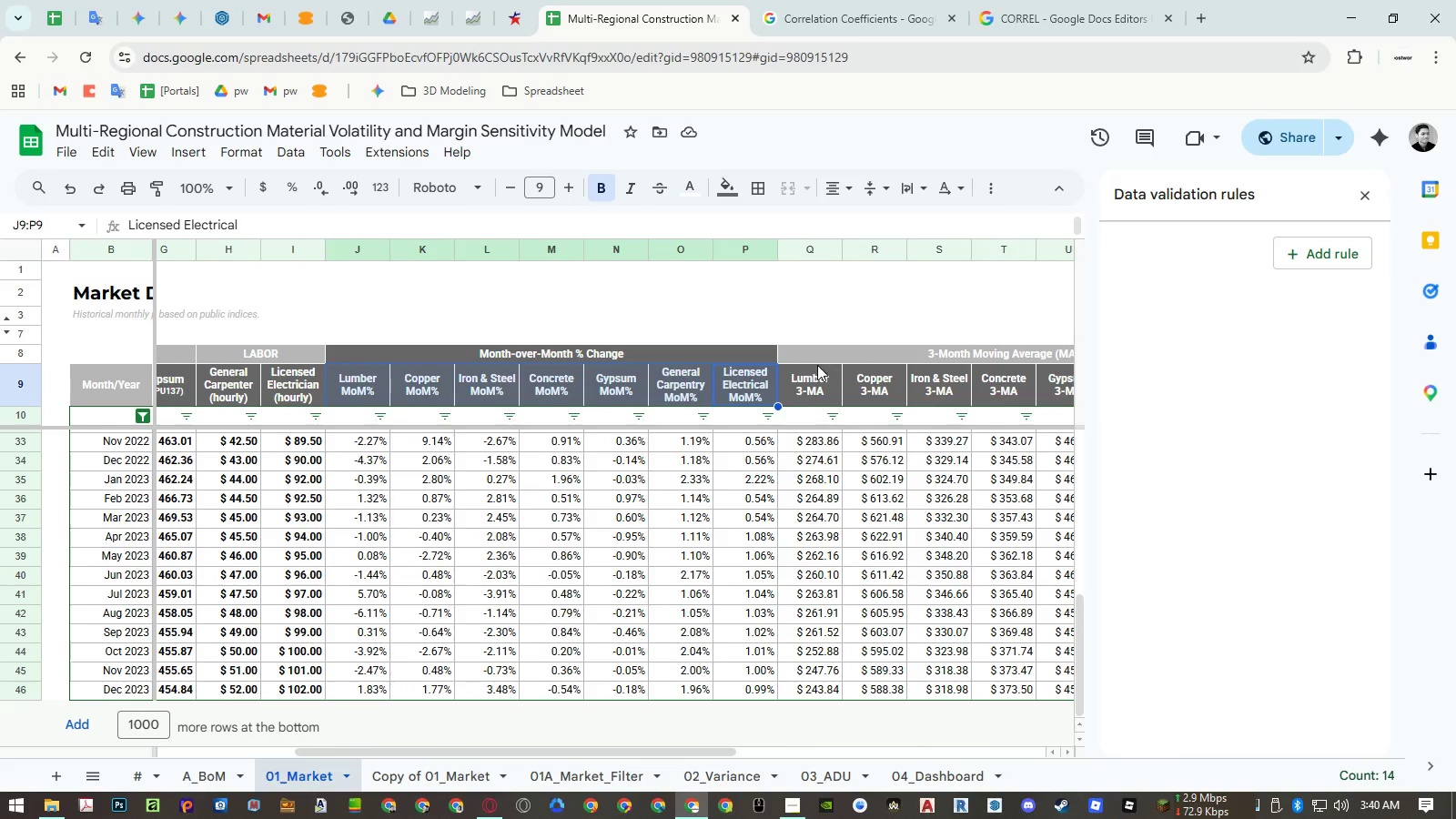 
hold_key(key=ControlLeft, duration=0.61)
left_click([817, 354])
 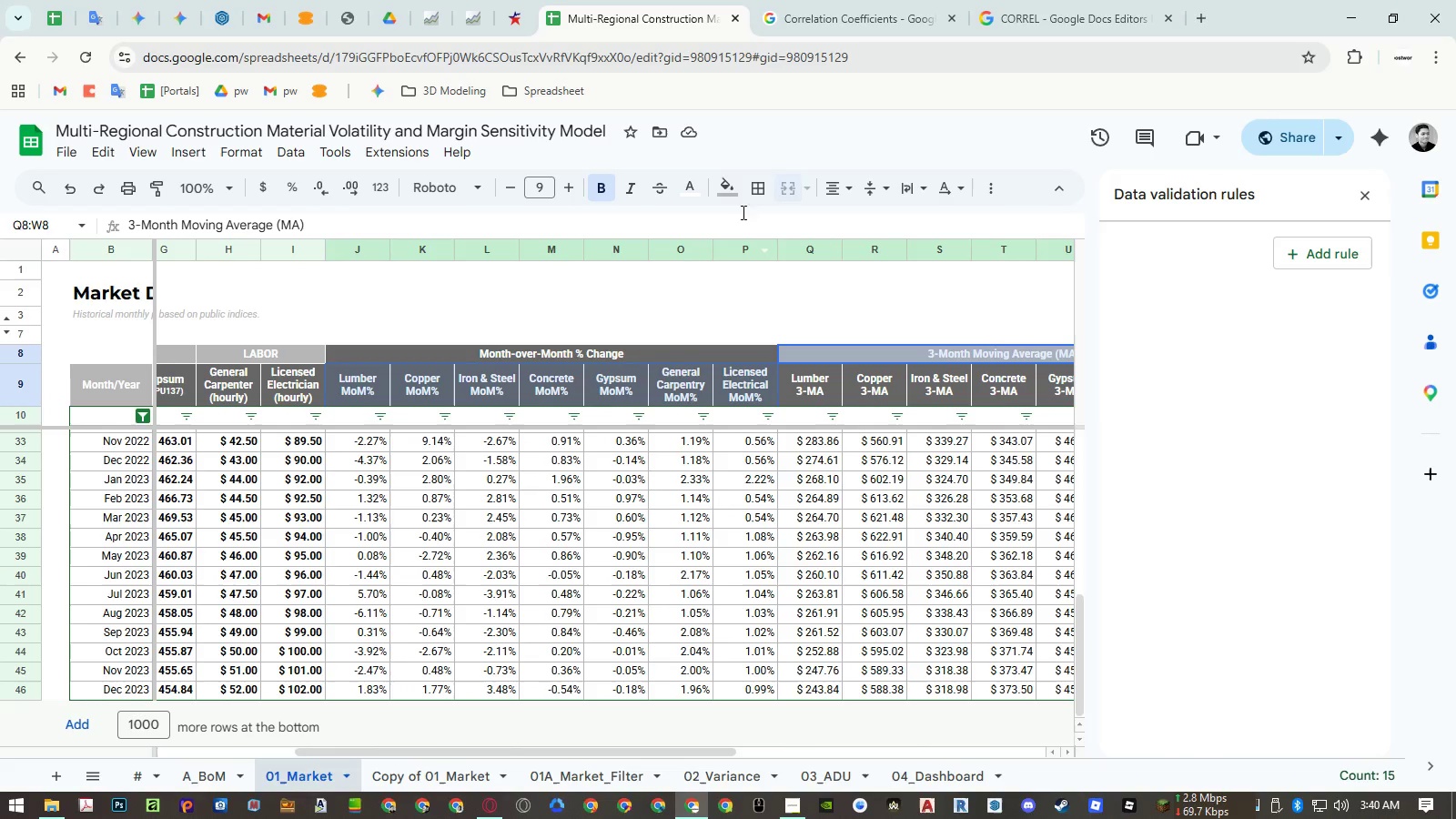 
left_click([717, 193])
 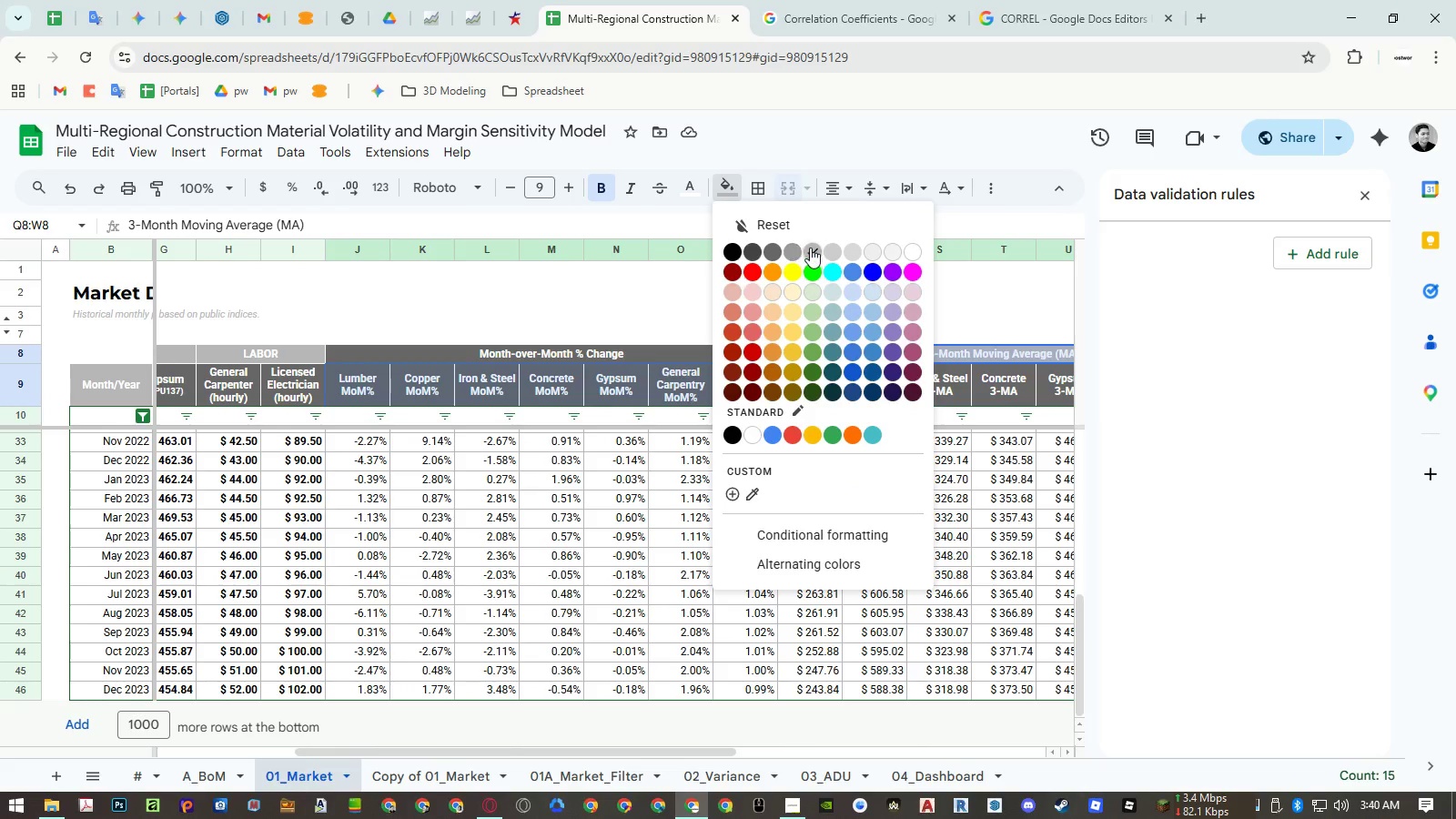 
left_click([810, 248])
 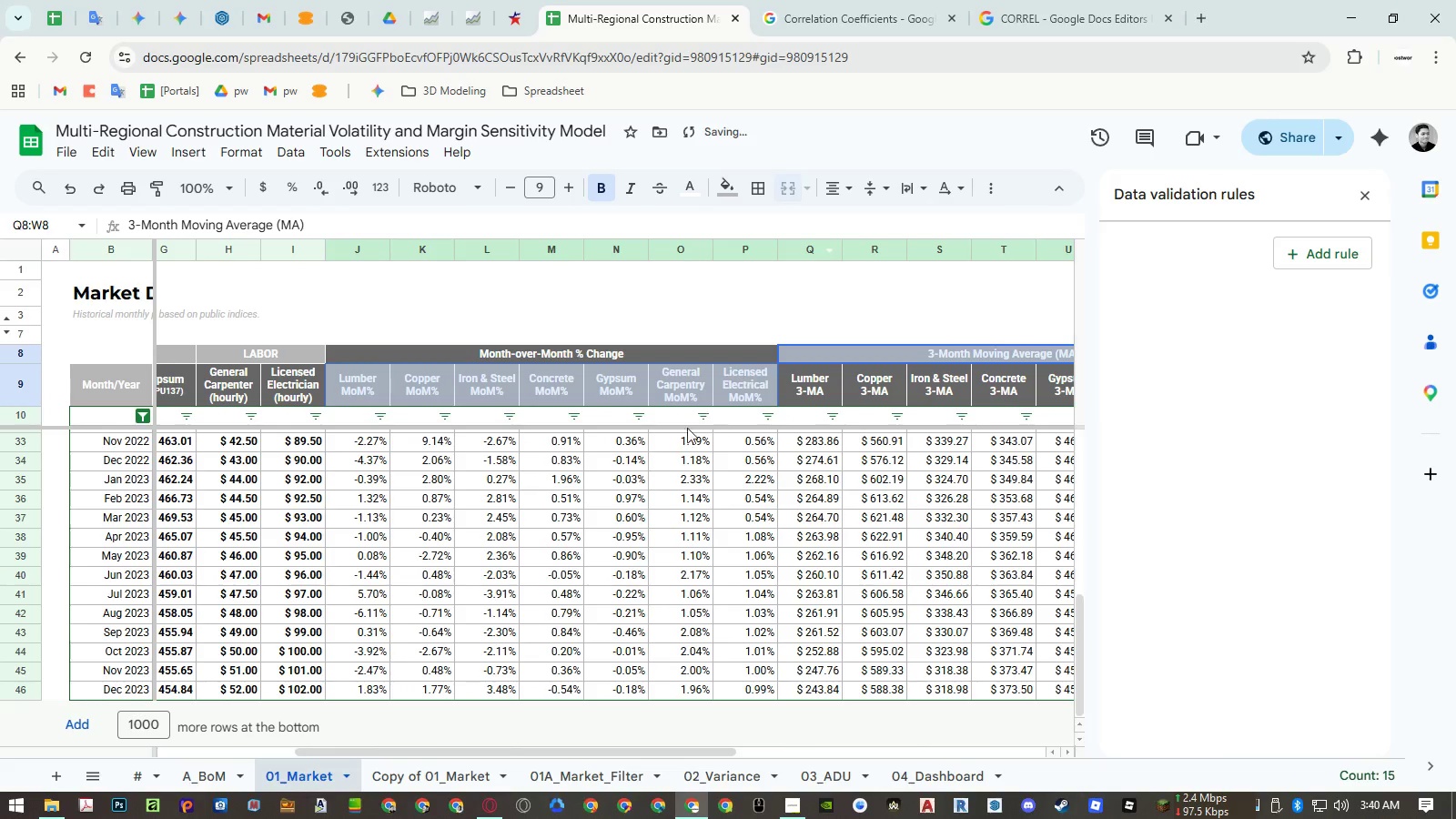 
left_click([638, 477])
 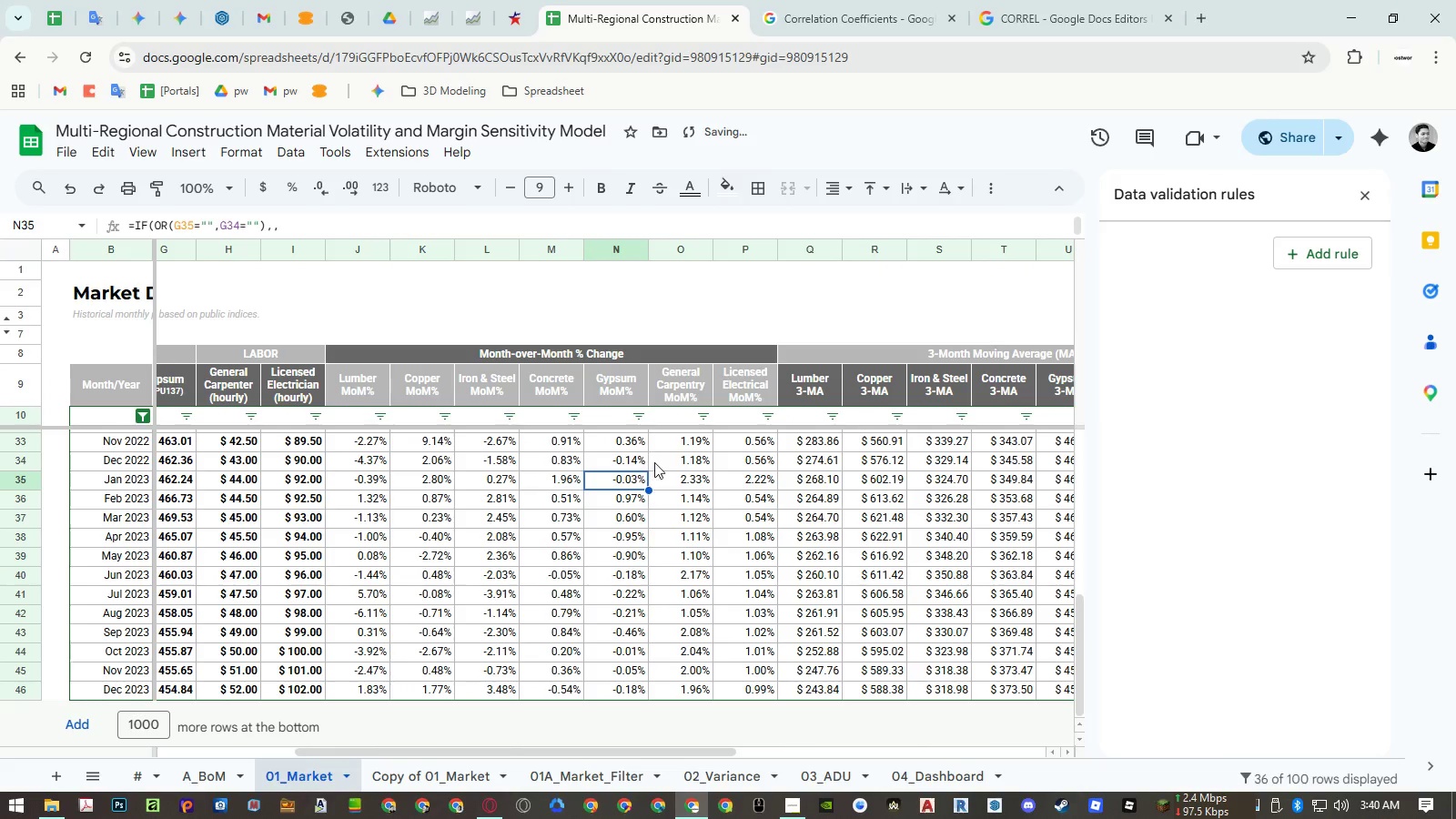 
hold_key(key=ShiftLeft, duration=1.52)
 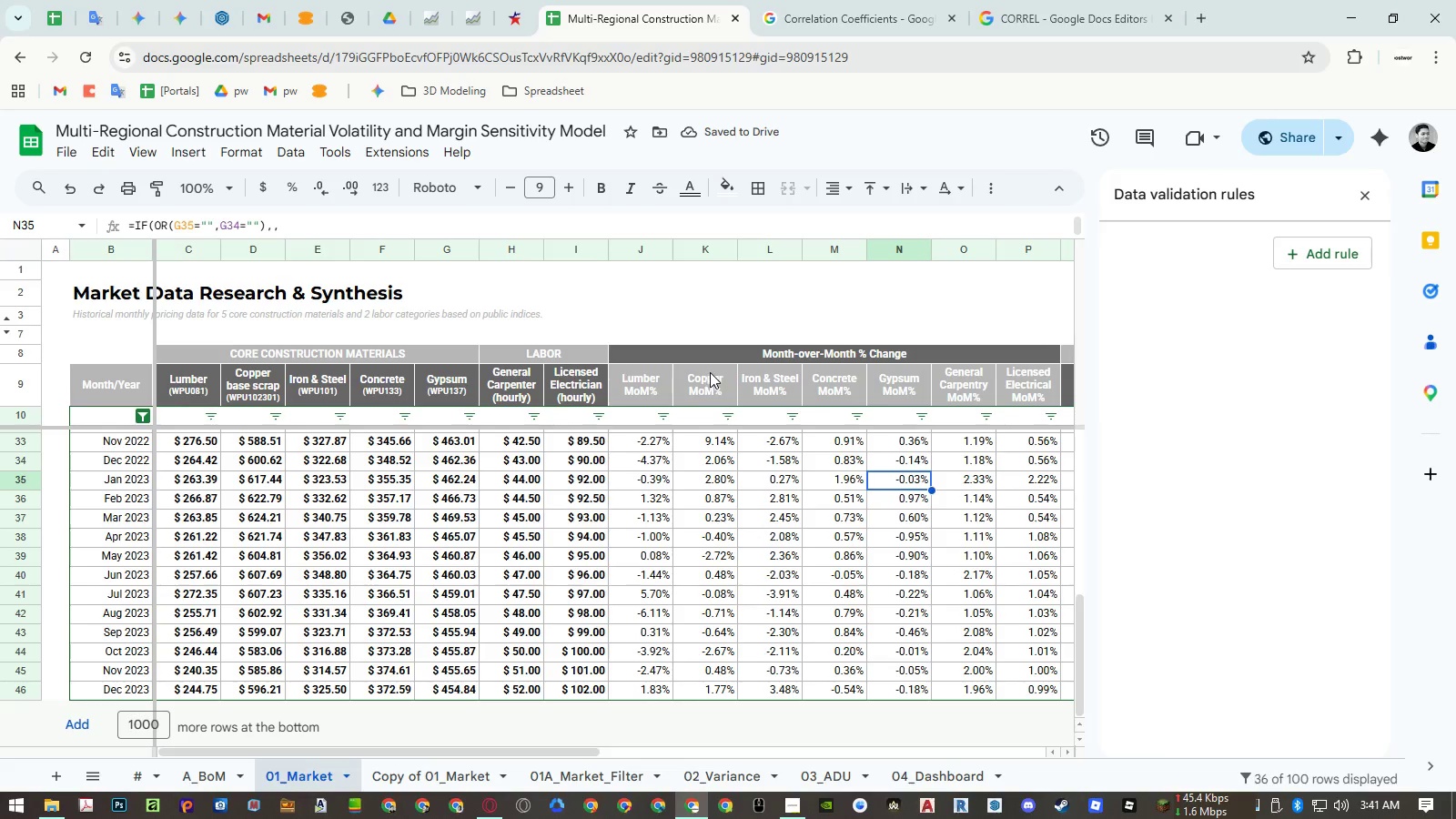 
hold_key(key=ShiftLeft, duration=1.5)
 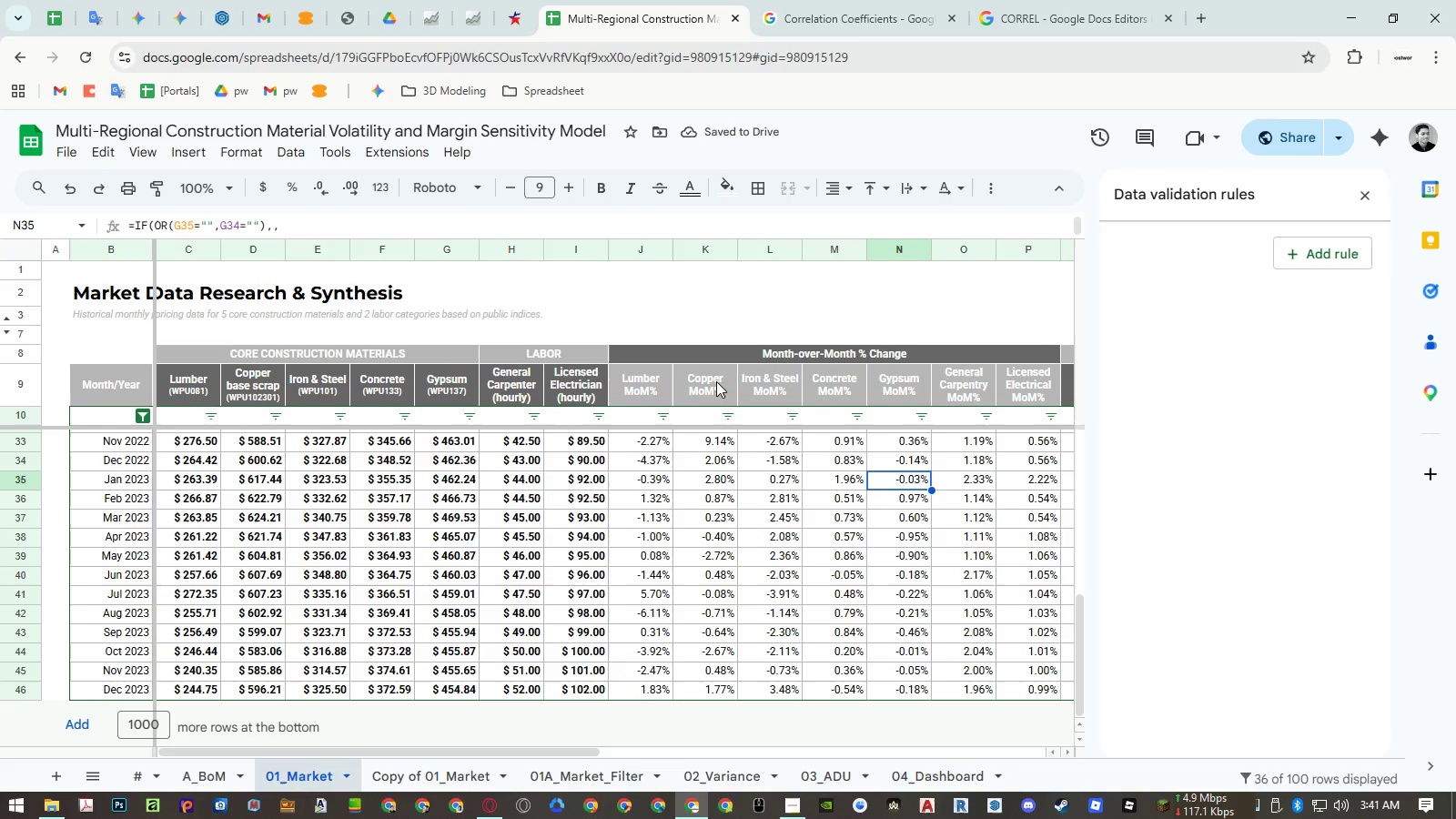 
scroll: coordinate [711, 375], scroll_direction: up, amount: 7.0
 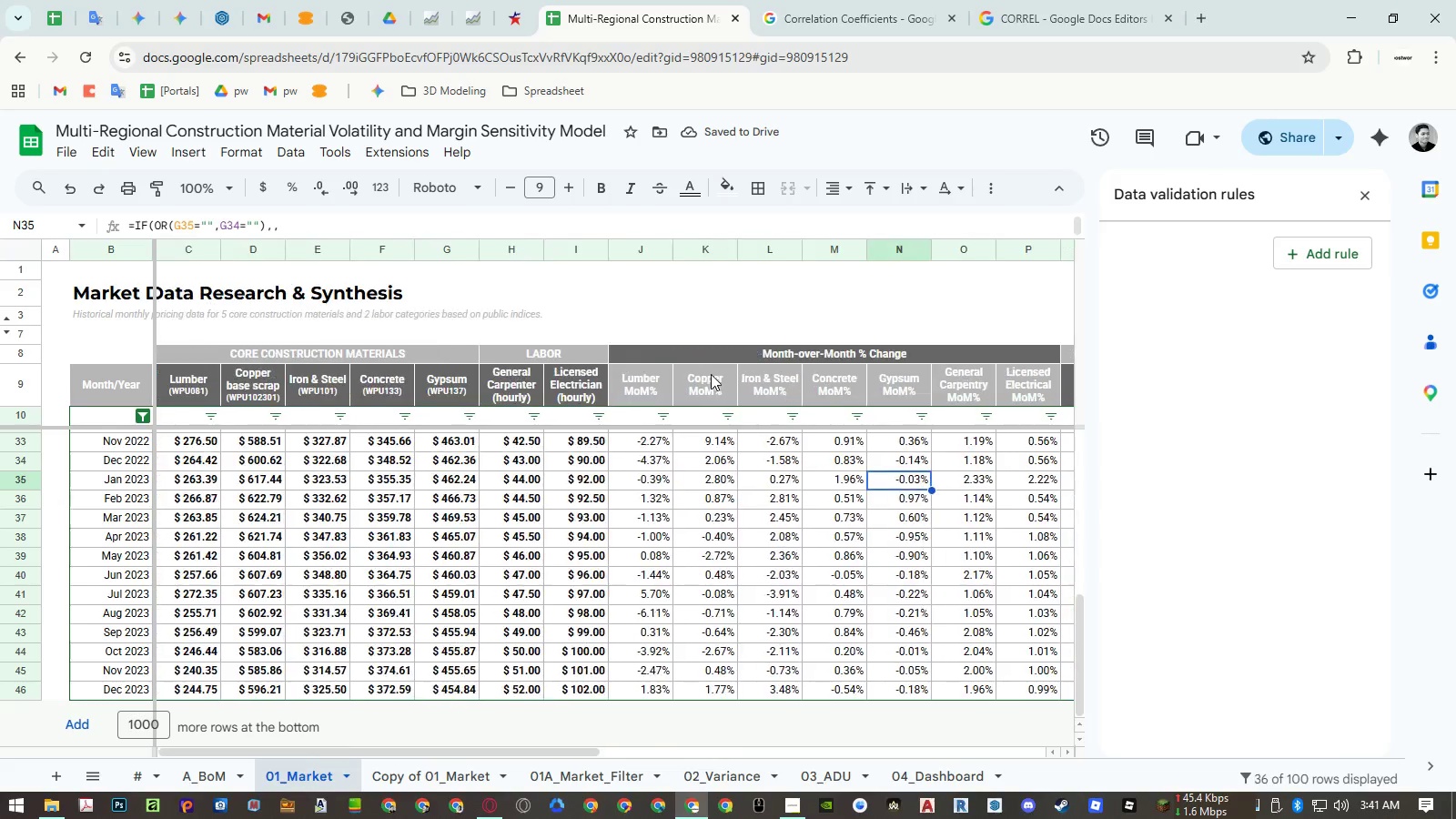 
hold_key(key=ShiftLeft, duration=1.5)
hold_key(key=ShiftLeft, duration=0.36)
hold_key(key=ShiftLeft, duration=4.59)
scroll: coordinate [730, 405], scroll_direction: up, amount: 67.0
 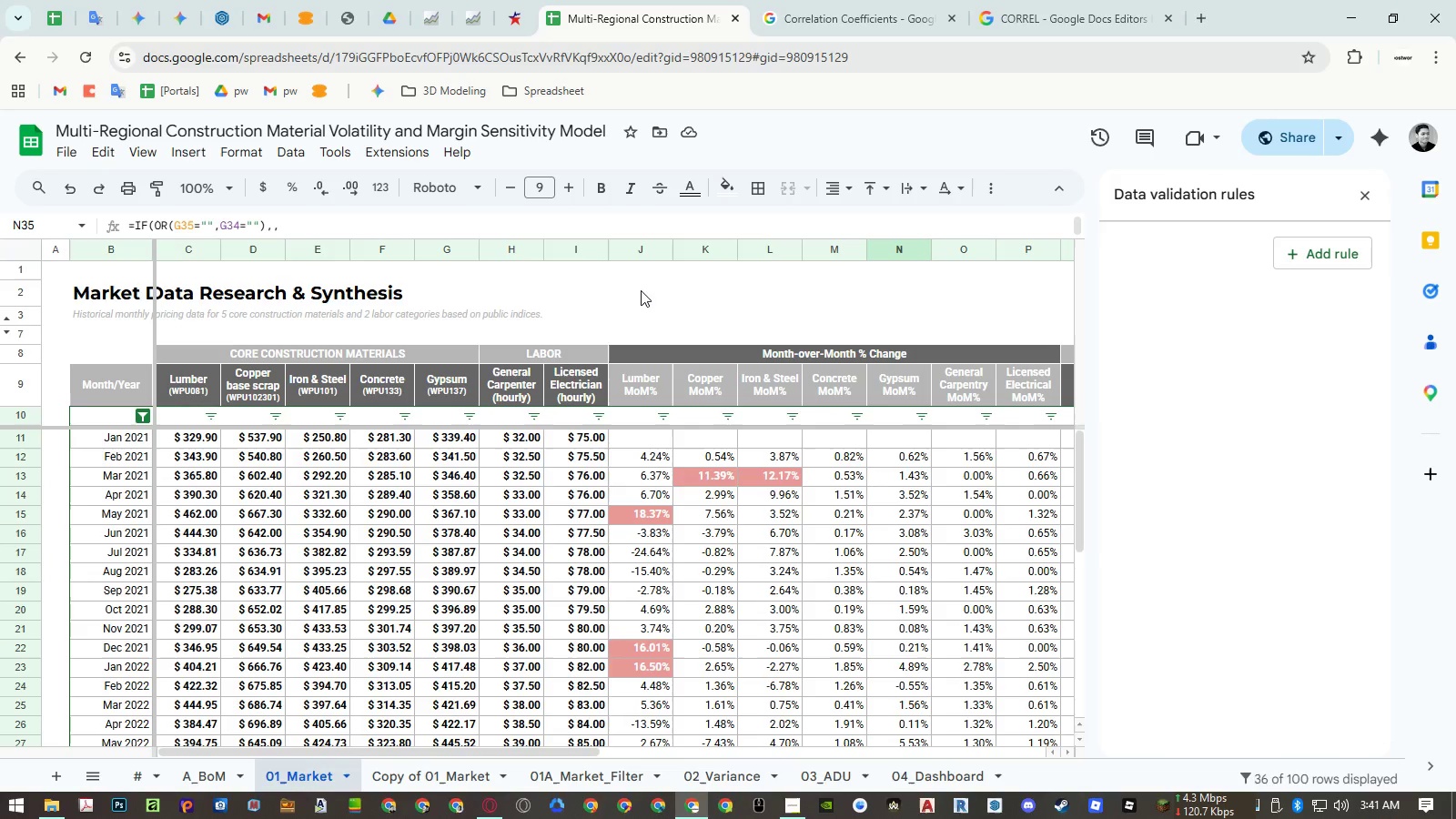 
left_click([636, 246])
 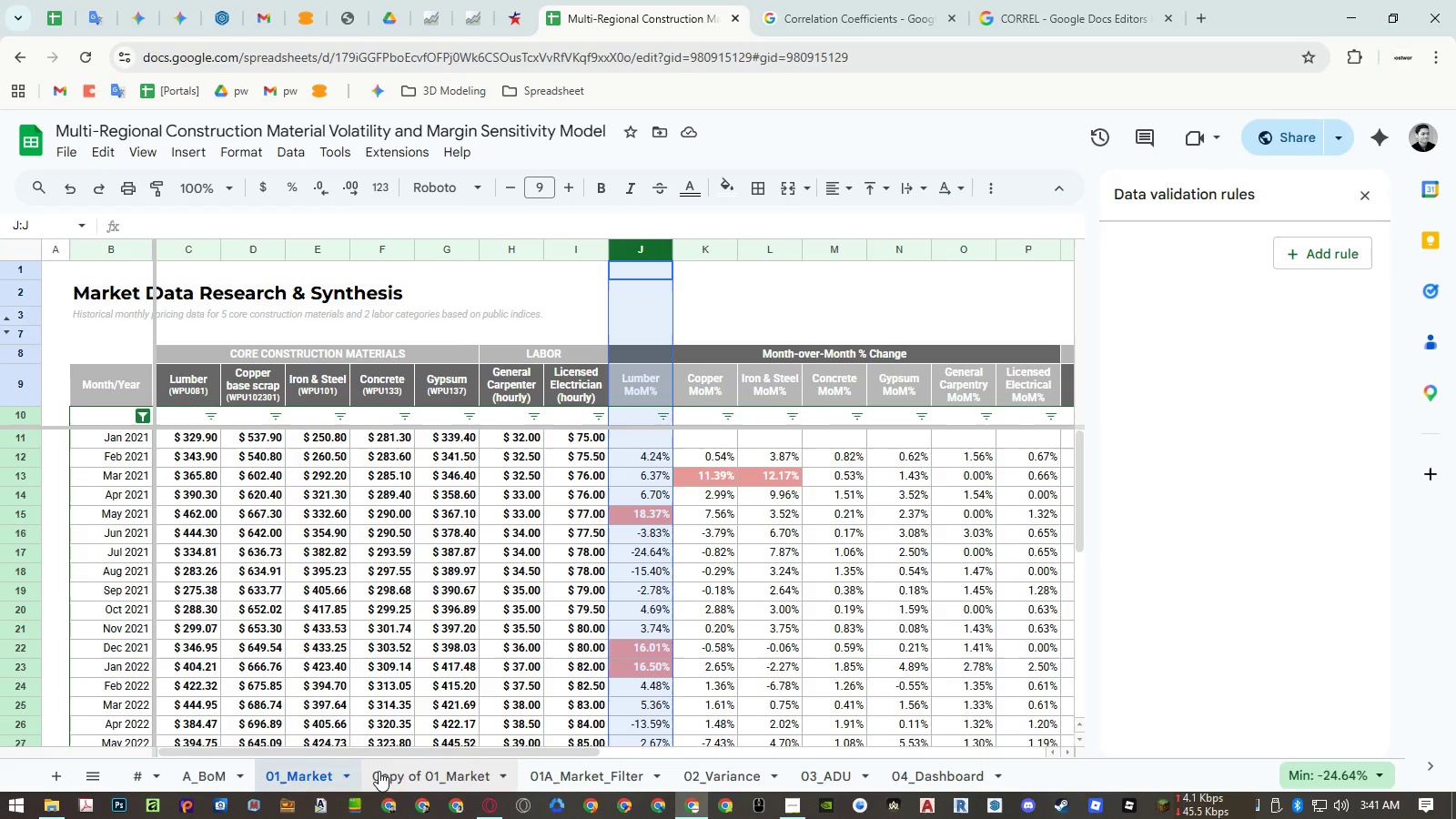 
hold_key(key=ShiftLeft, duration=1.25)
scroll: coordinate [659, 417], scroll_direction: down, amount: 15.0
 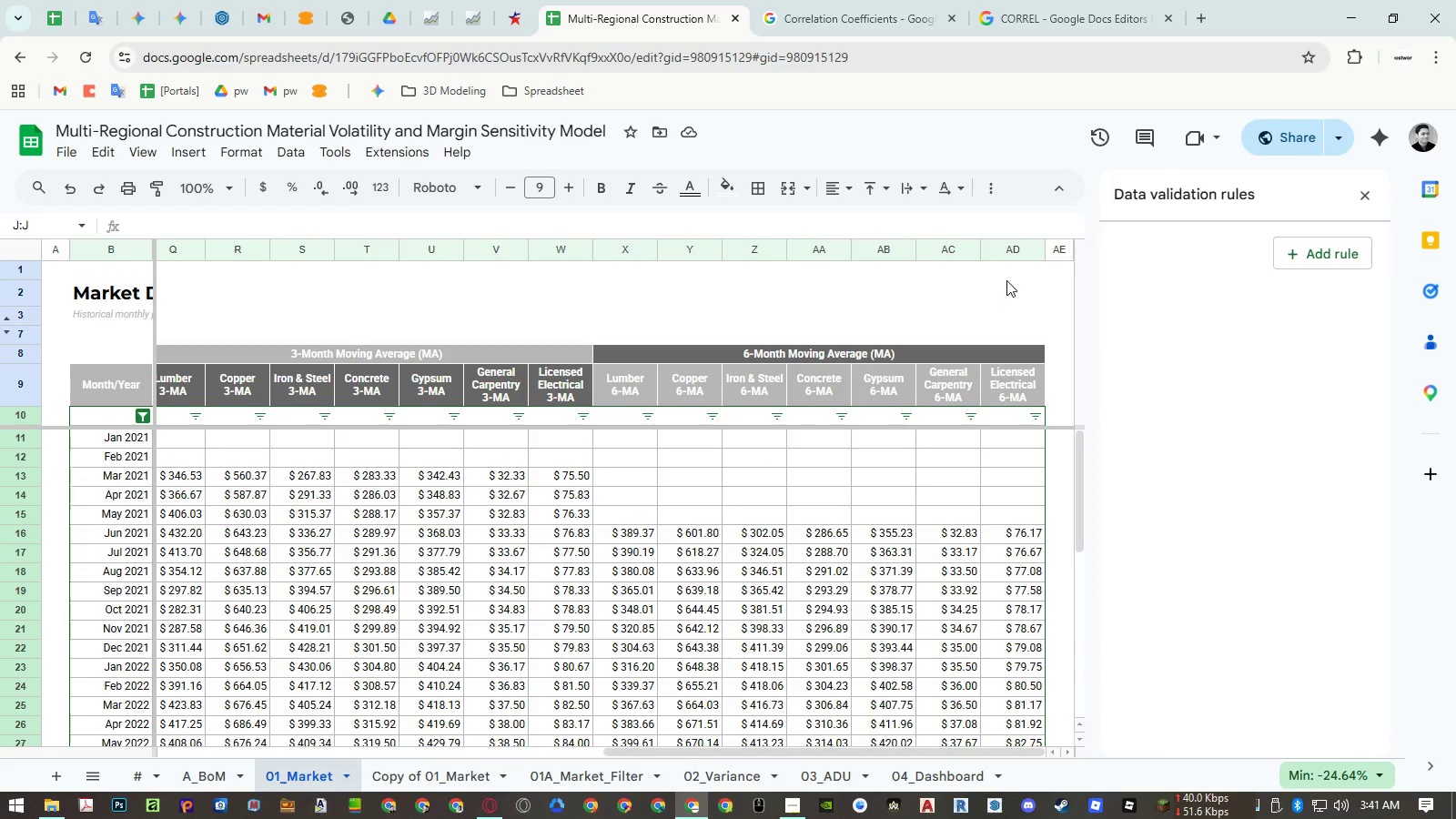 
hold_key(key=ShiftLeft, duration=0.88)
left_click([1005, 250])
 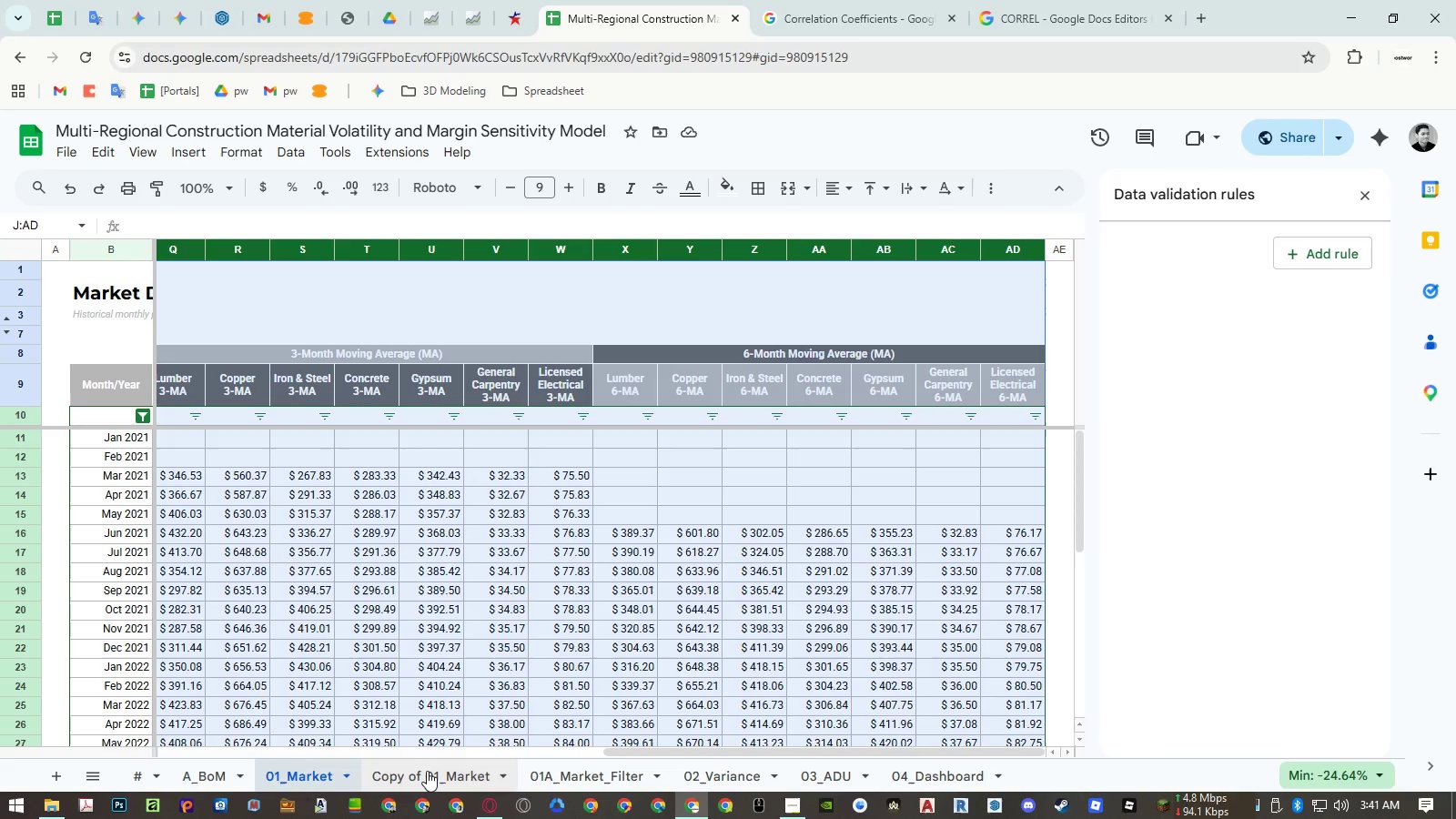 
left_click([427, 771])
 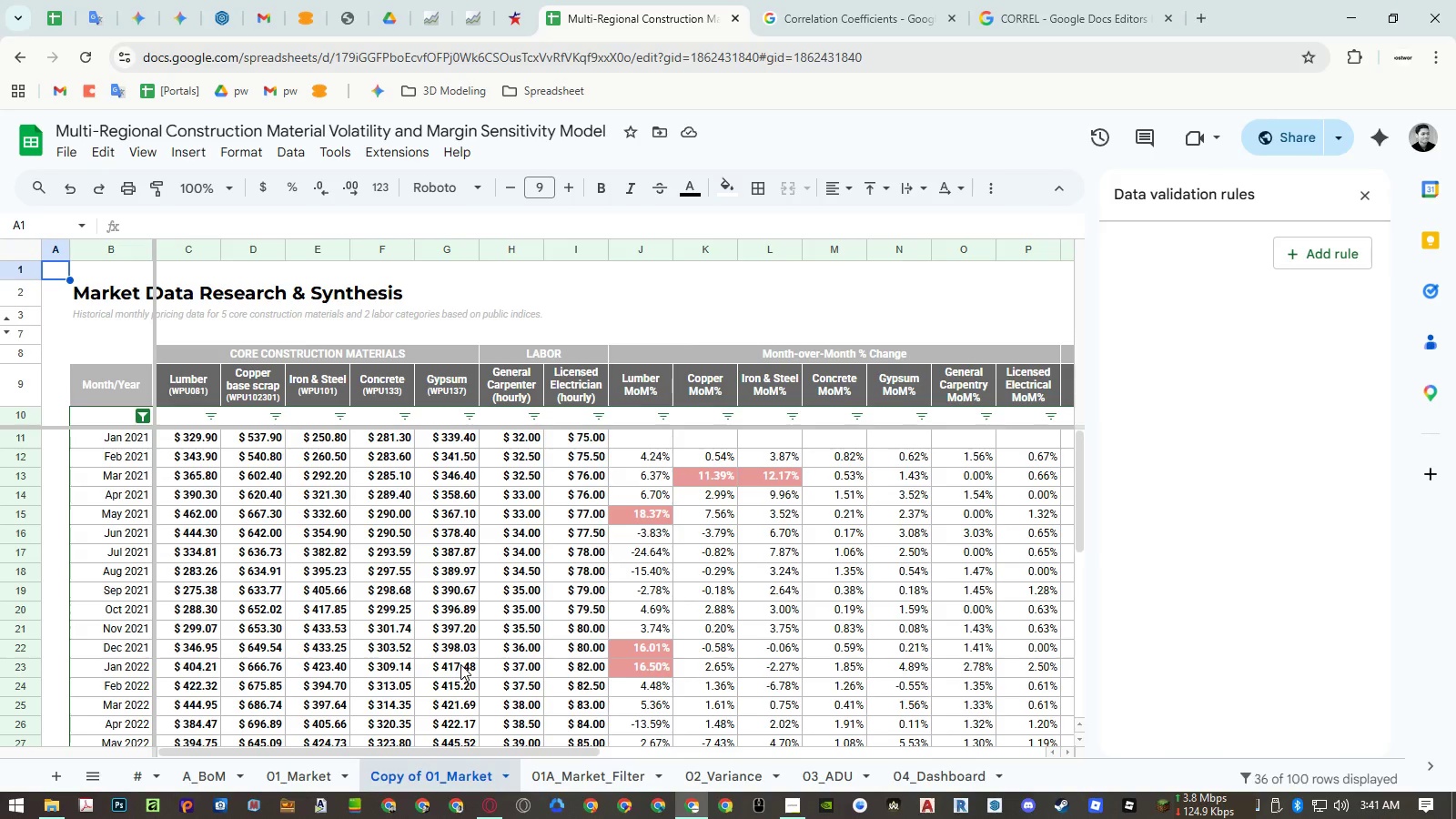 
wait(14.53)
 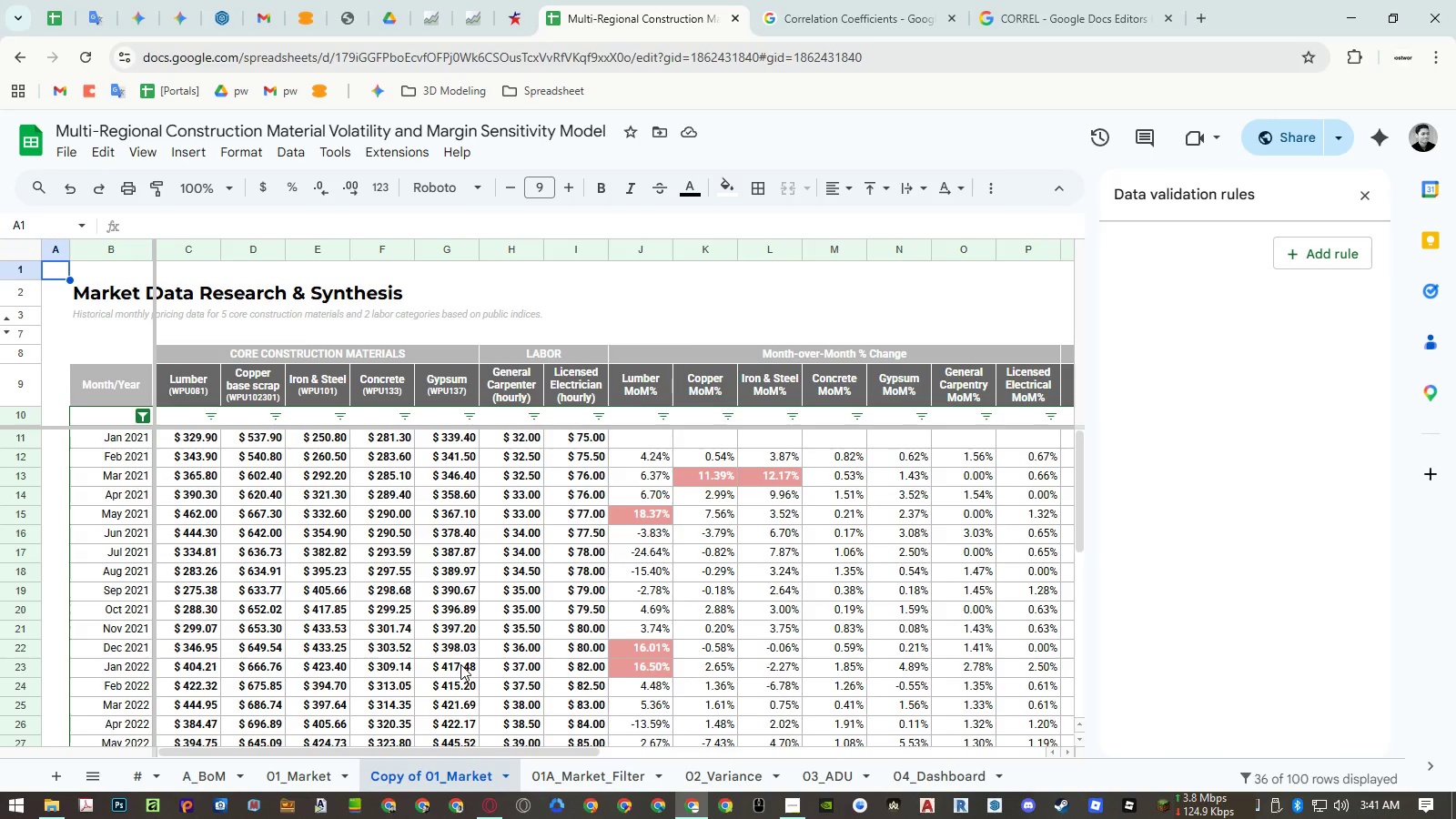 
hold_key(key=ShiftRight, duration=1.5)
scroll: coordinate [458, 415], scroll_direction: down, amount: 9.0
 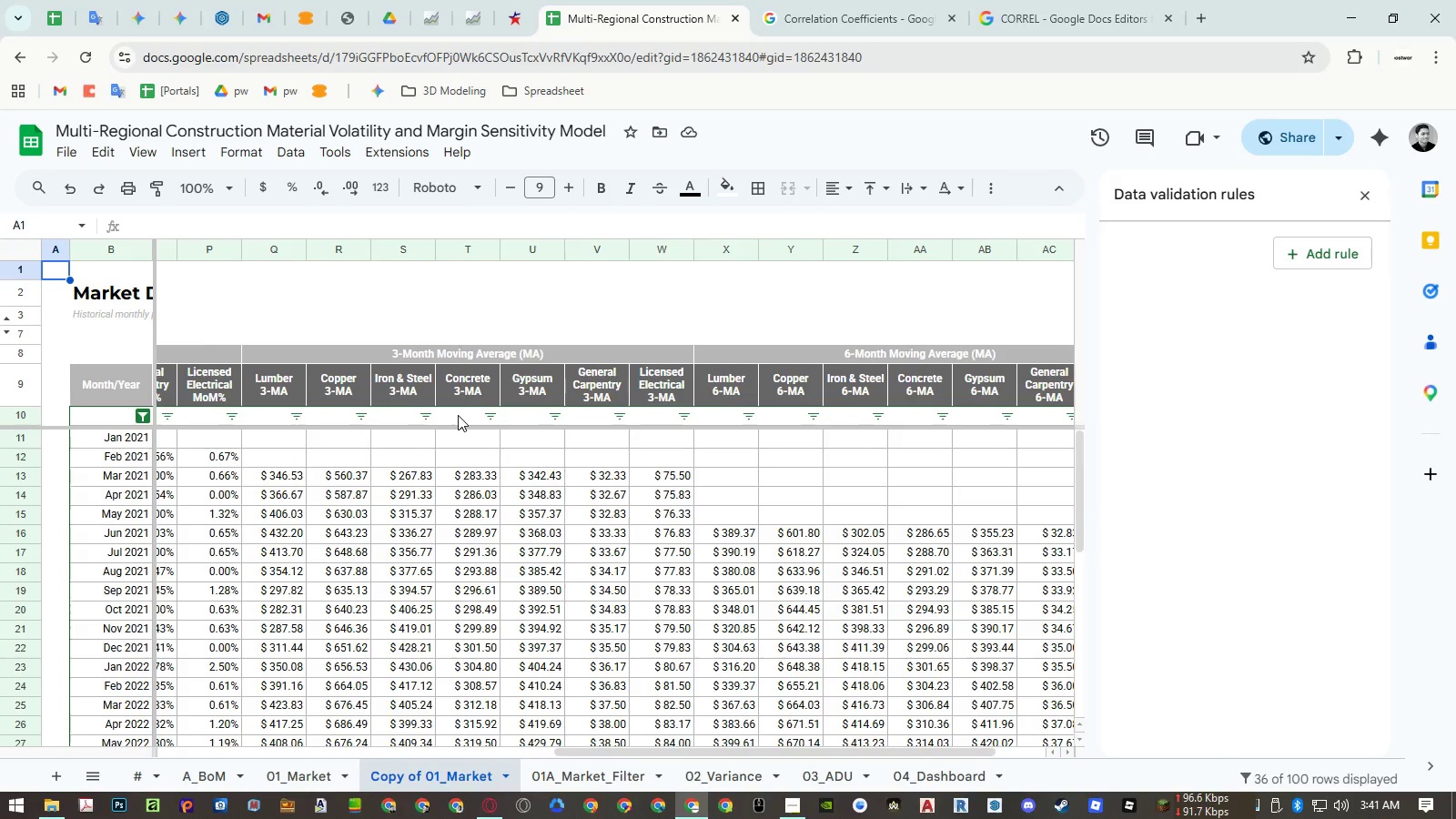 
hold_key(key=ShiftRight, duration=1.51)
 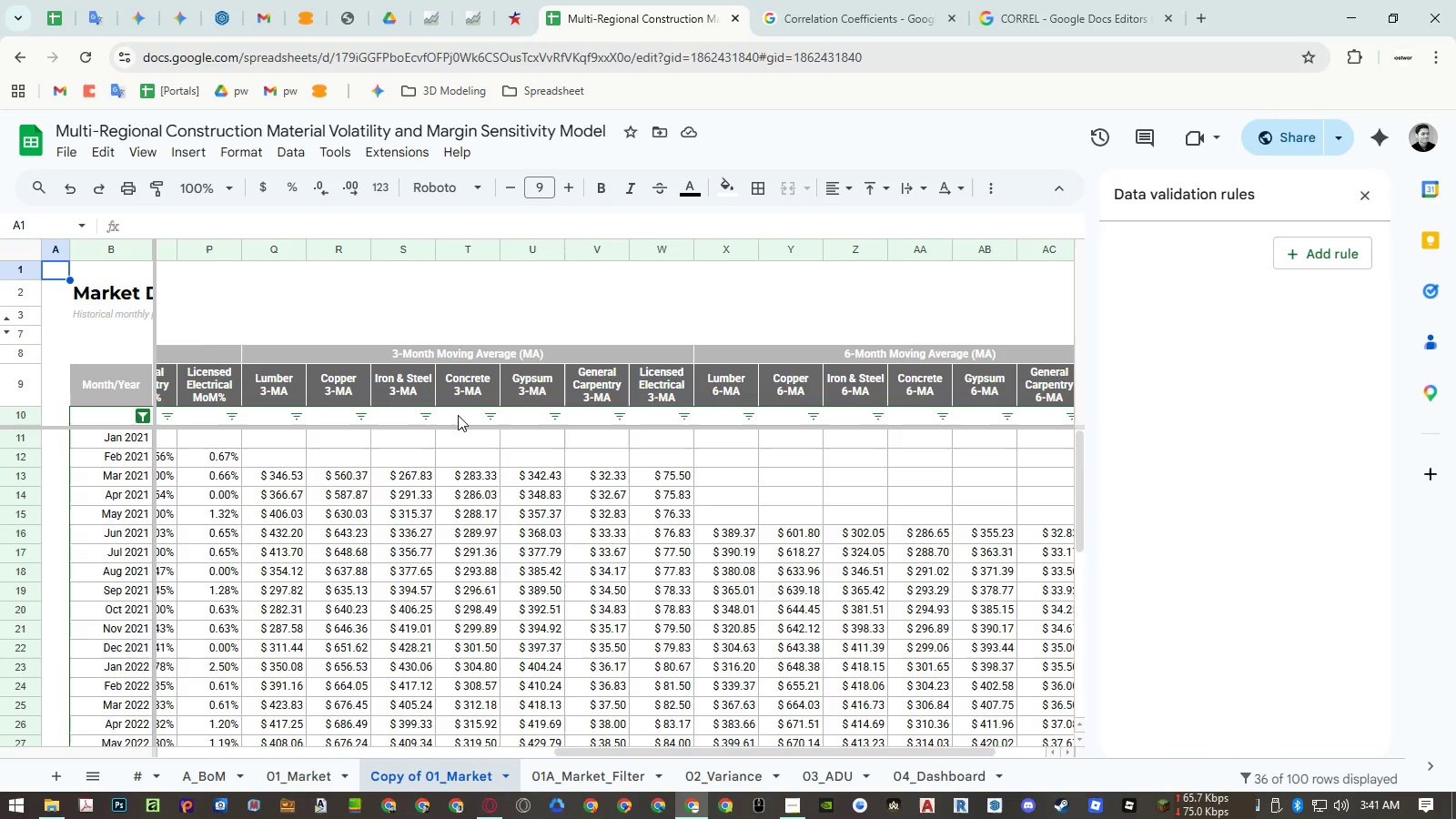 
hold_key(key=ShiftRight, duration=1.52)
 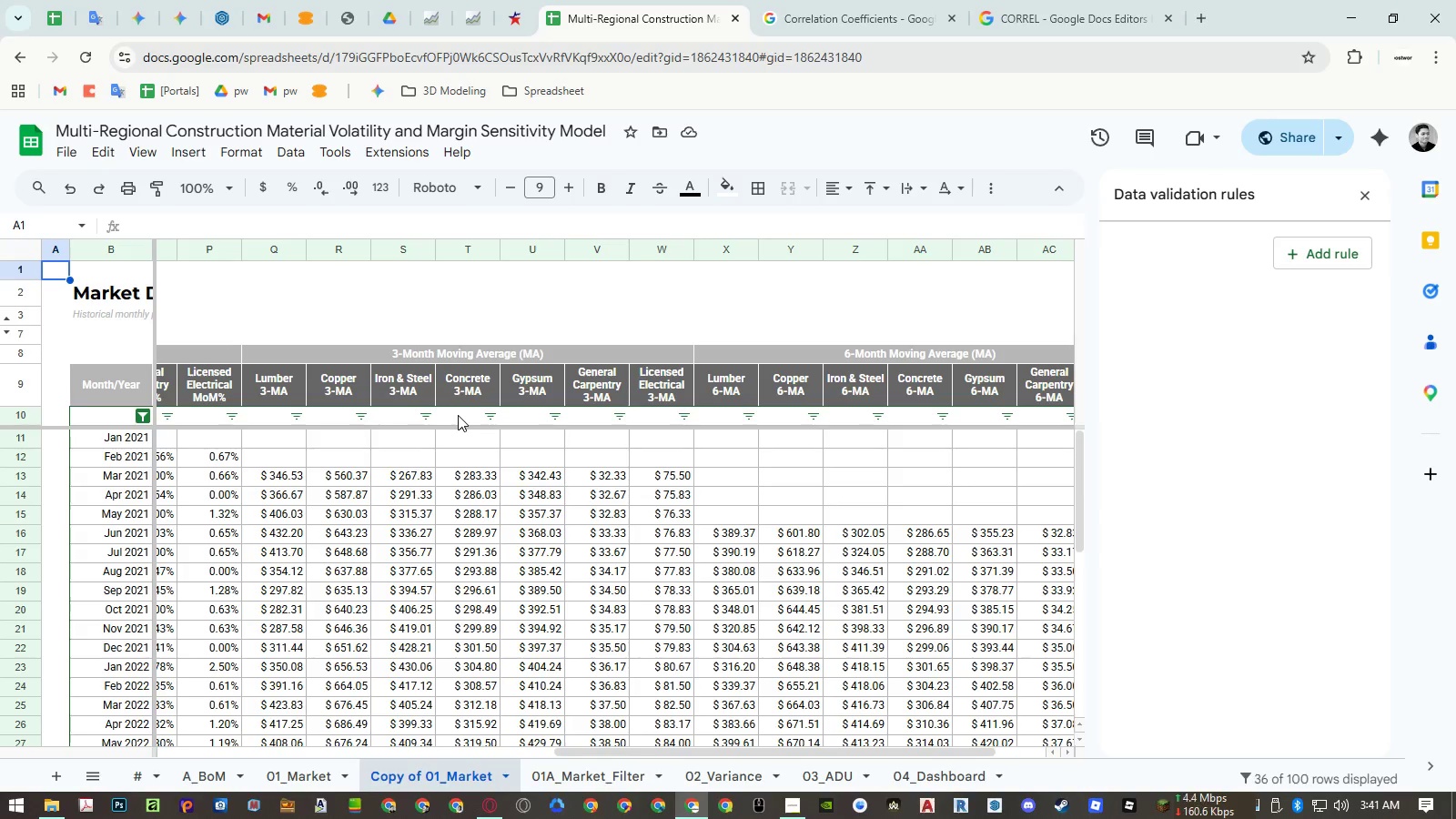 
hold_key(key=ShiftRight, duration=1.52)
 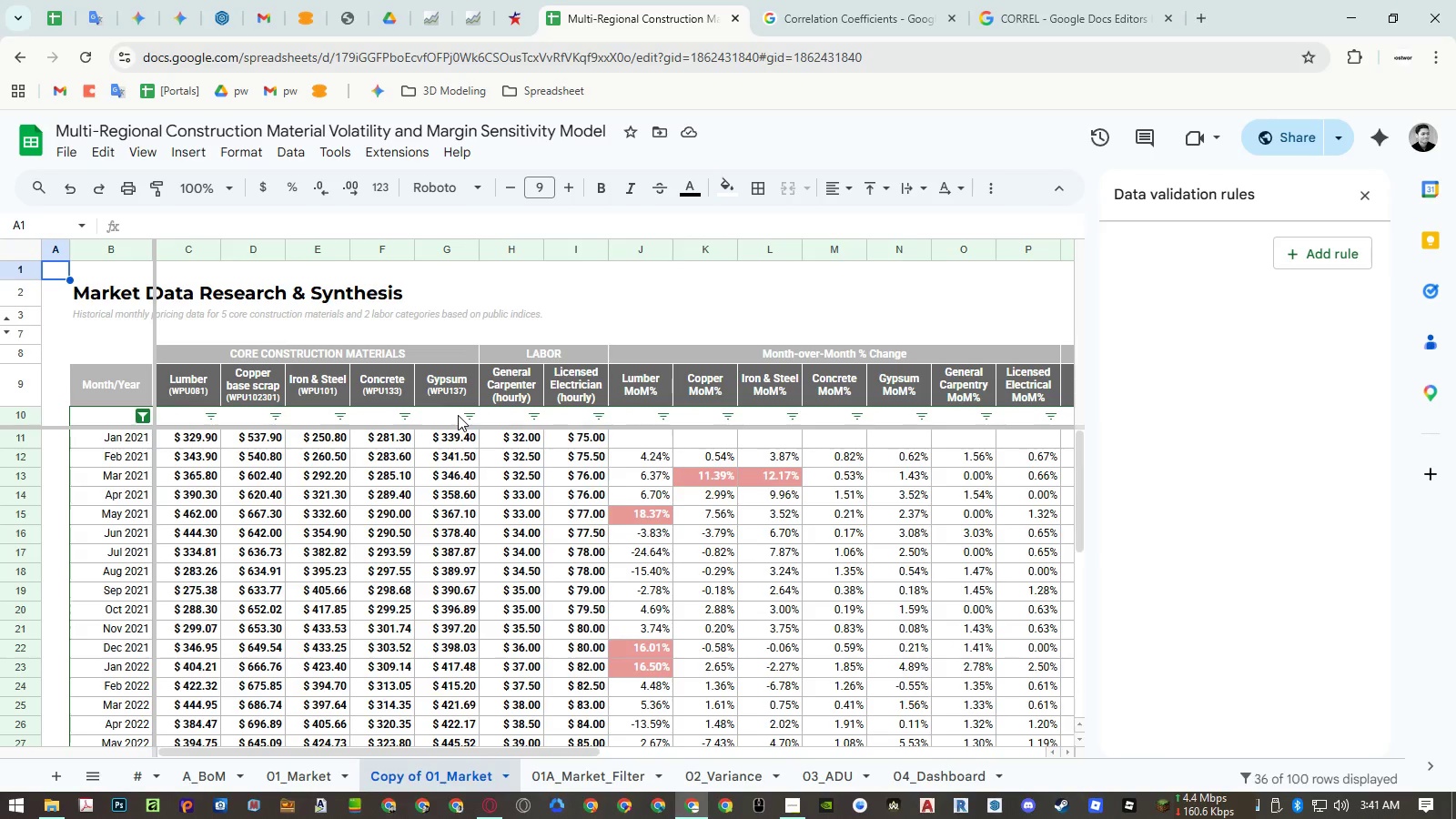 
hold_key(key=ShiftRight, duration=0.72)
 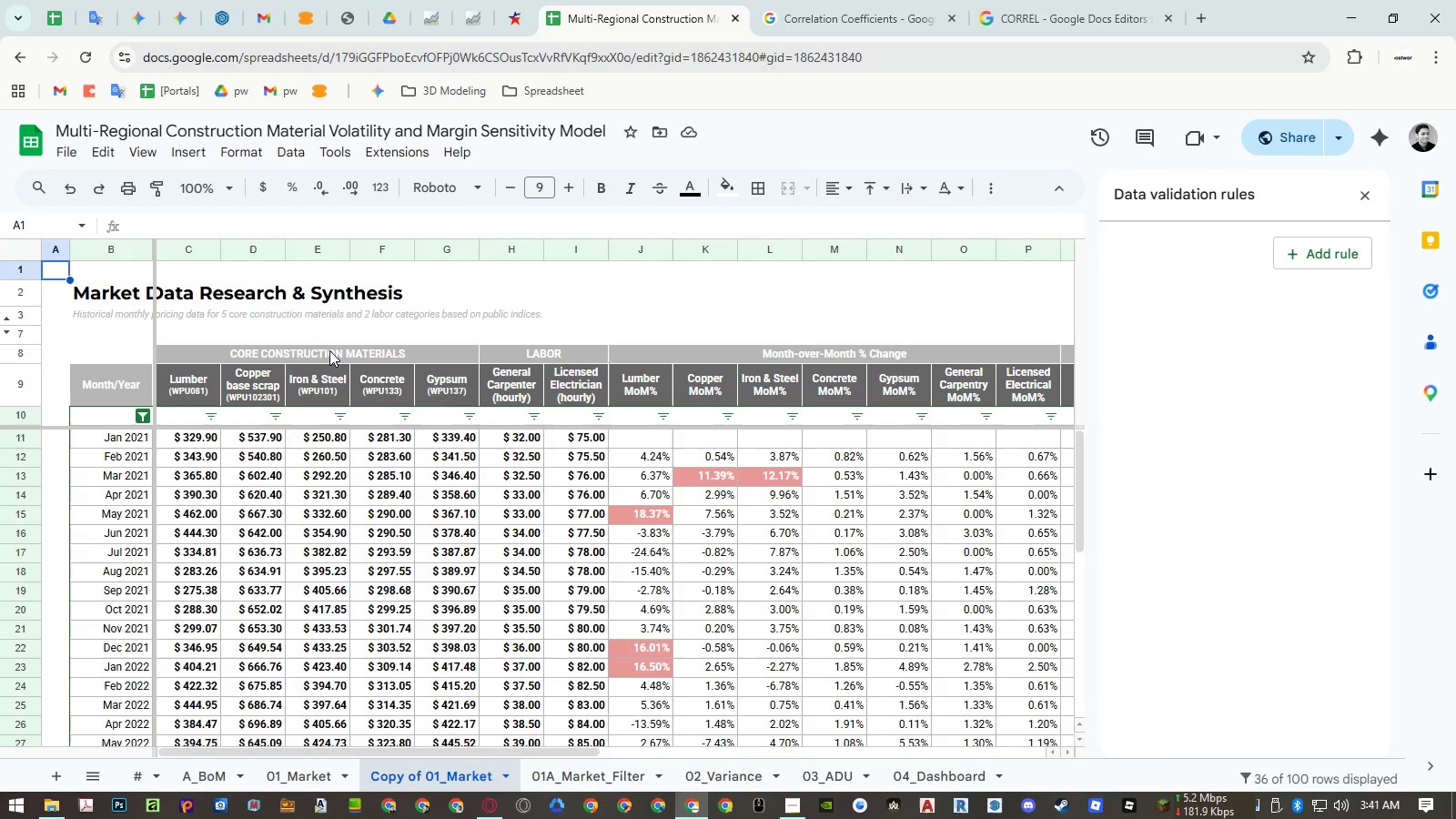 
scroll: coordinate [458, 415], scroll_direction: up, amount: 14.0
 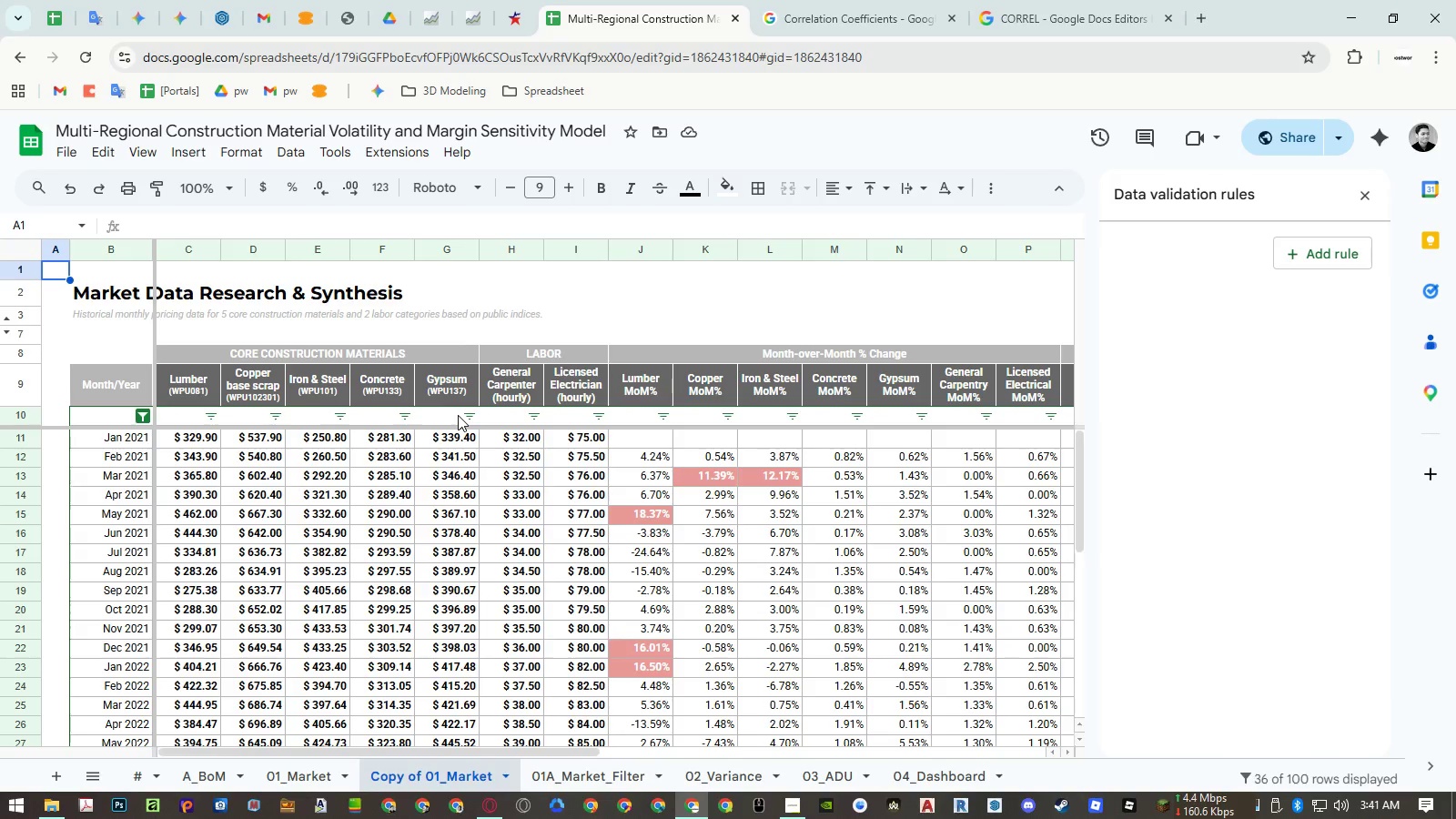 
left_click_drag(start_coordinate=[329, 350], to_coordinate=[500, 355])
 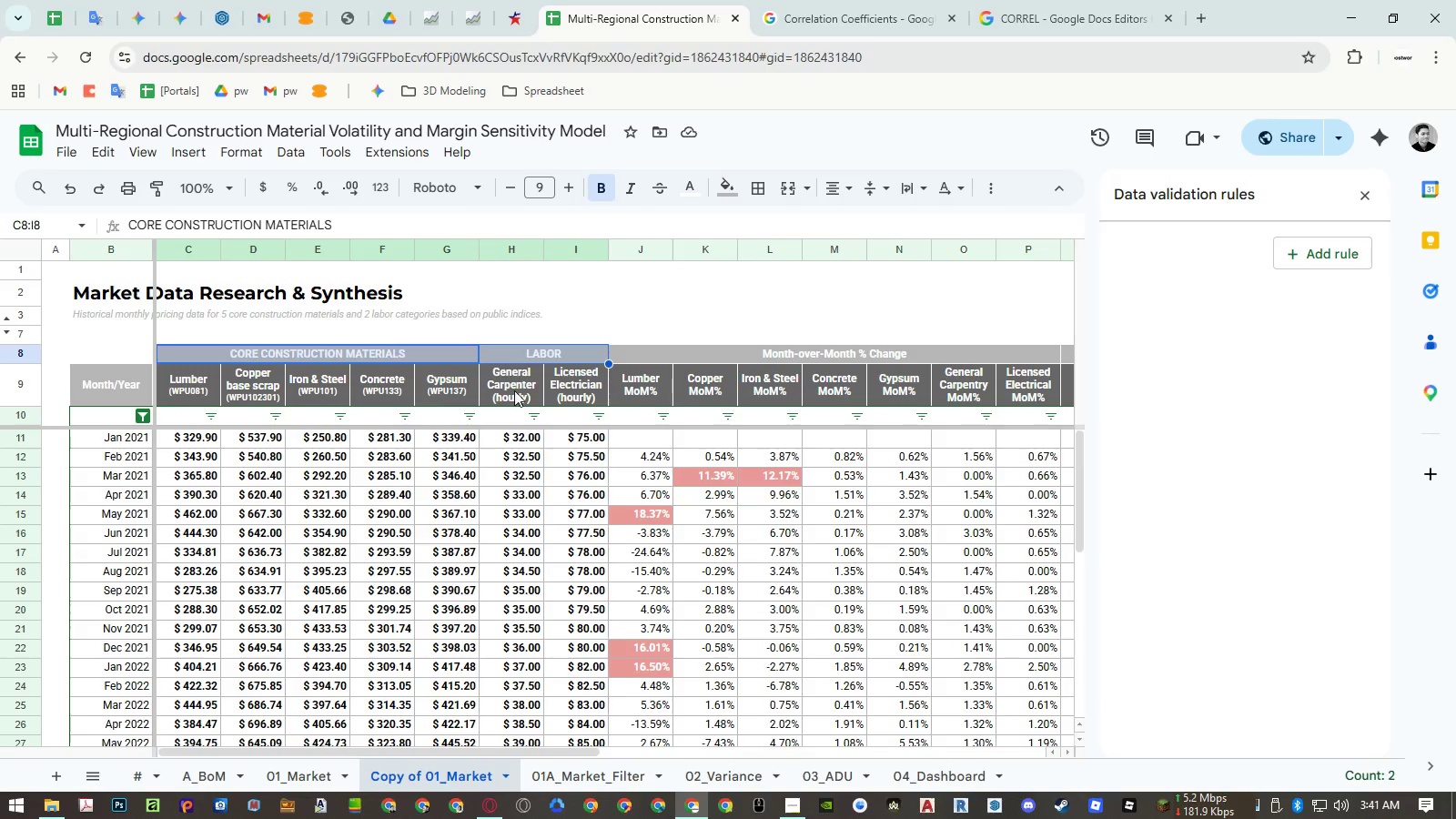 
key(Control+ControlLeft)
 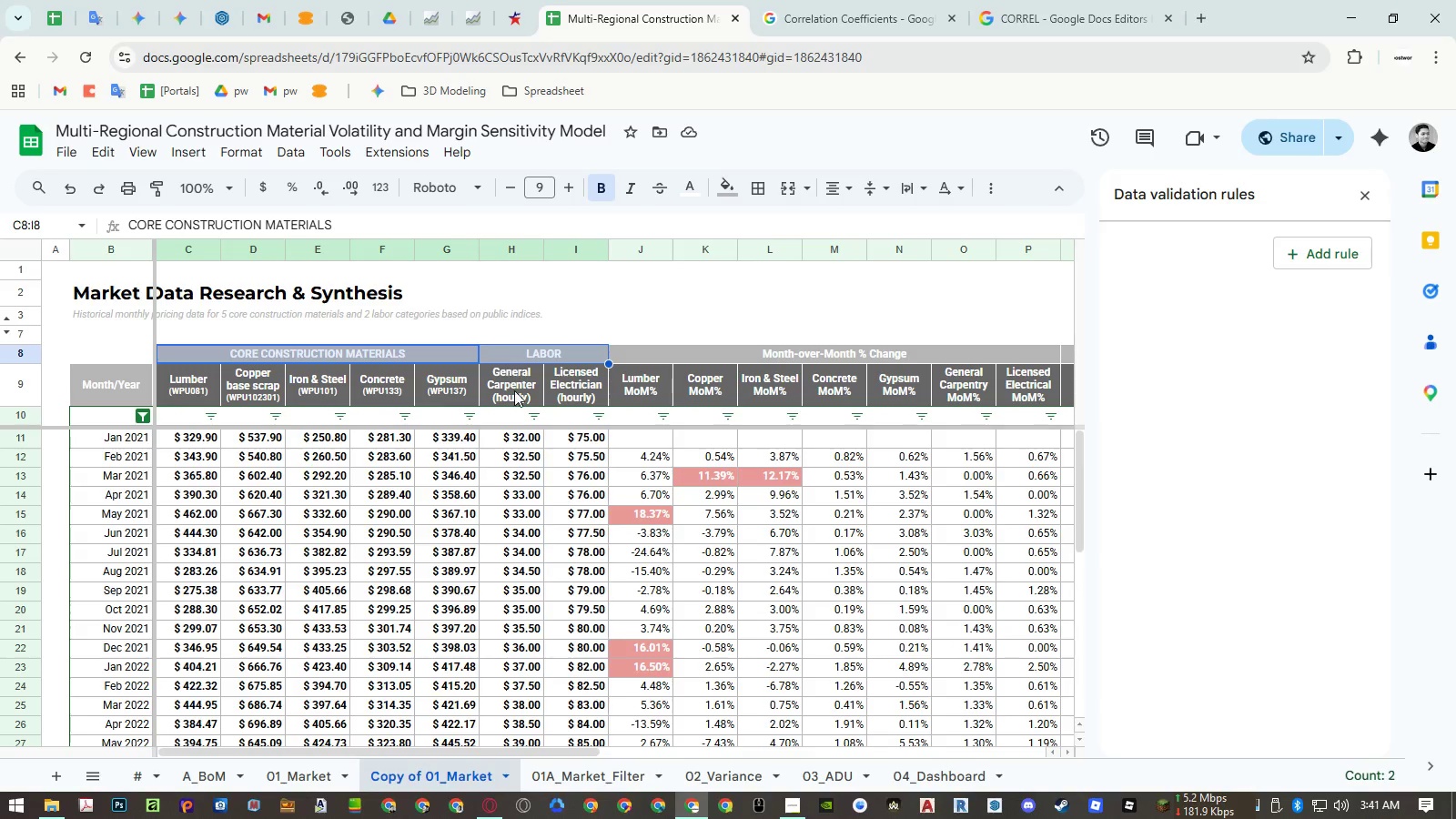 
key(Control+C)
 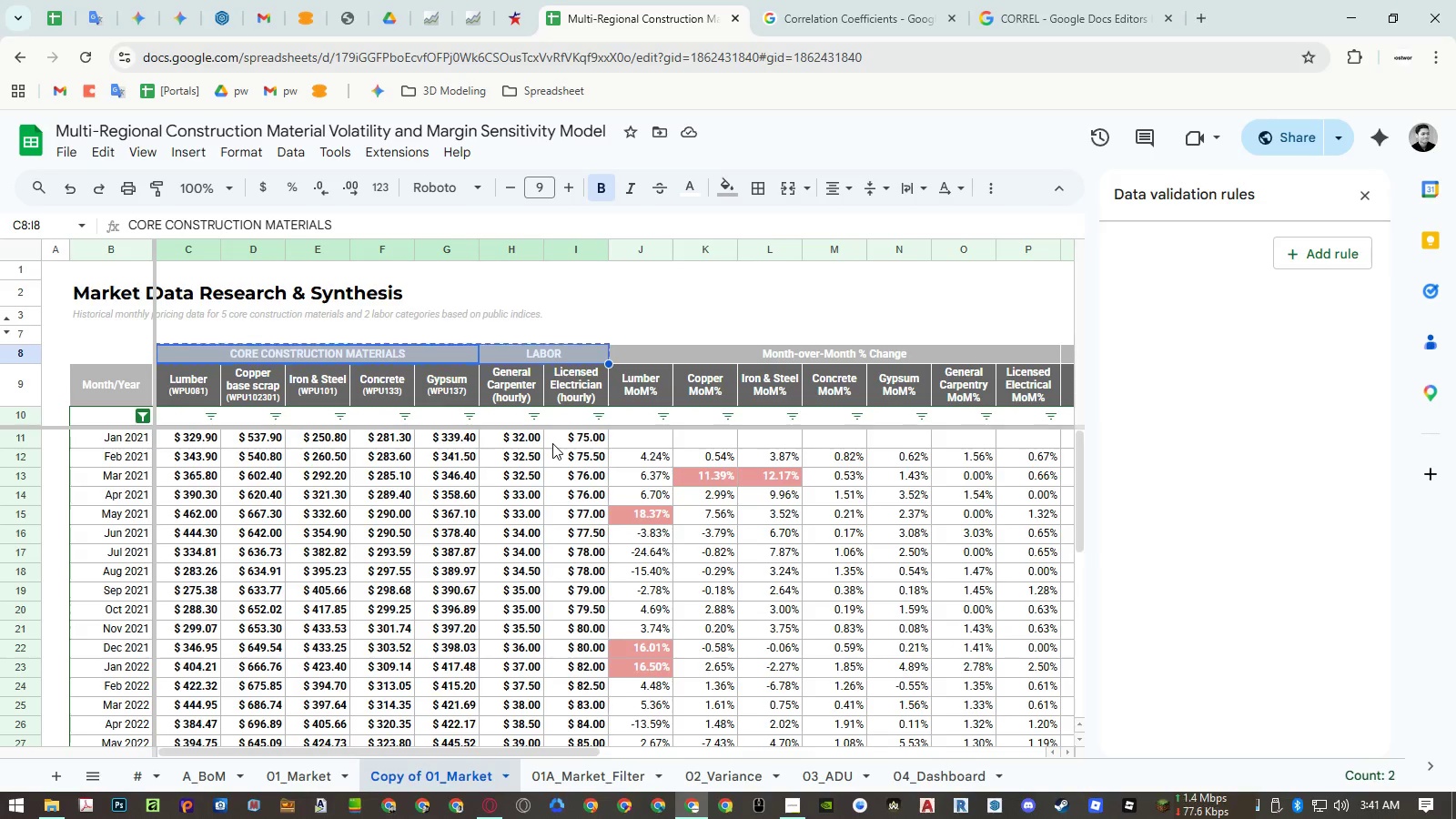 
hold_key(key=ShiftRight, duration=1.49)
scroll: coordinate [478, 474], scroll_direction: down, amount: 8.0
 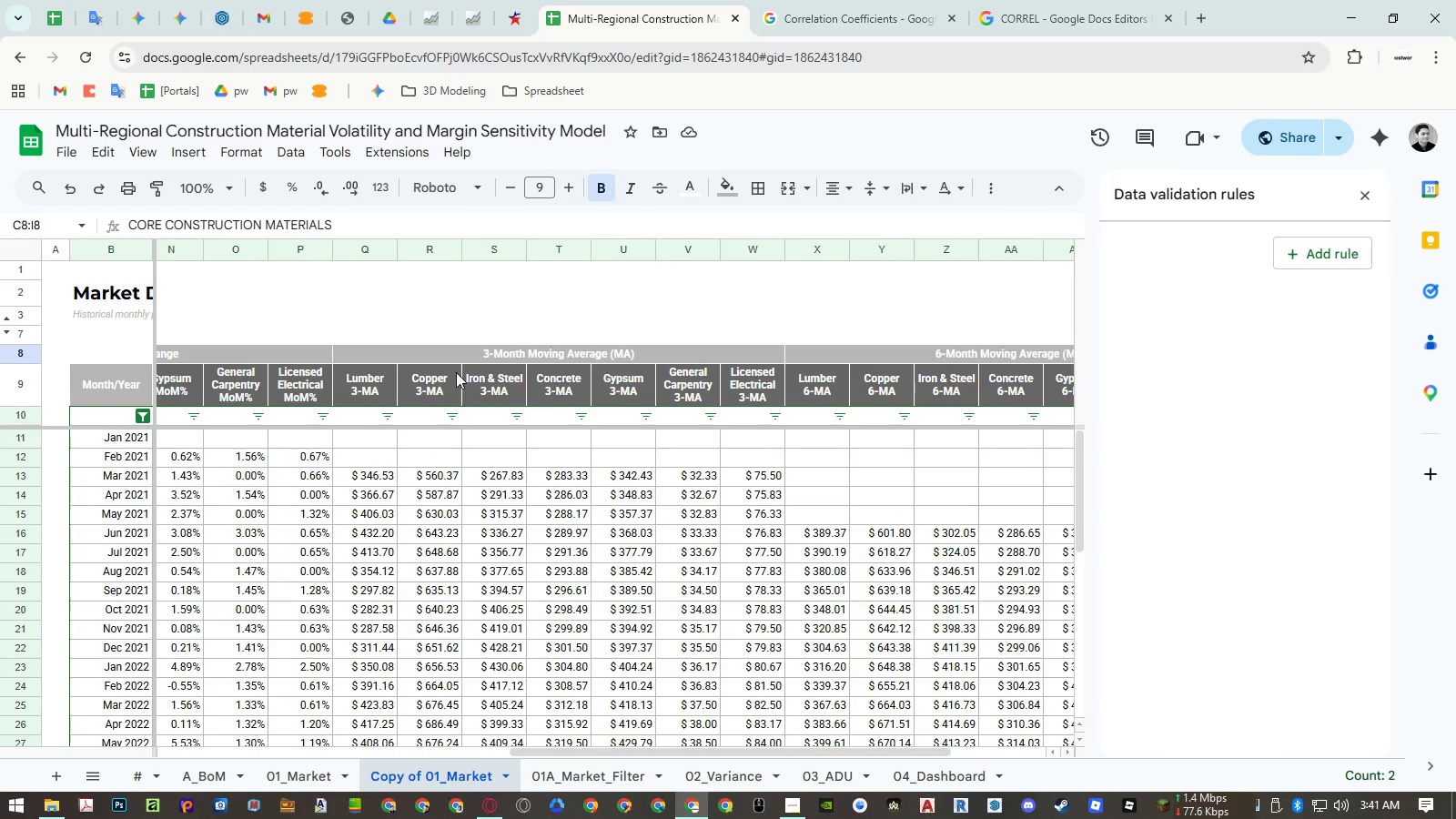 
left_click([410, 353])
 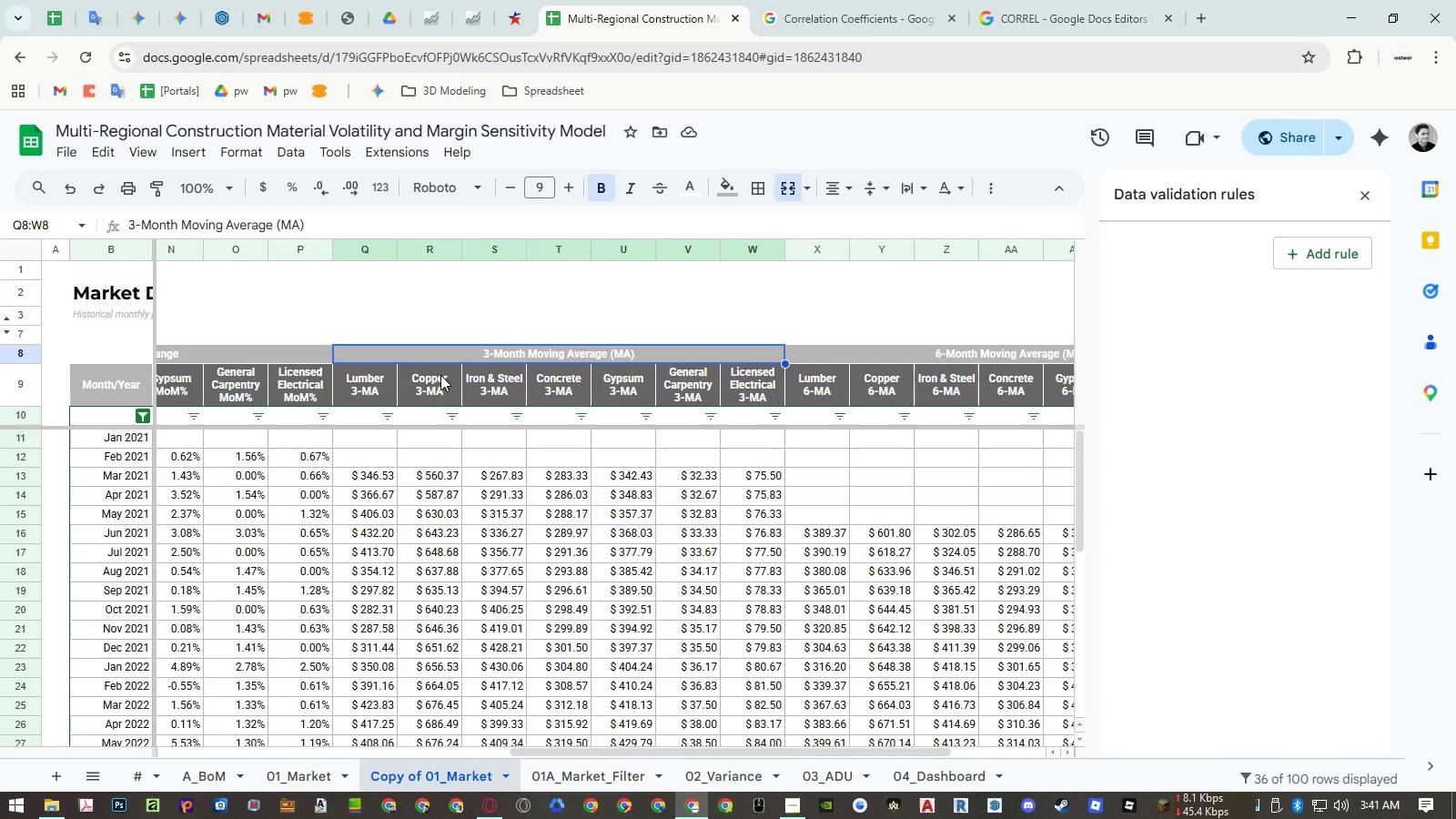 
key(Control+ControlLeft)
 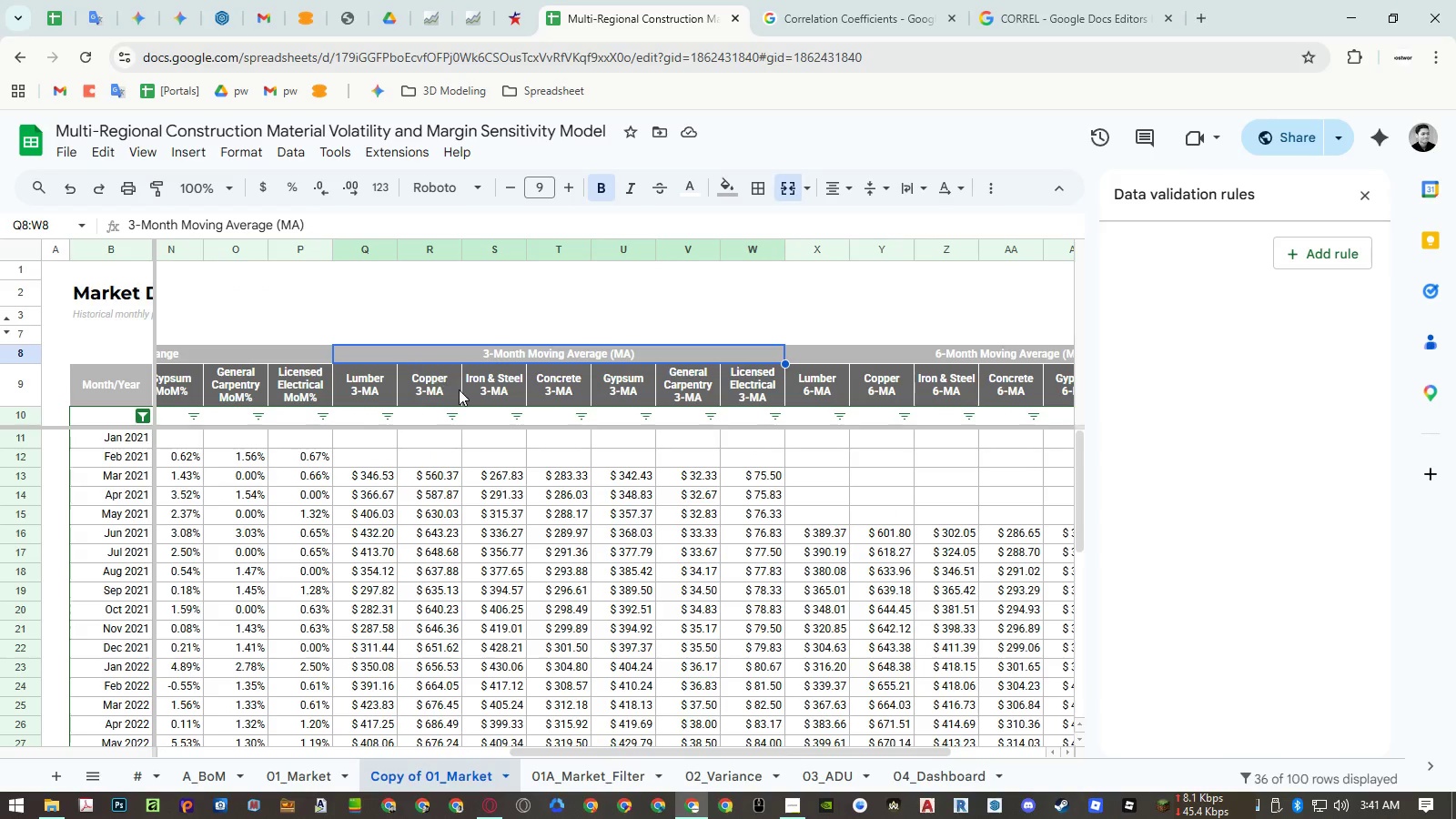 
key(Control+V)
 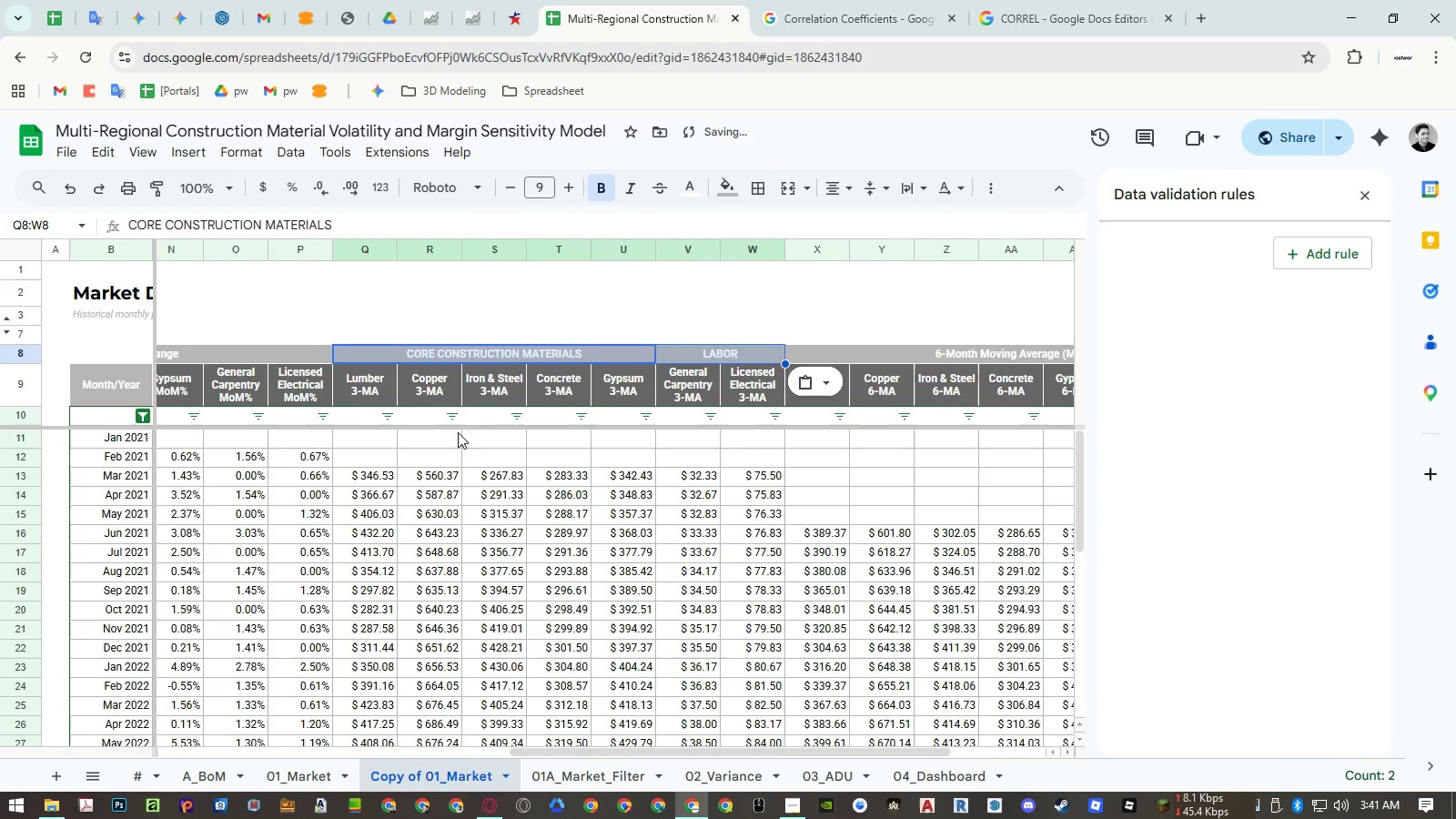 
hold_key(key=ShiftRight, duration=1.5)
 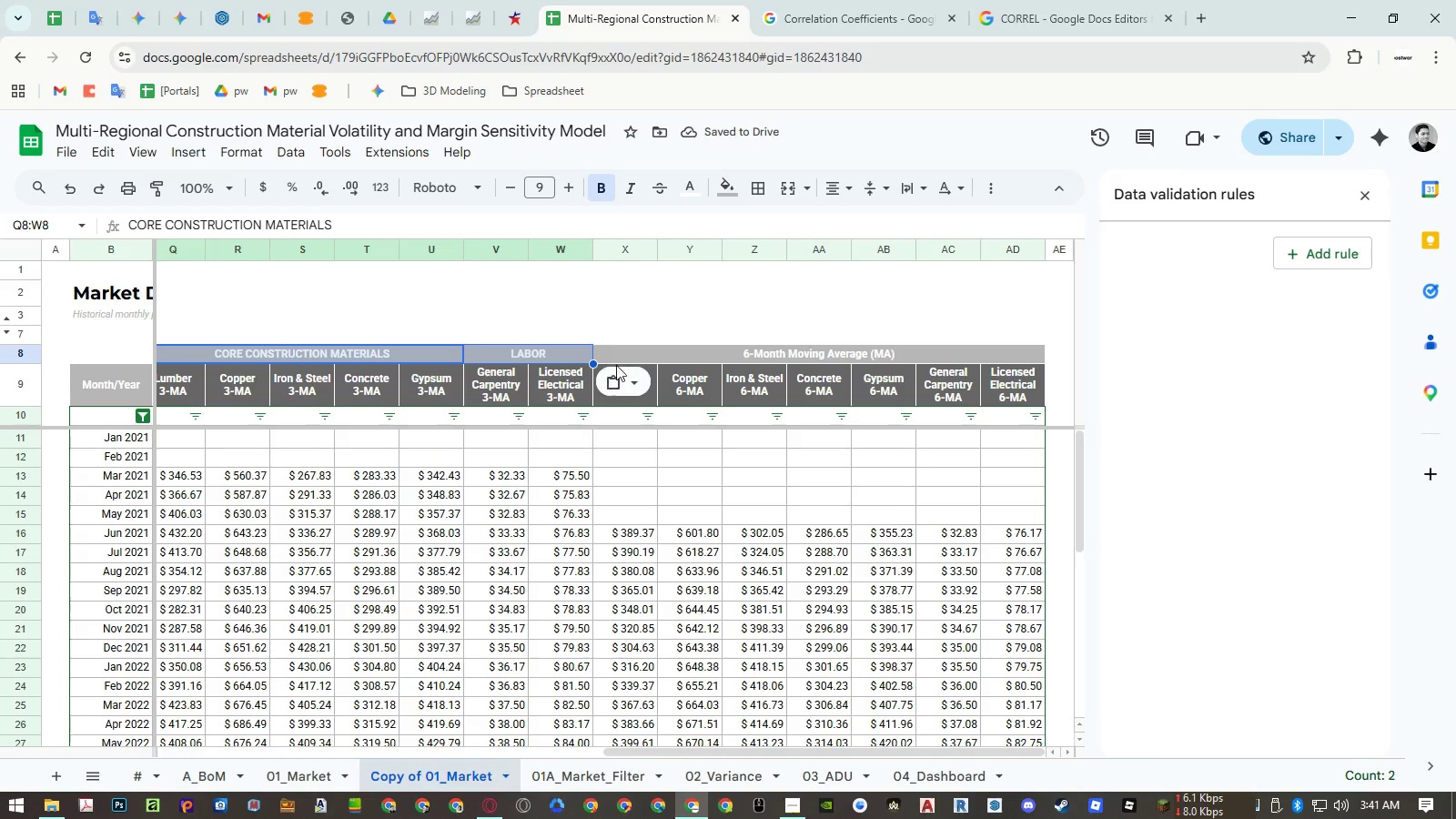 
key(Shift+ShiftRight)
 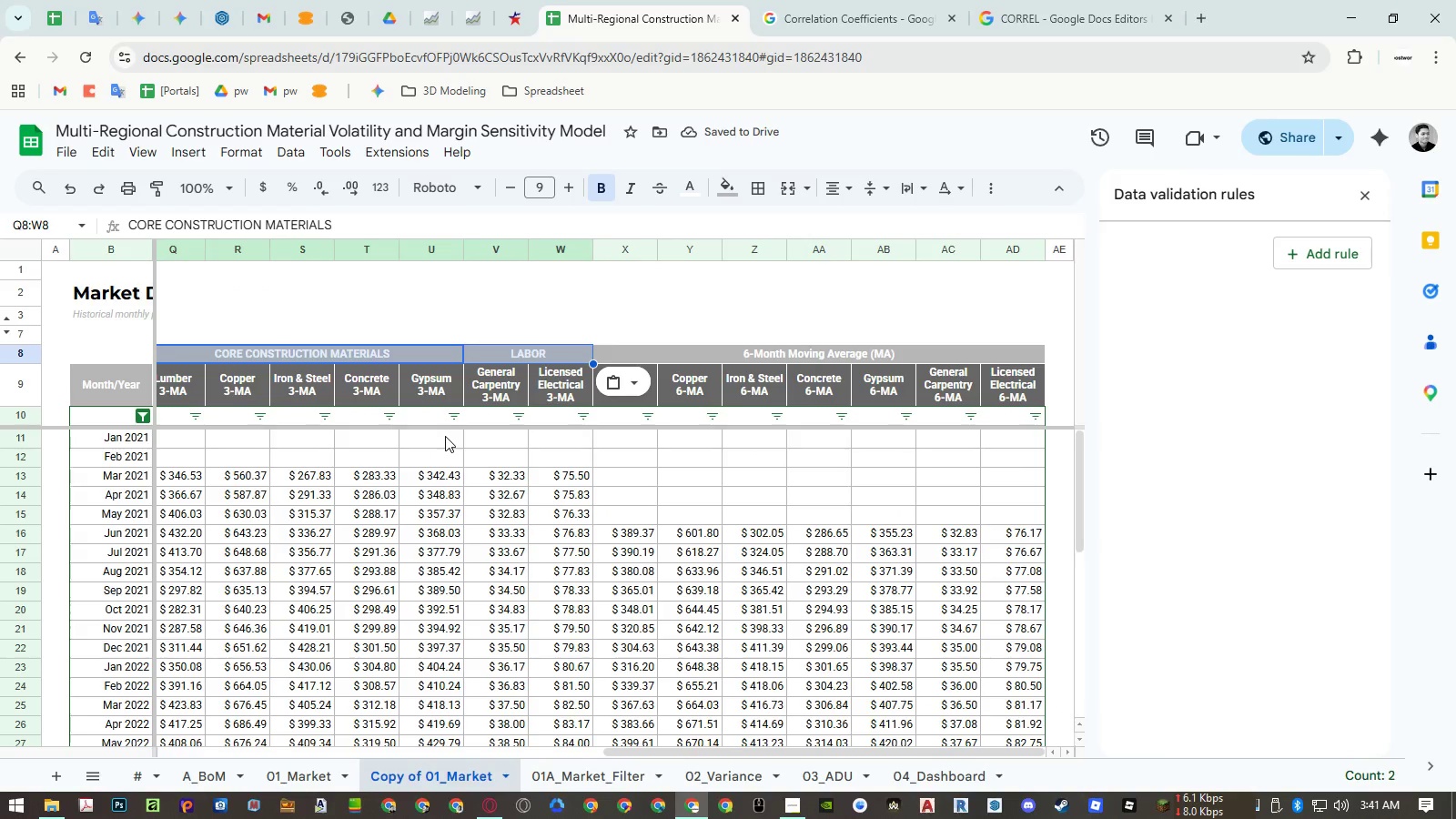 
key(Shift+ShiftRight)
 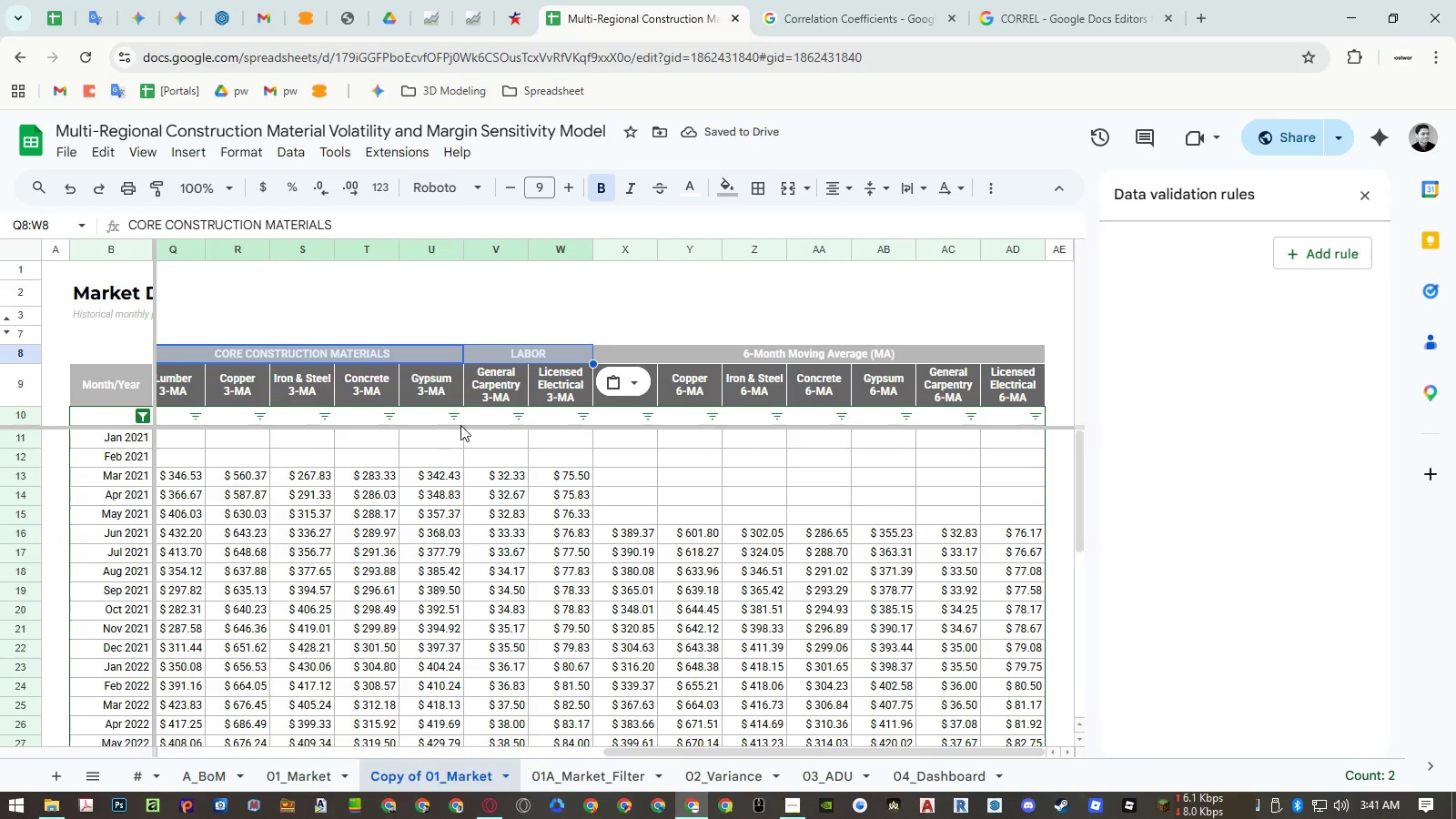 
key(Shift+ShiftRight)
 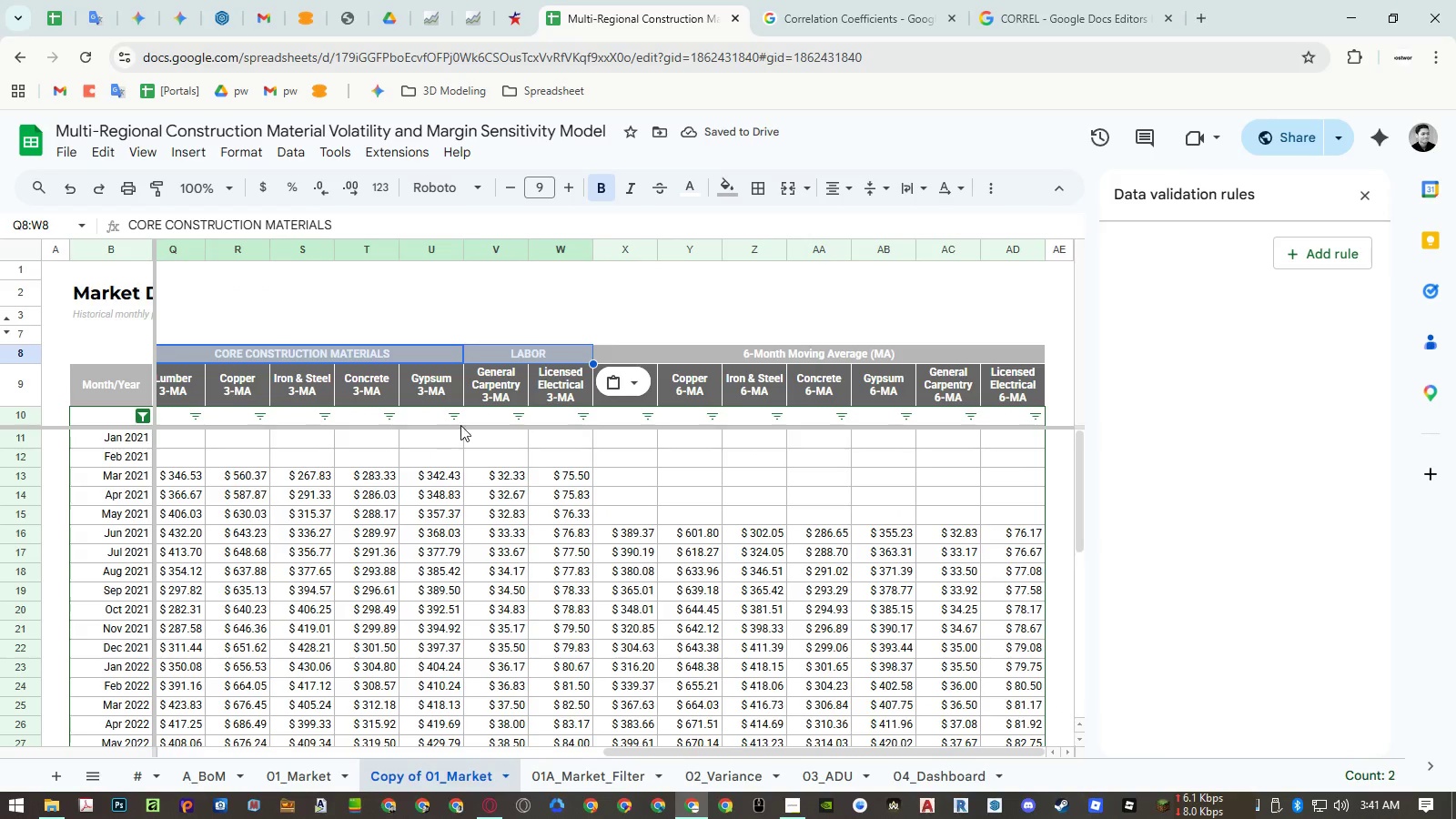 
key(Shift+ShiftRight)
 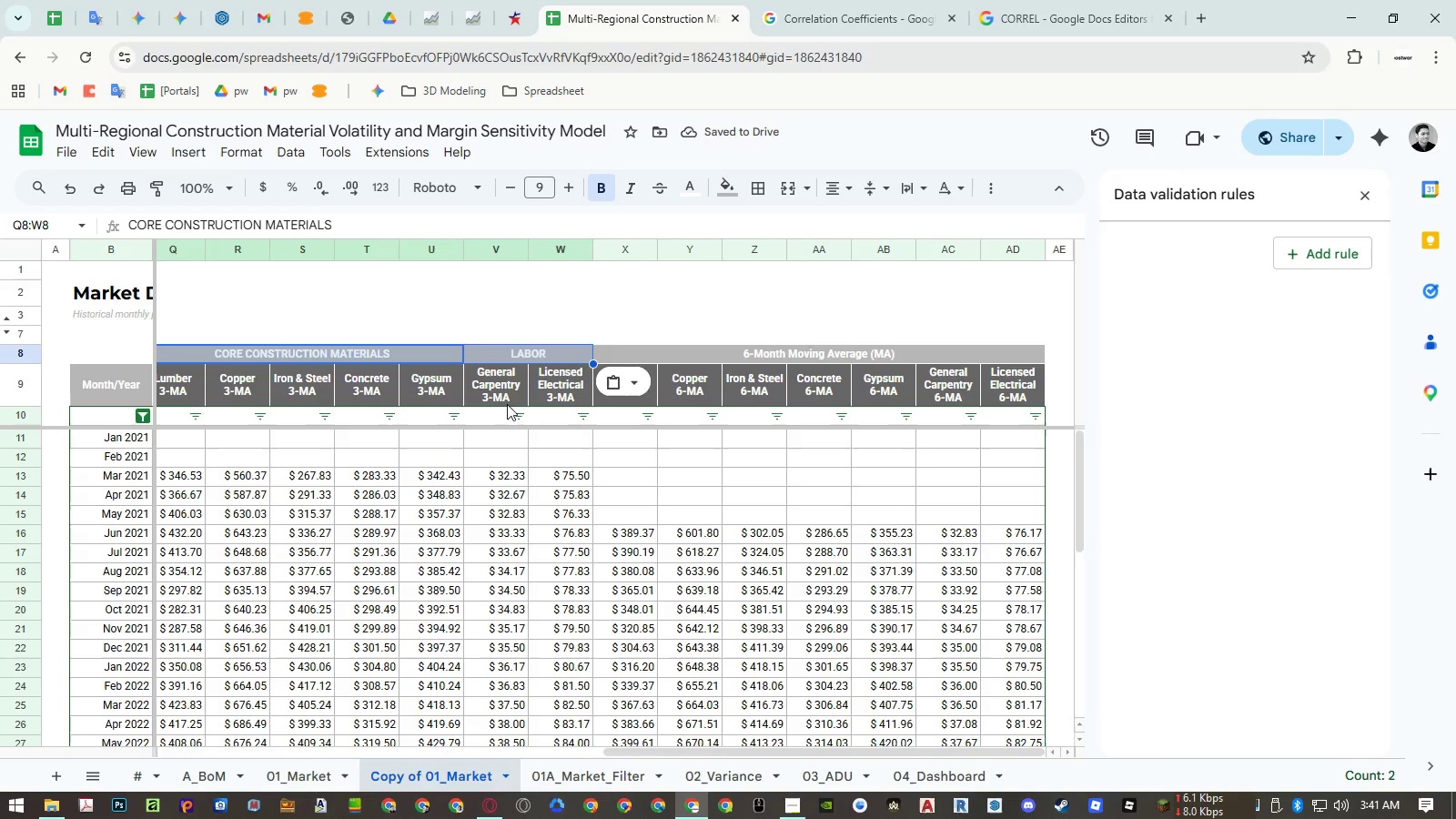 
key(Shift+ShiftRight)
 